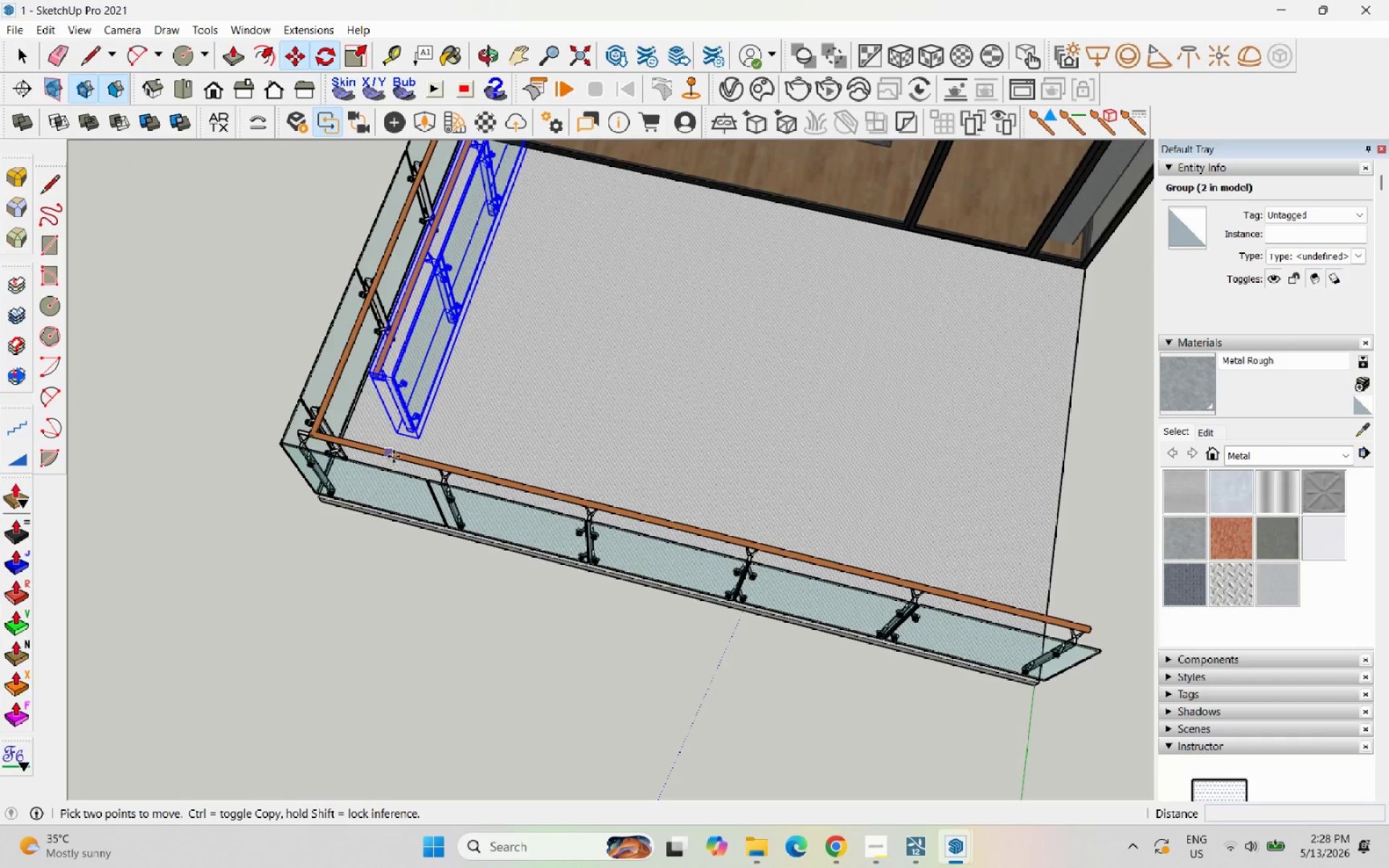 
scroll: coordinate [713, 484], scroll_direction: up, amount: 9.0
 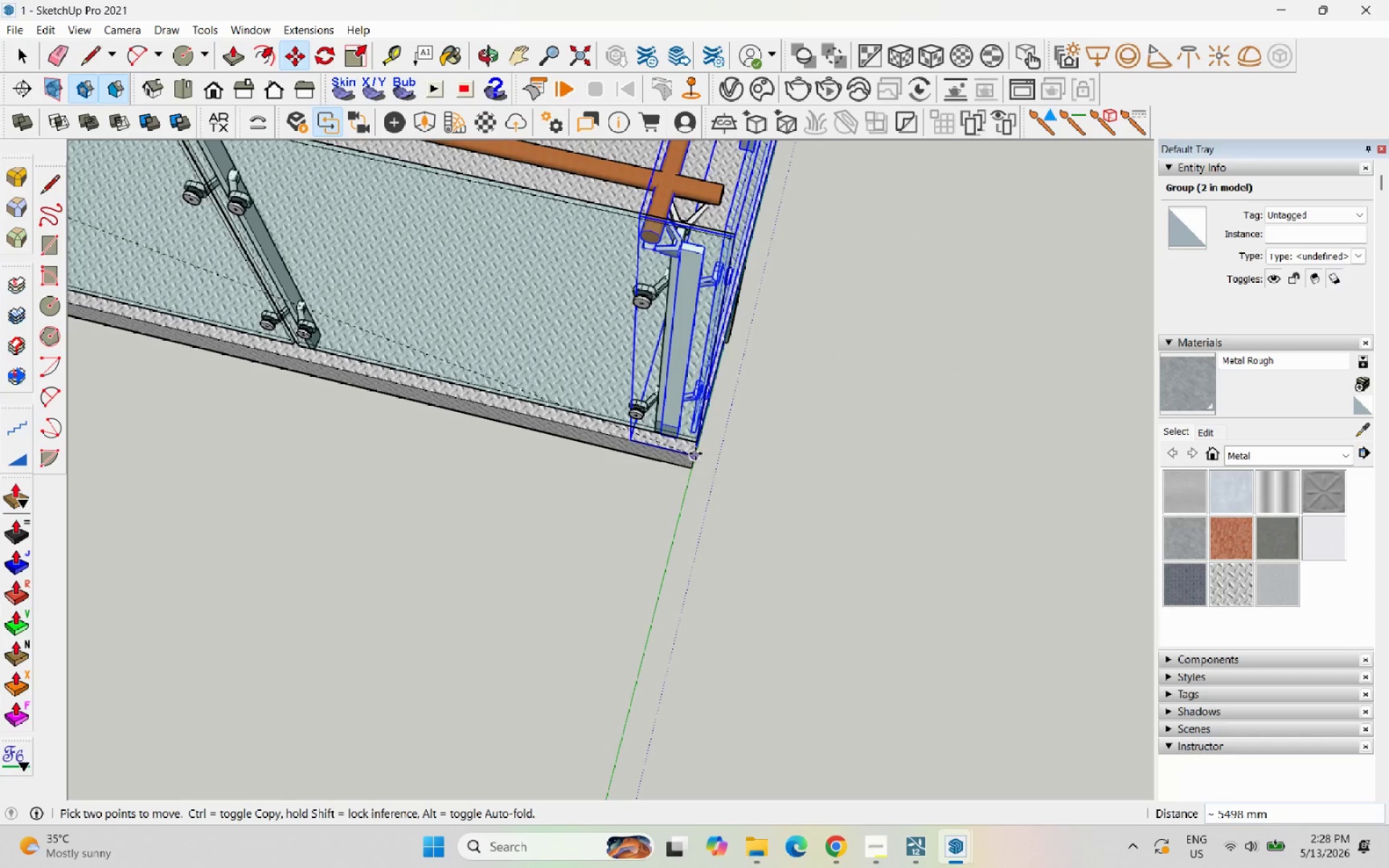 
left_click([695, 456])
 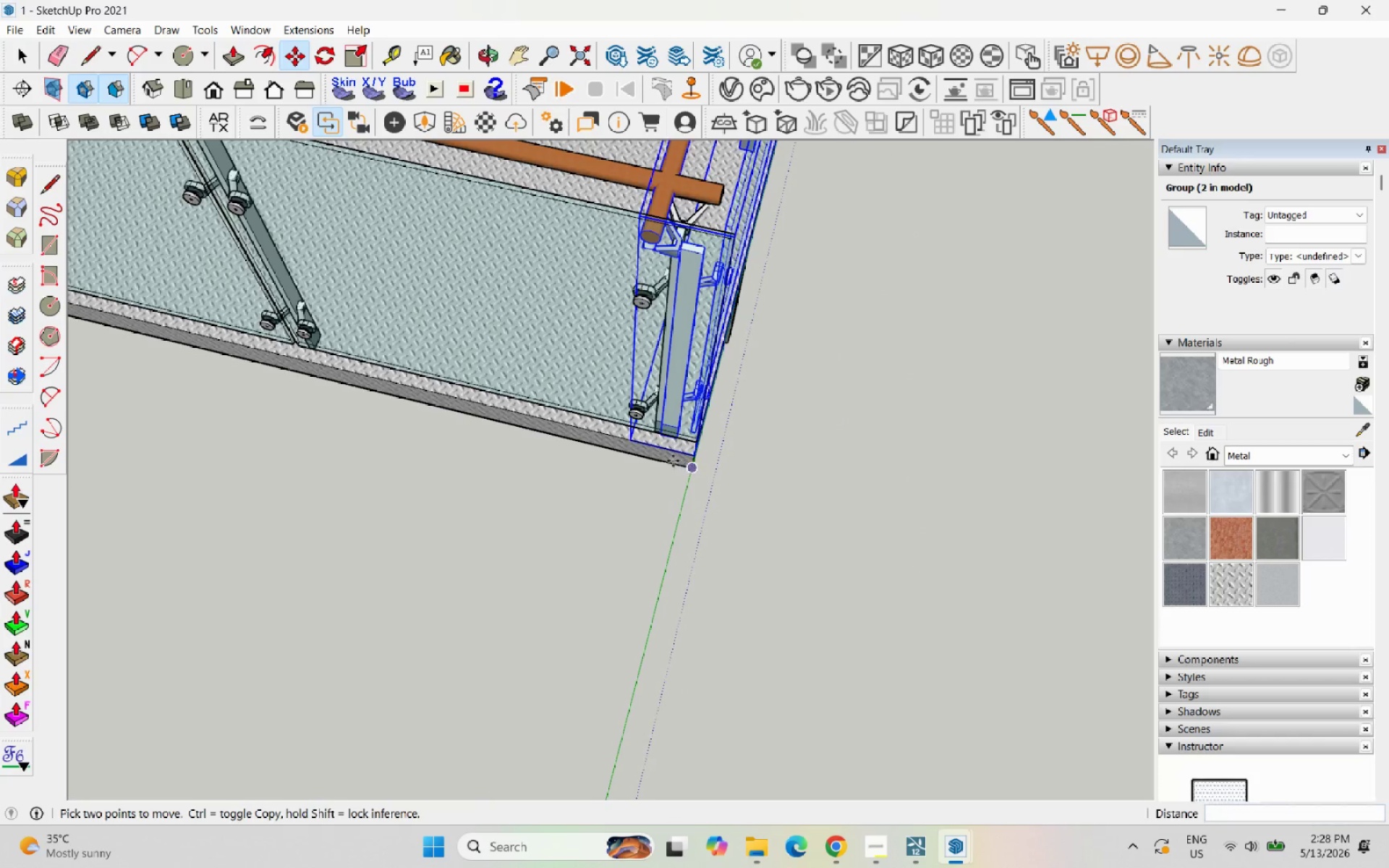 
scroll: coordinate [681, 462], scroll_direction: up, amount: 1.0
 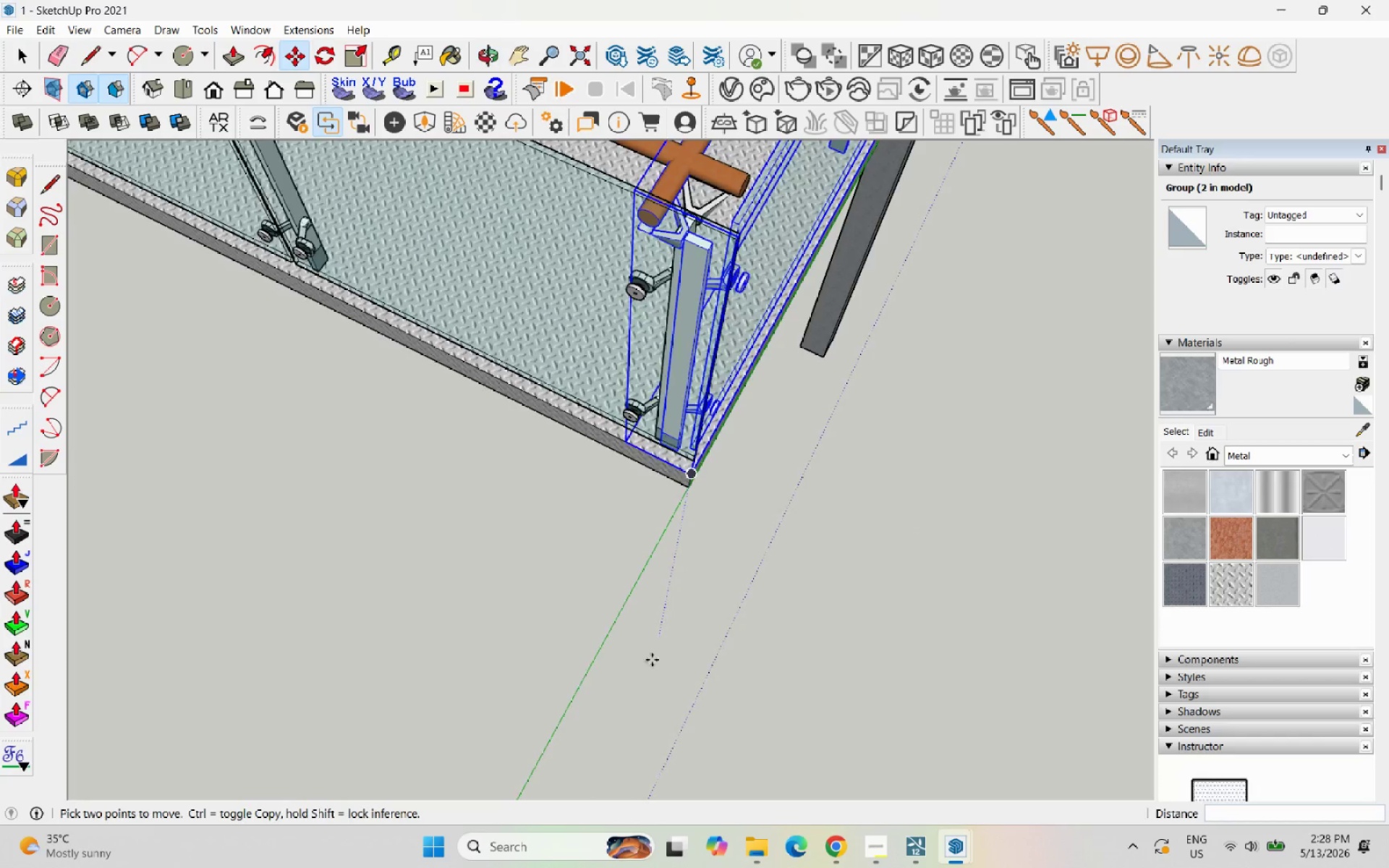 
scroll: coordinate [687, 634], scroll_direction: down, amount: 15.0
 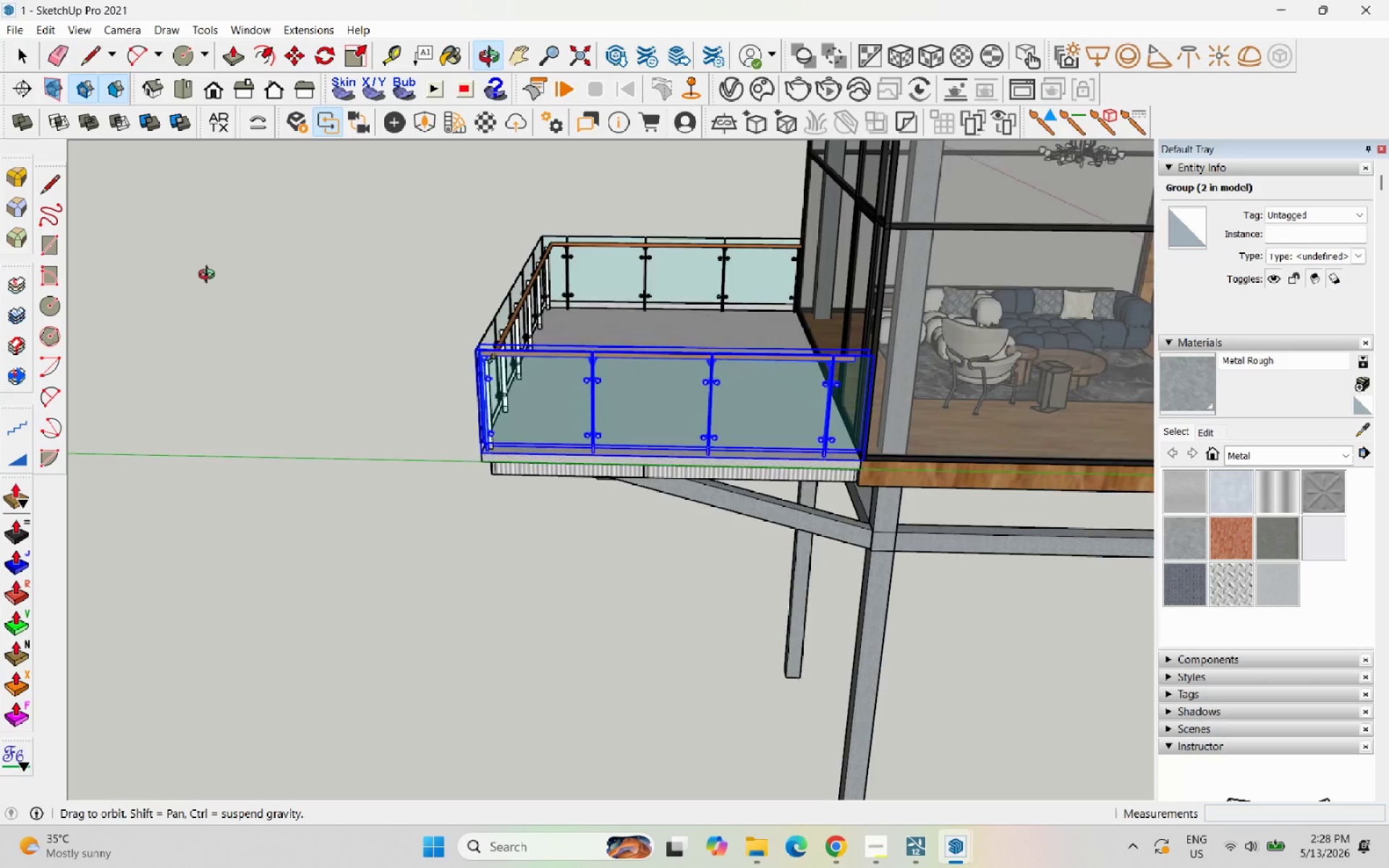 
scroll: coordinate [823, 416], scroll_direction: up, amount: 5.0
 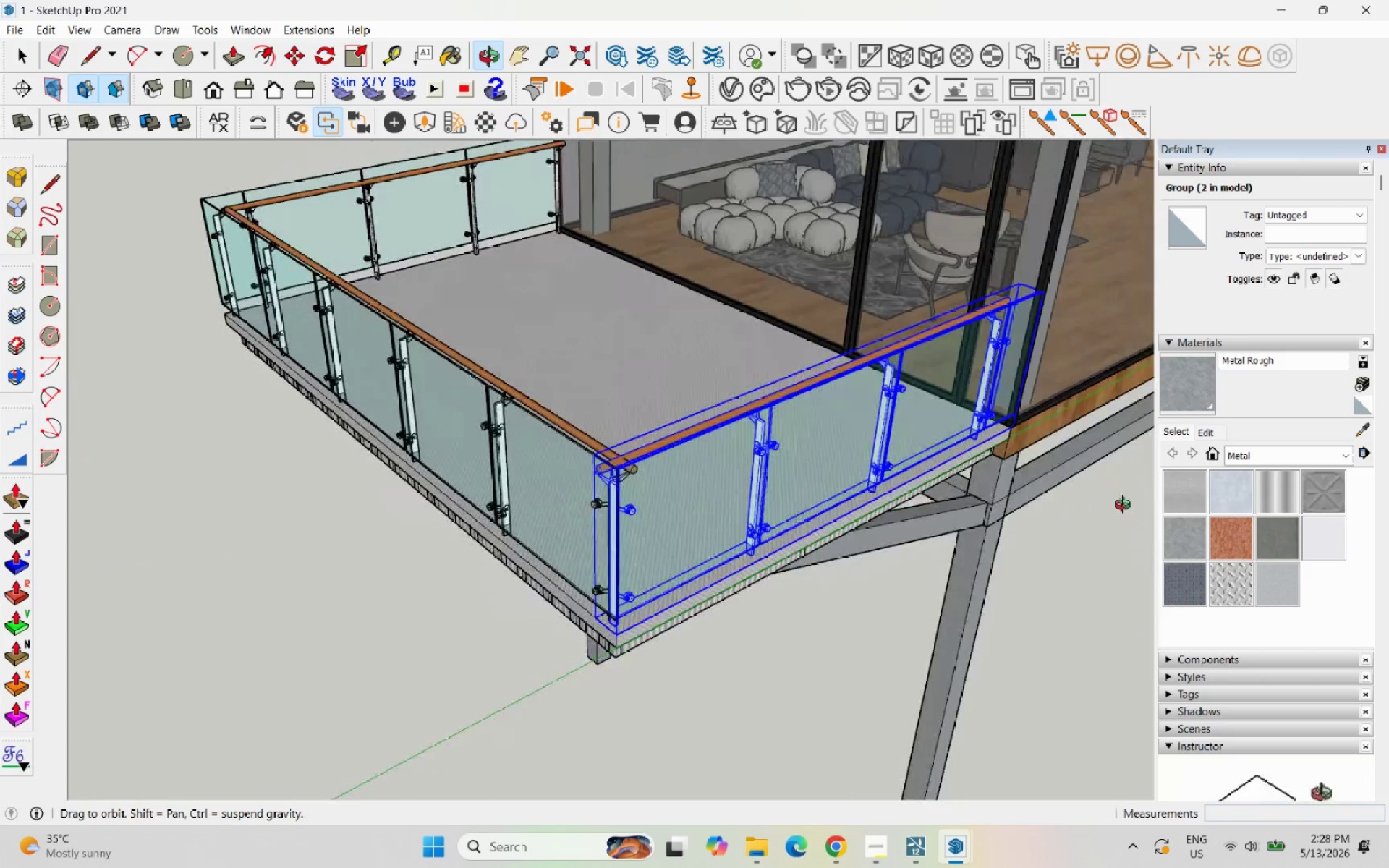 
wait(7.79)
 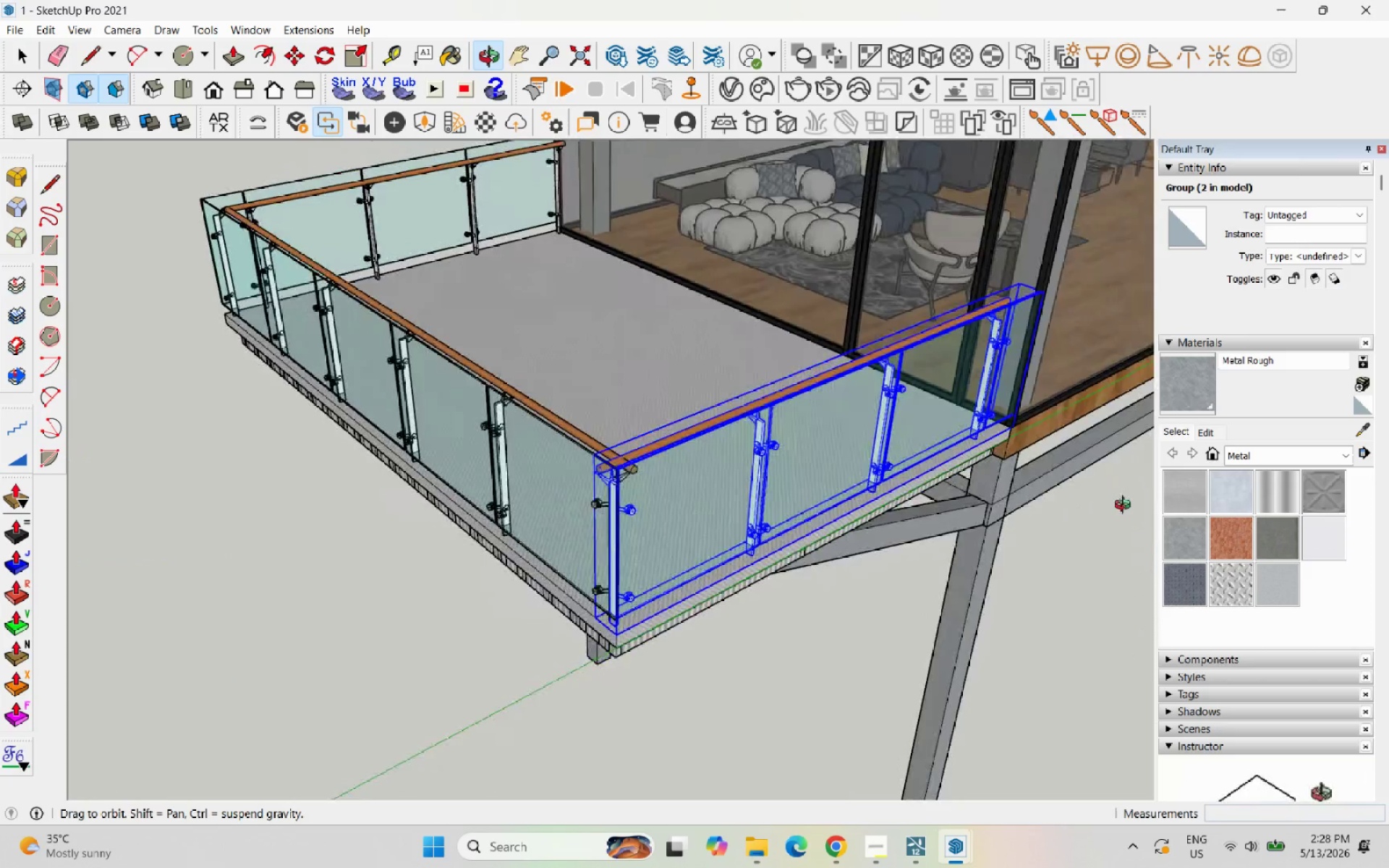 
scroll: coordinate [435, 509], scroll_direction: up, amount: 12.0
 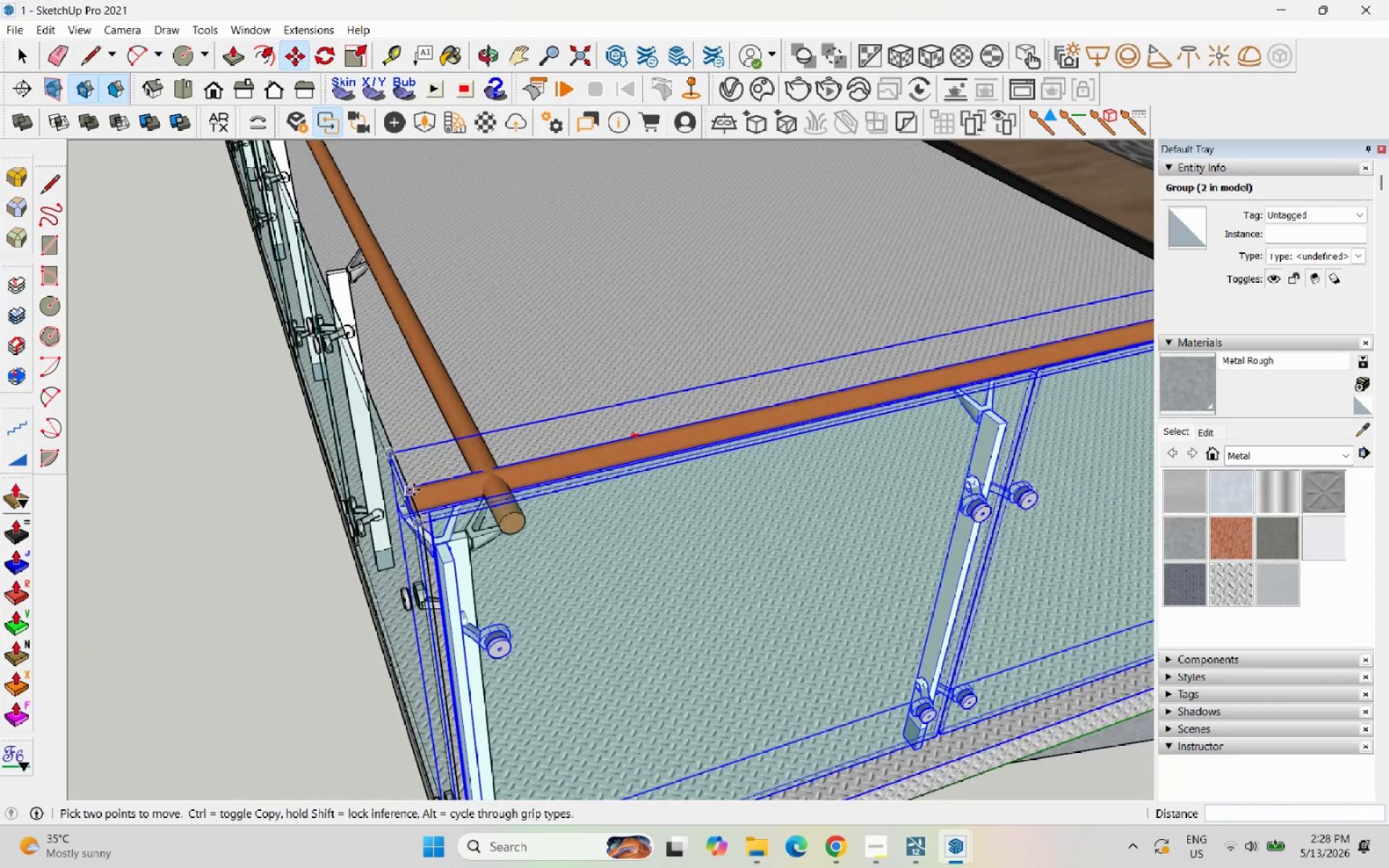 
left_click([414, 490])
 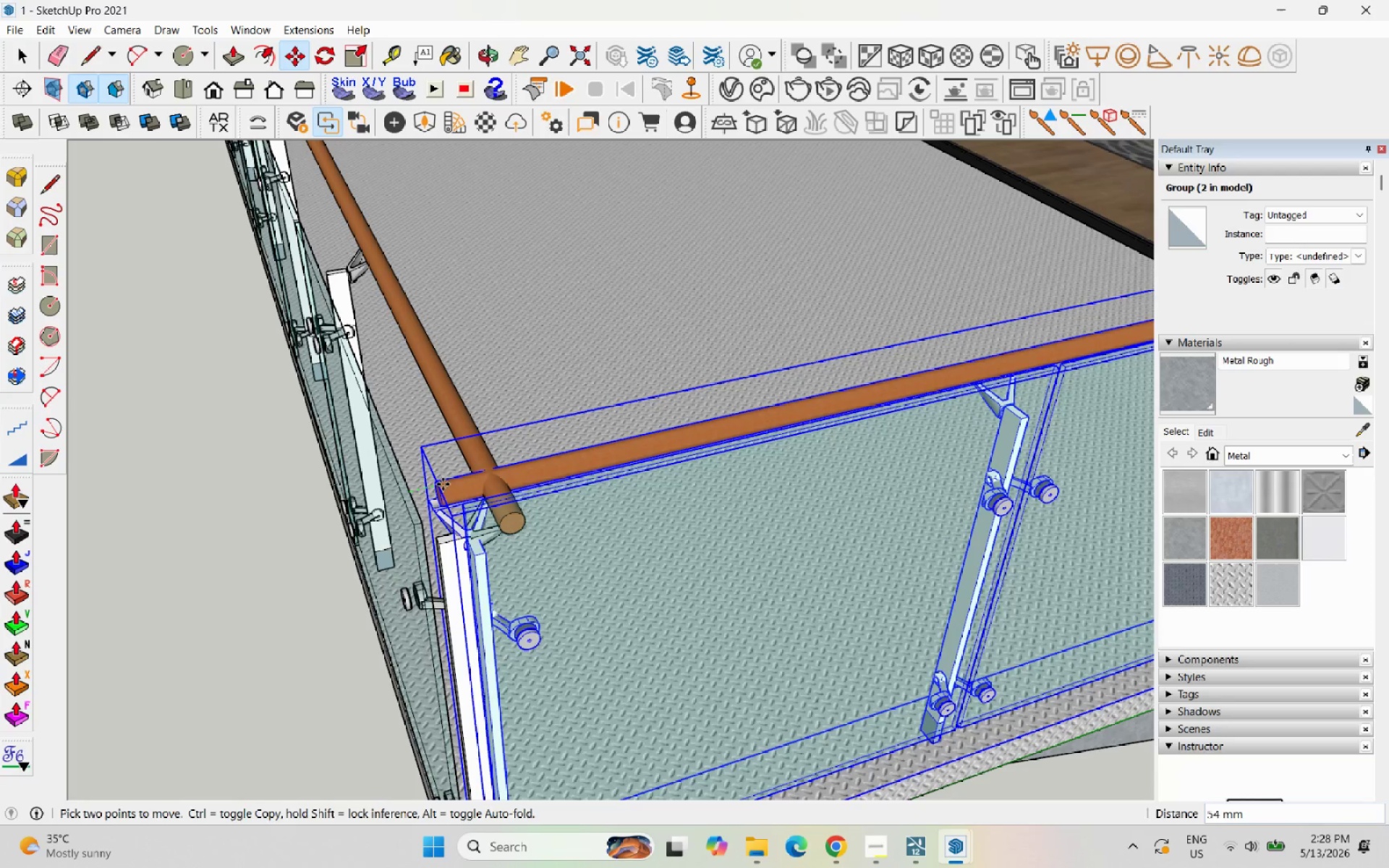 
hold_key(key=ShiftLeft, duration=4.17)
left_click([481, 486])
 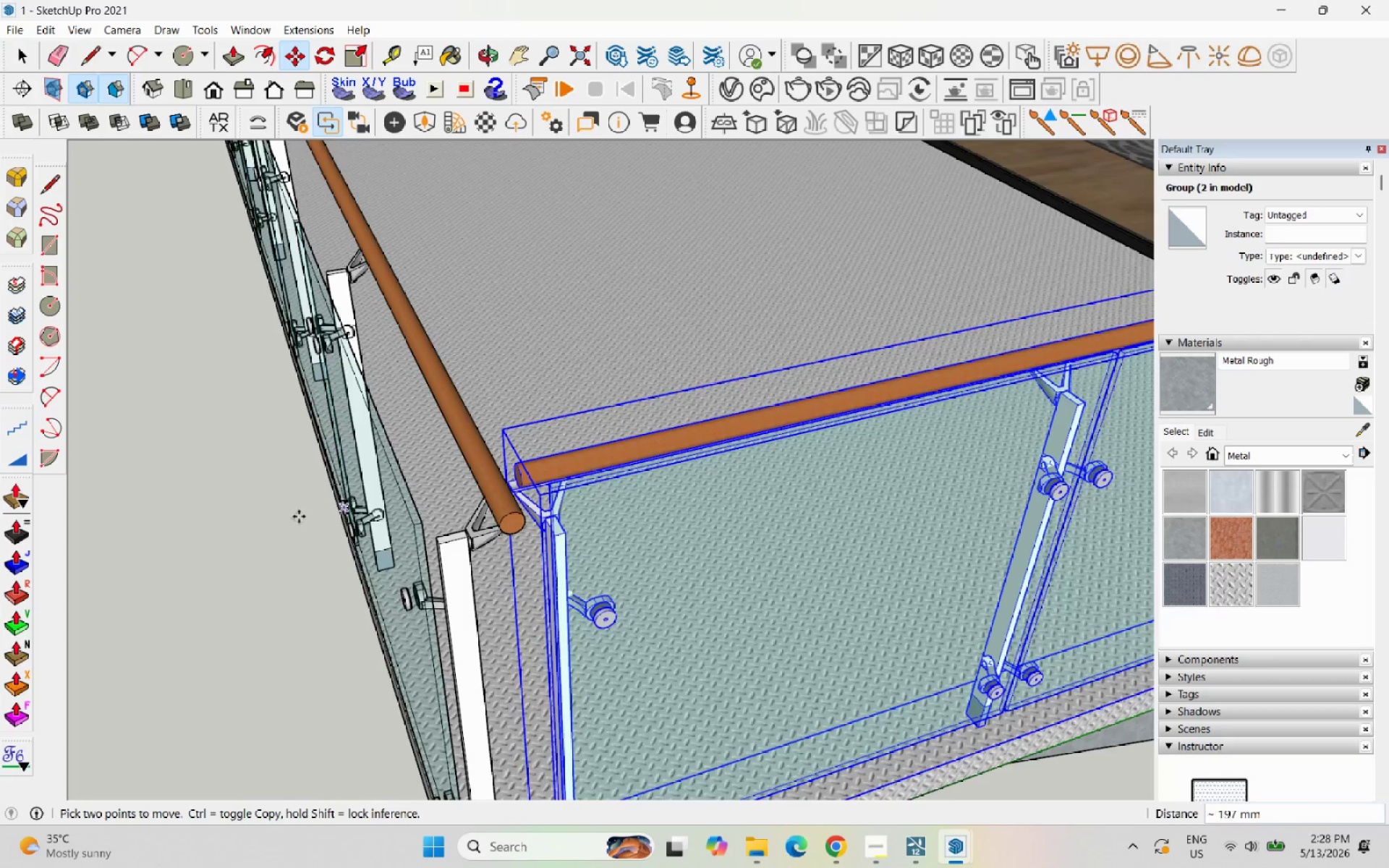 
scroll: coordinate [802, 393], scroll_direction: up, amount: 3.0
 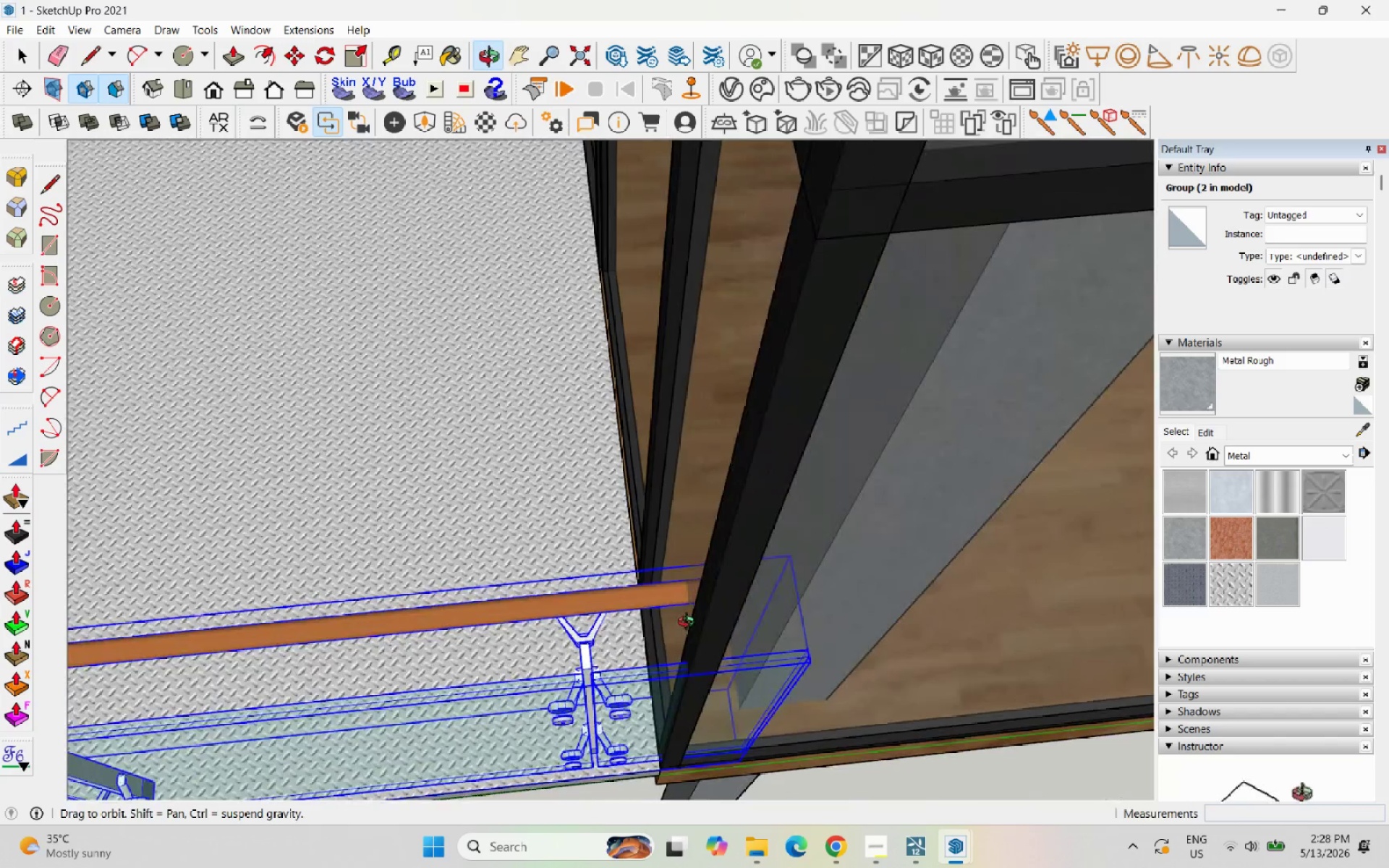 
left_click([662, 579])
 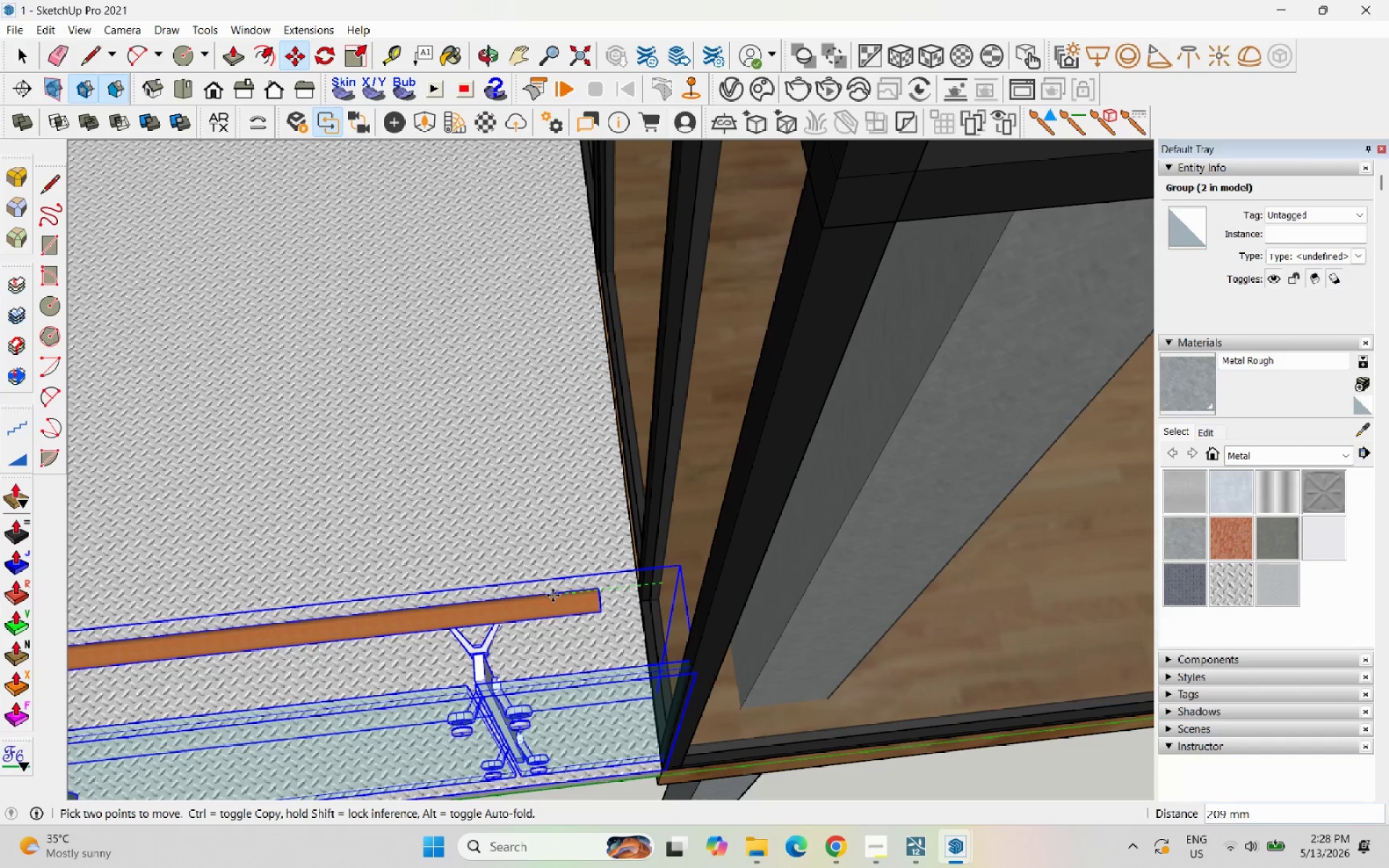 
left_click([547, 593])
 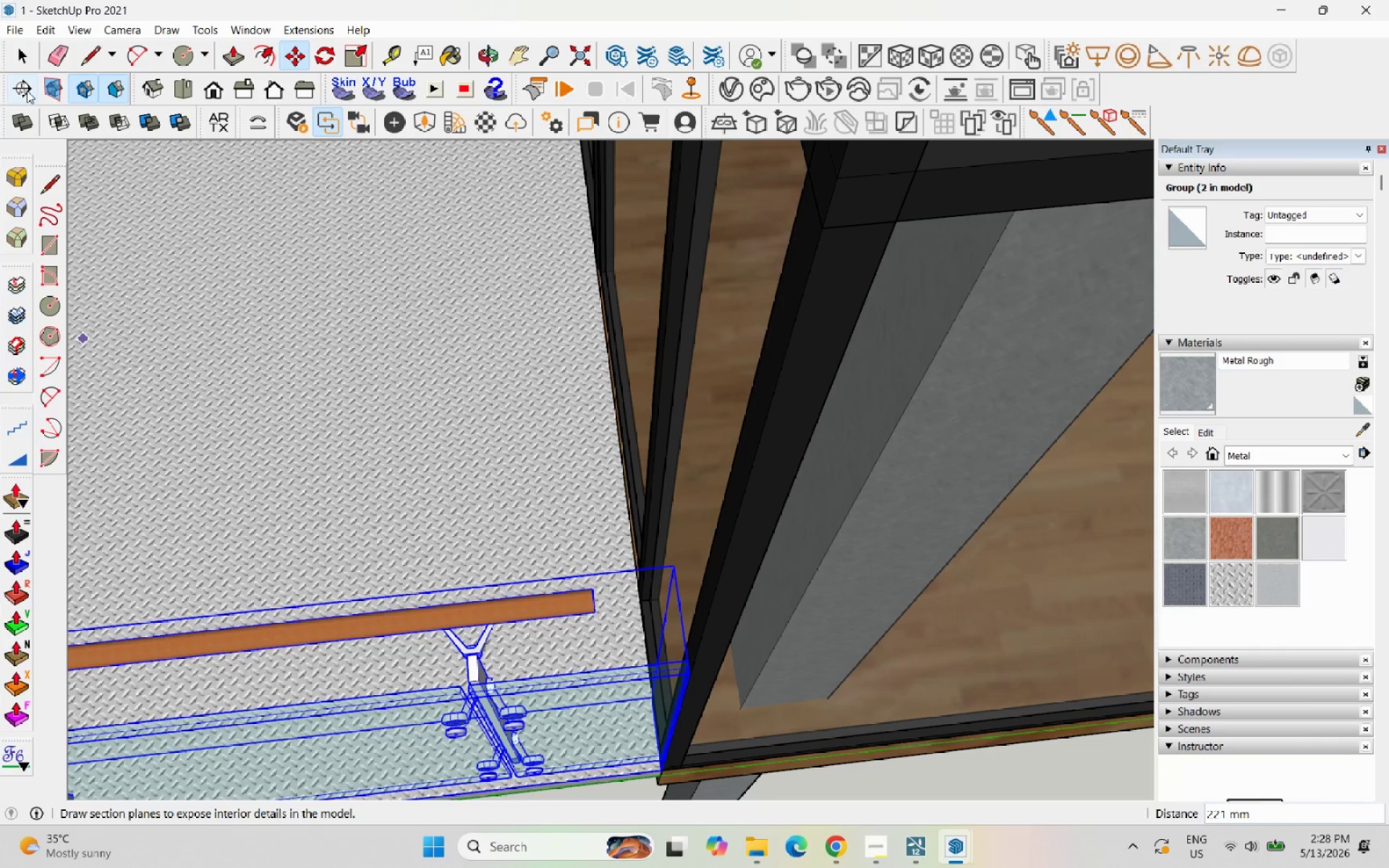 
left_click_drag(start_coordinate=[22, 56], to_coordinate=[19, 55])
 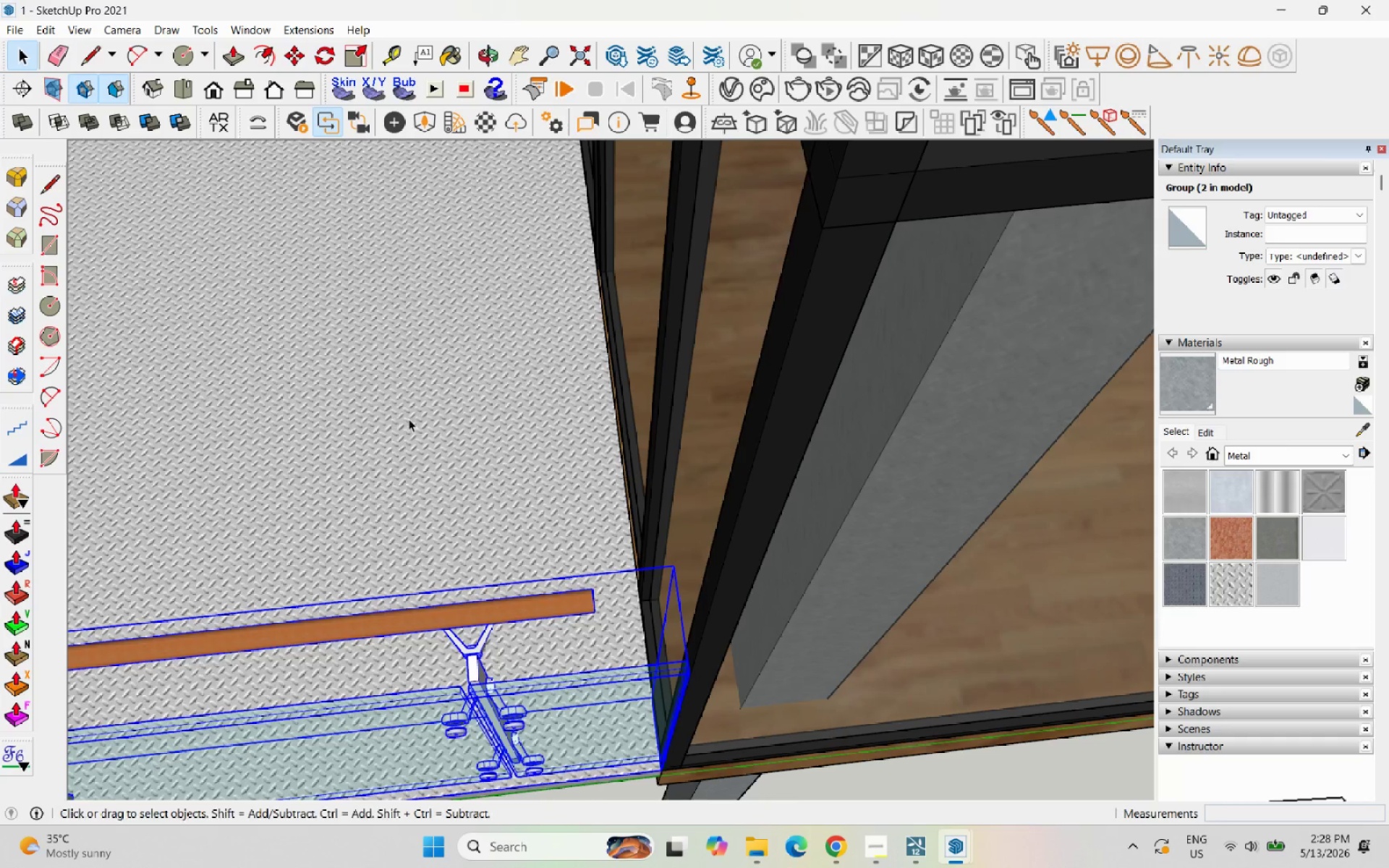 
left_click([555, 630])
 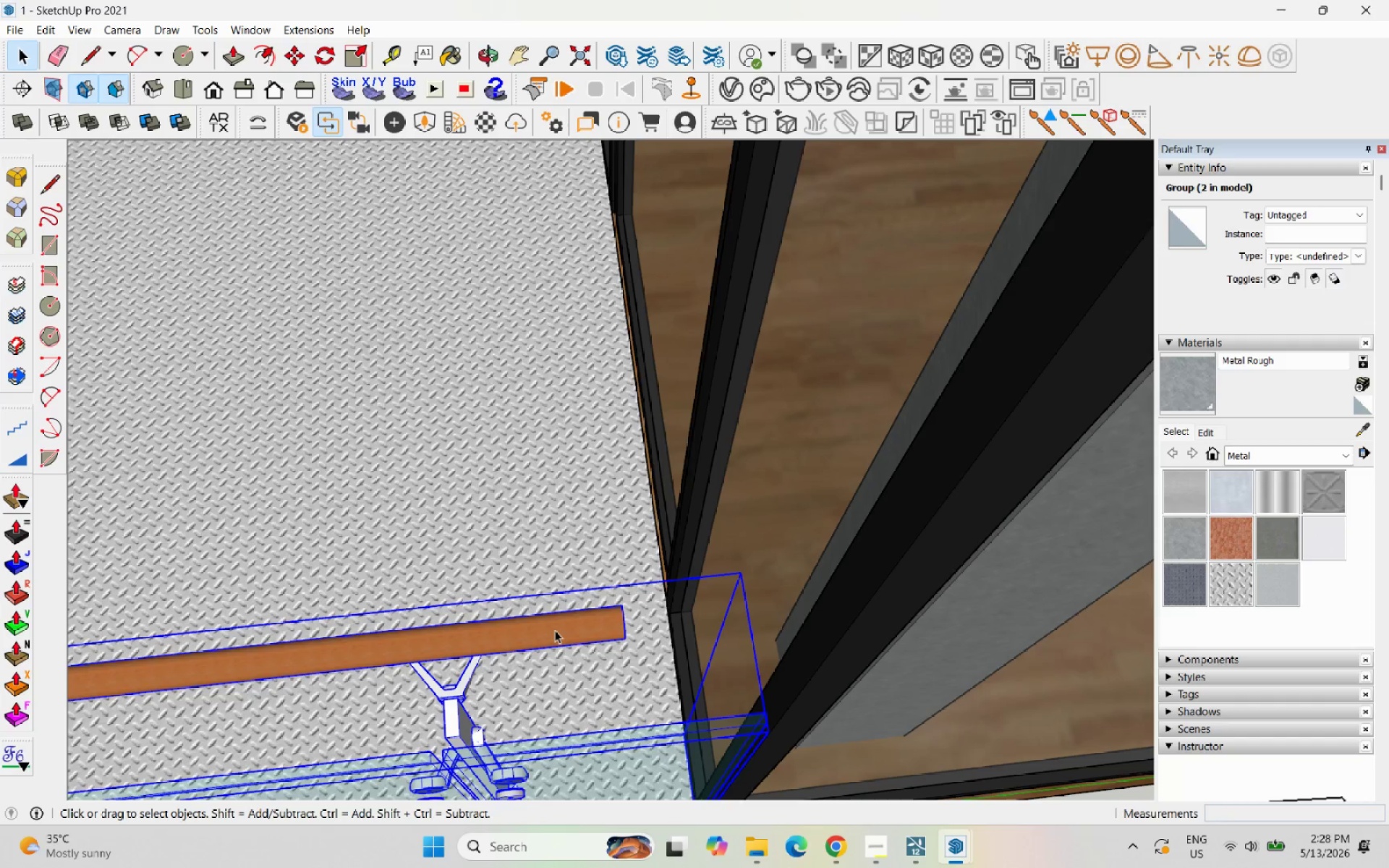 
scroll: coordinate [524, 556], scroll_direction: up, amount: 2.0
 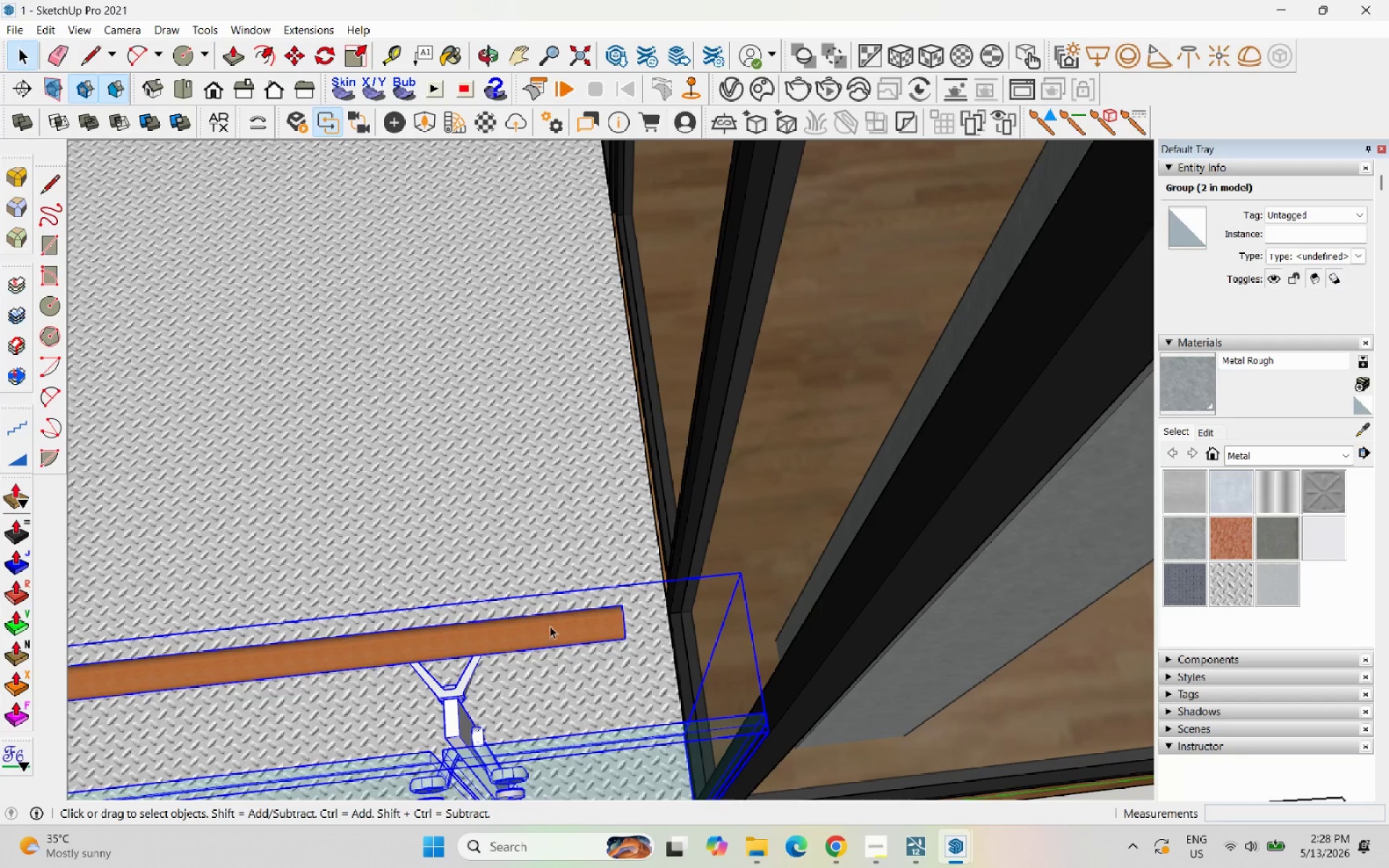 
double_click([555, 630])
 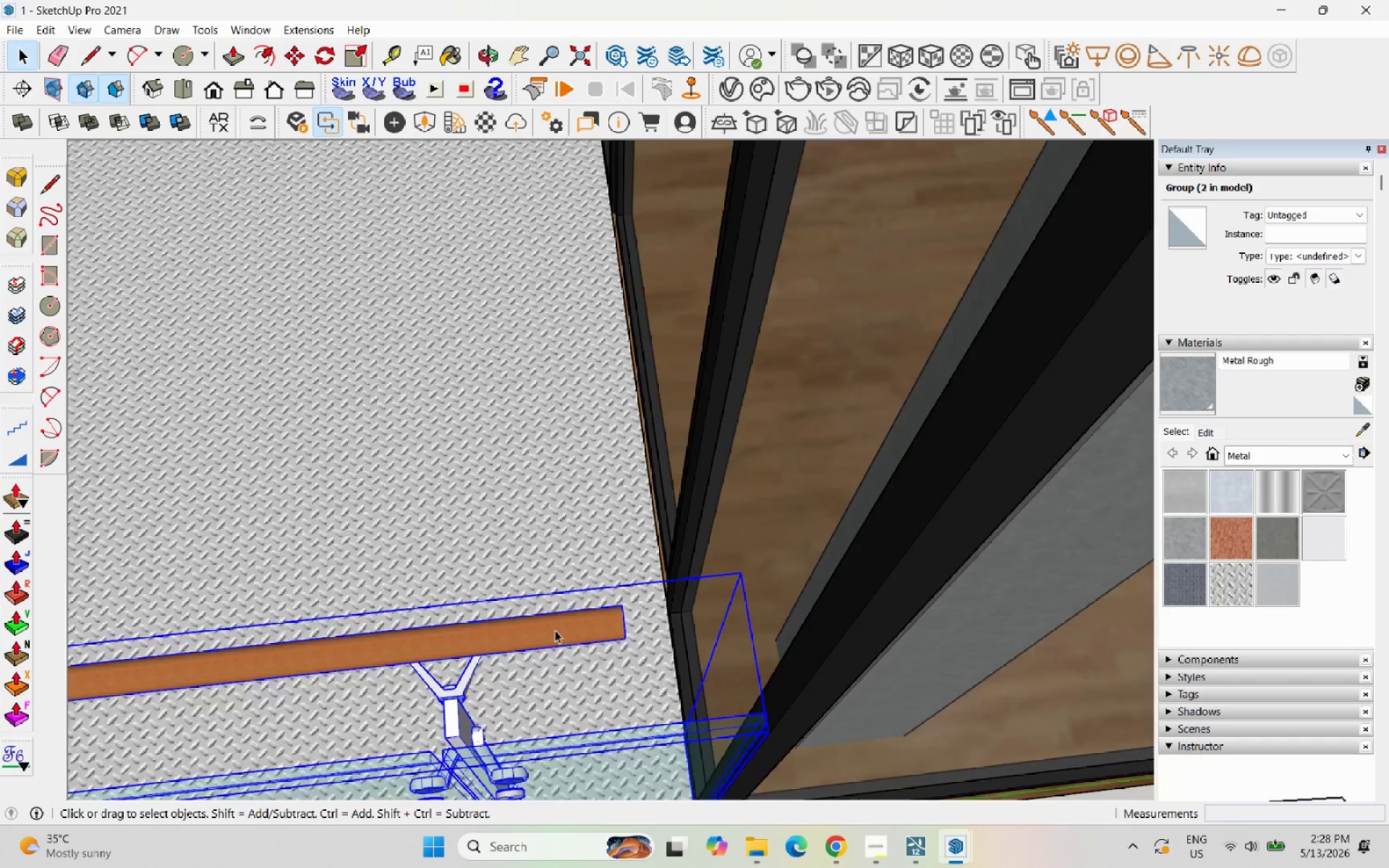 
triple_click([555, 630])
 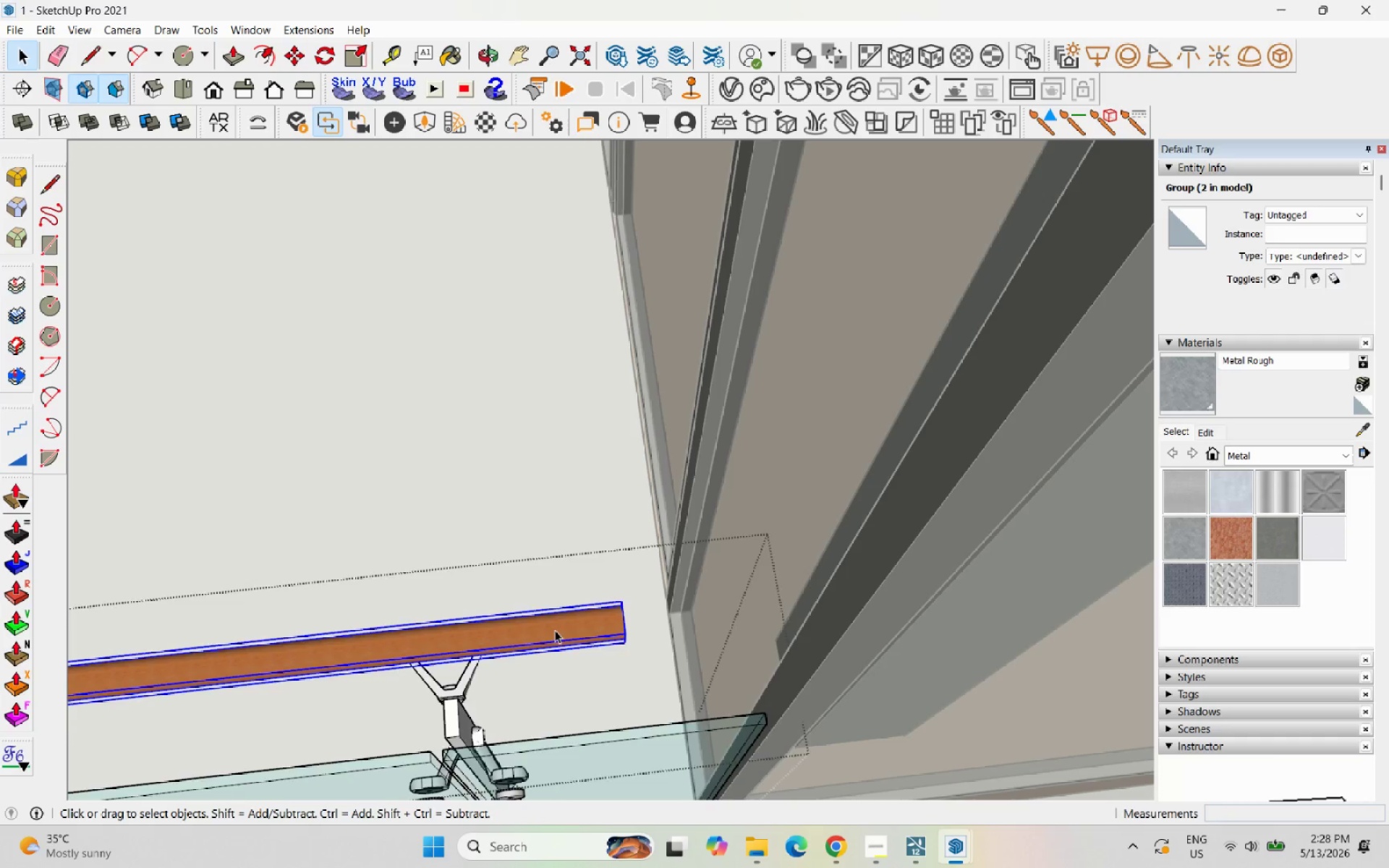 
triple_click([555, 630])
 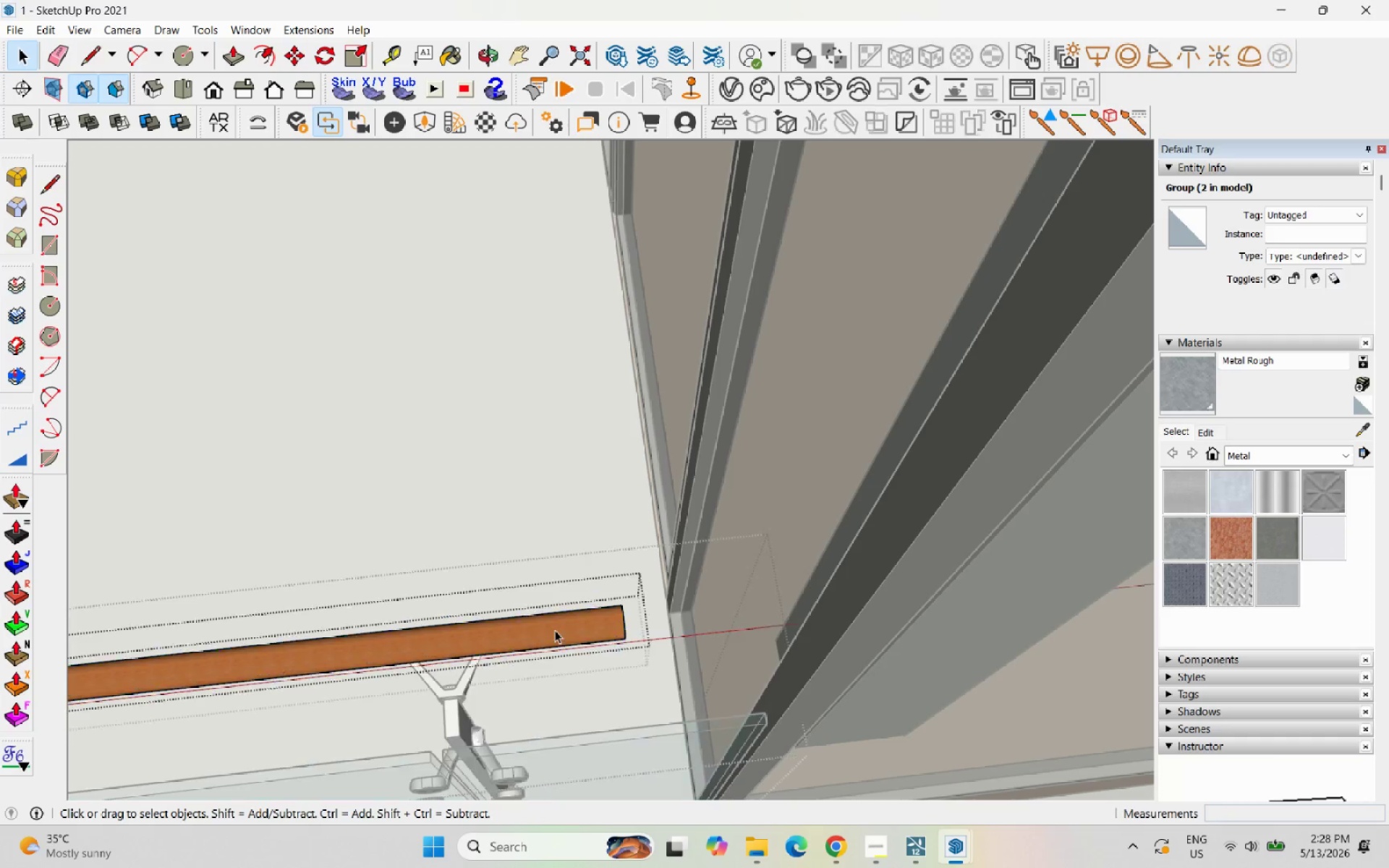 
triple_click([555, 630])
 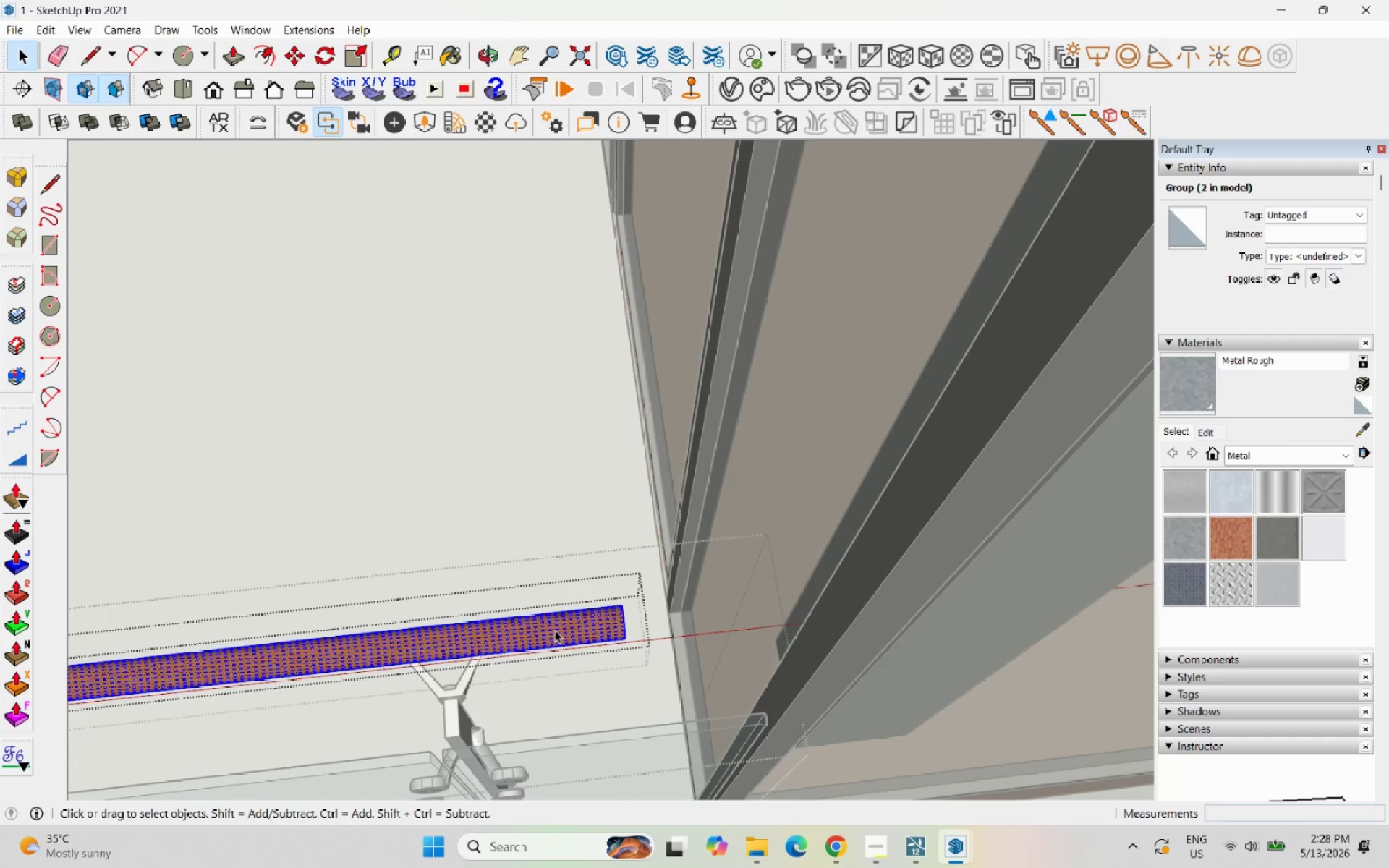 
scroll: coordinate [590, 627], scroll_direction: up, amount: 2.0
 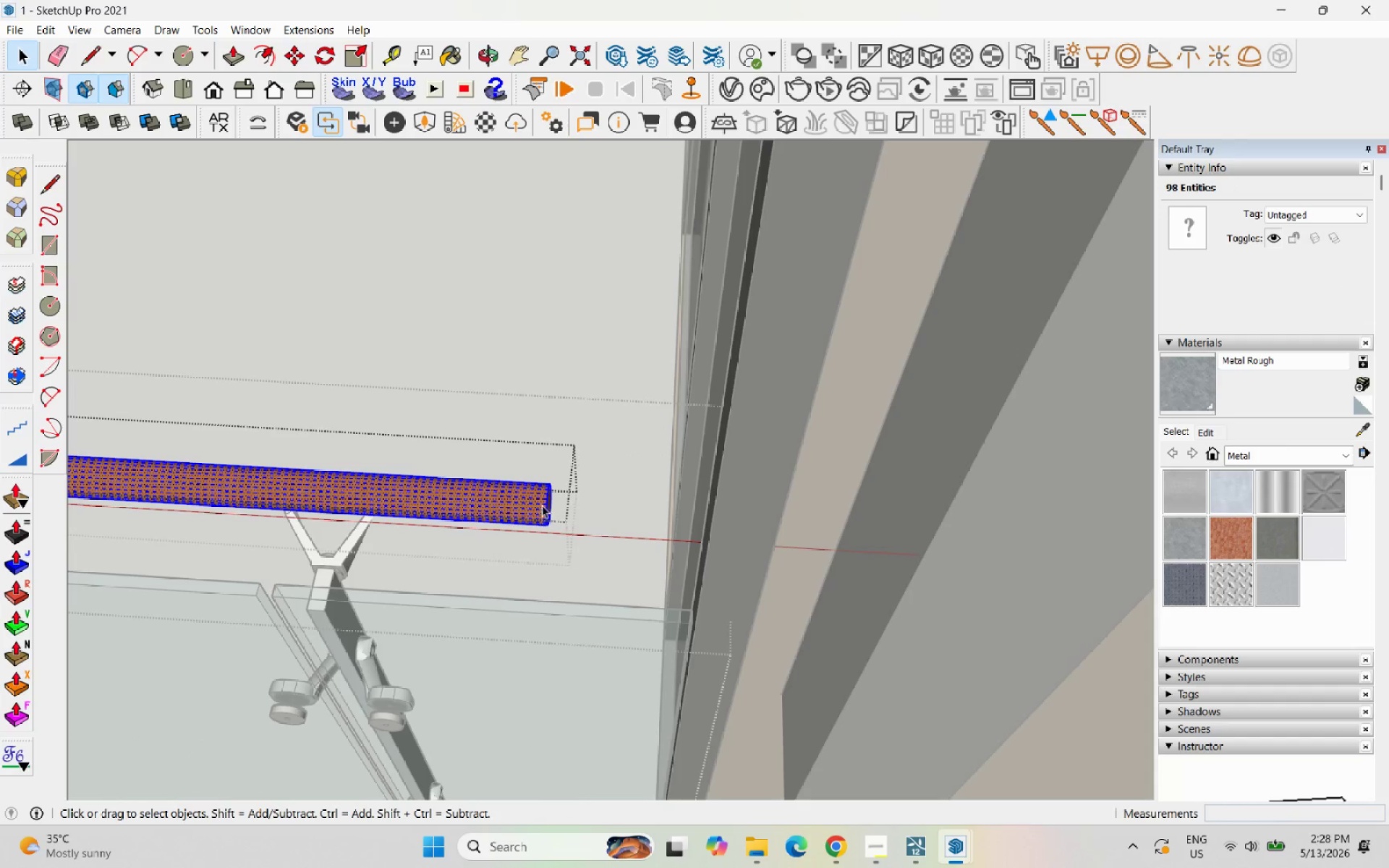 
key(P)
 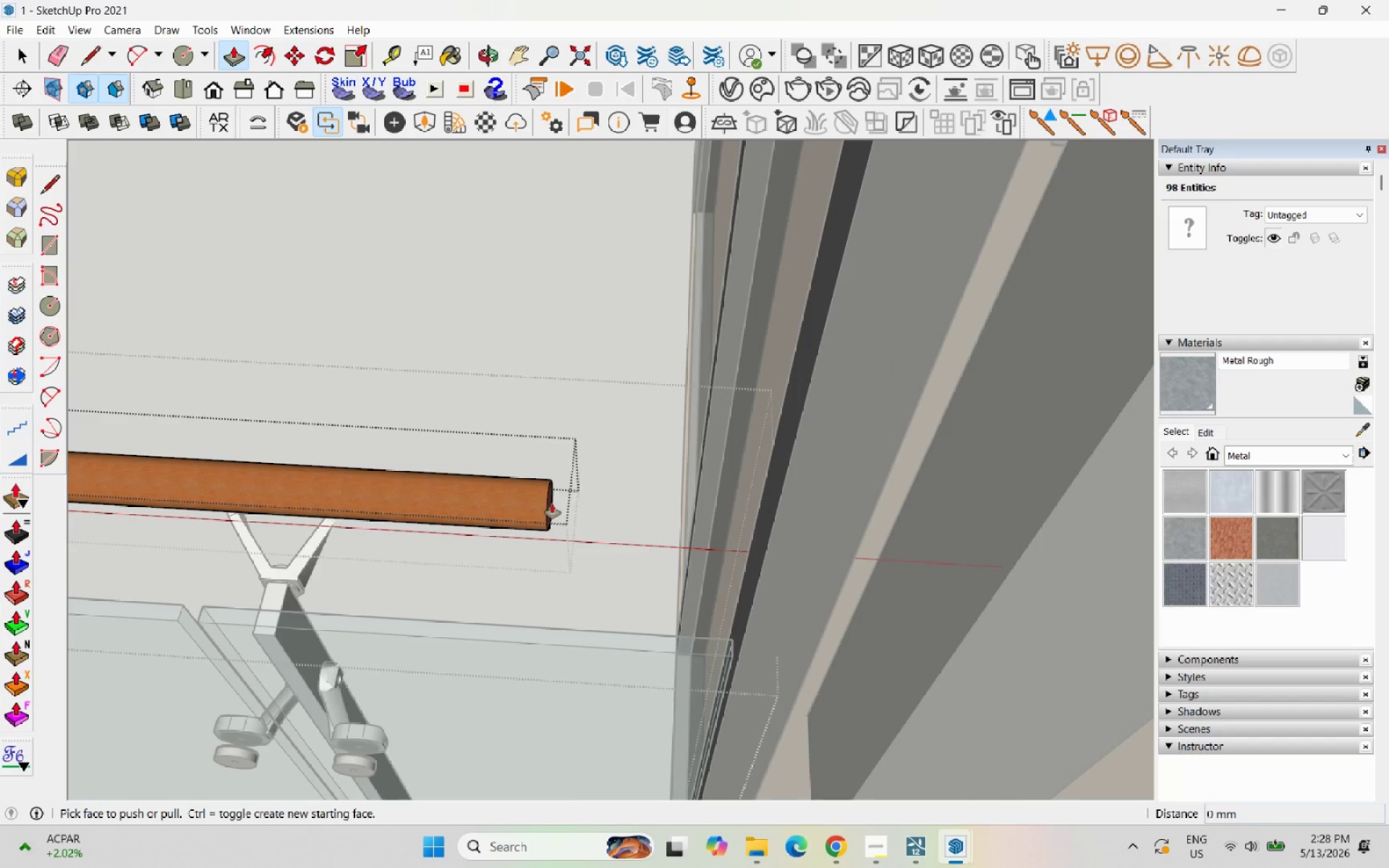 
scroll: coordinate [546, 503], scroll_direction: up, amount: 2.0
 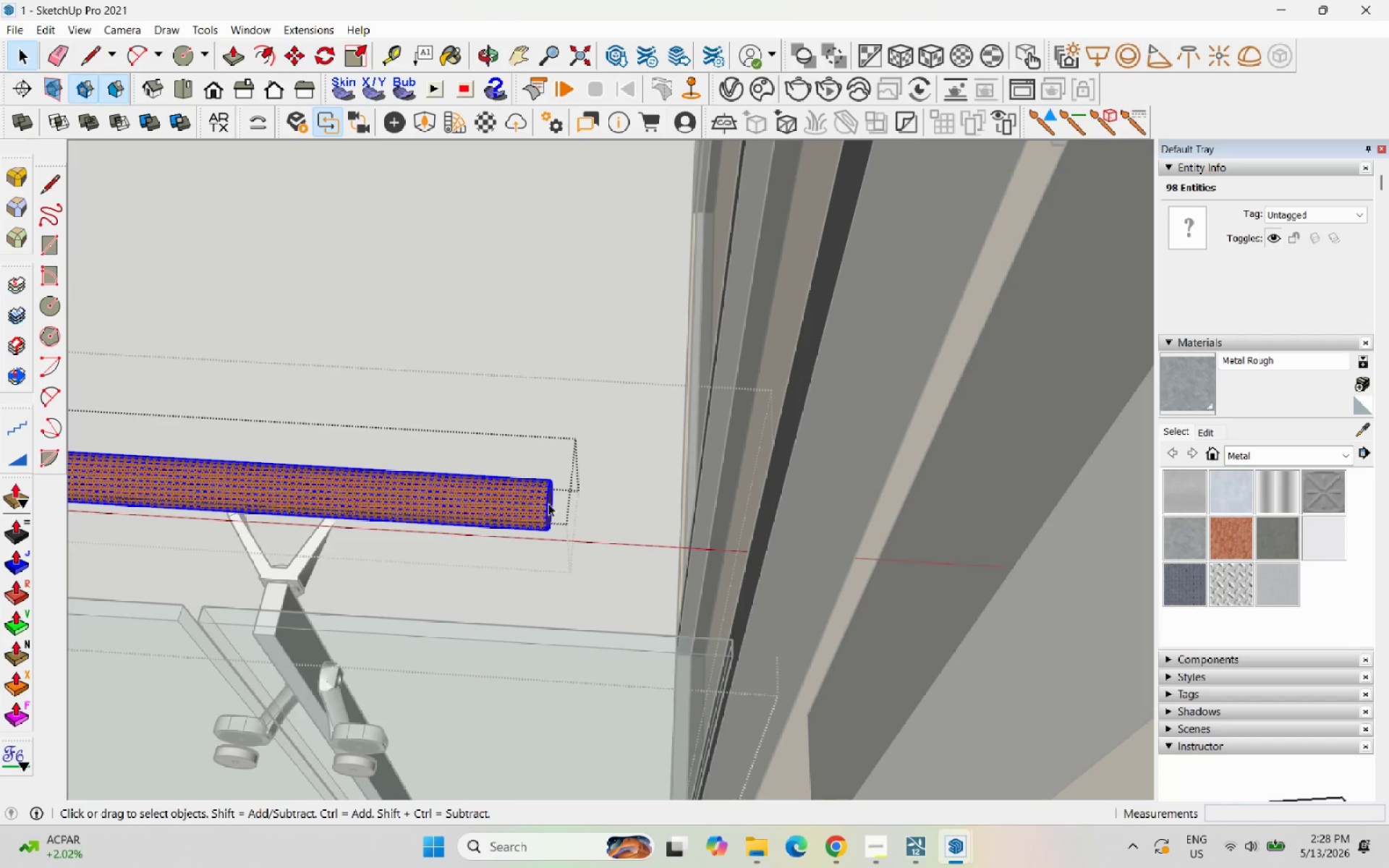 
left_click([552, 503])
 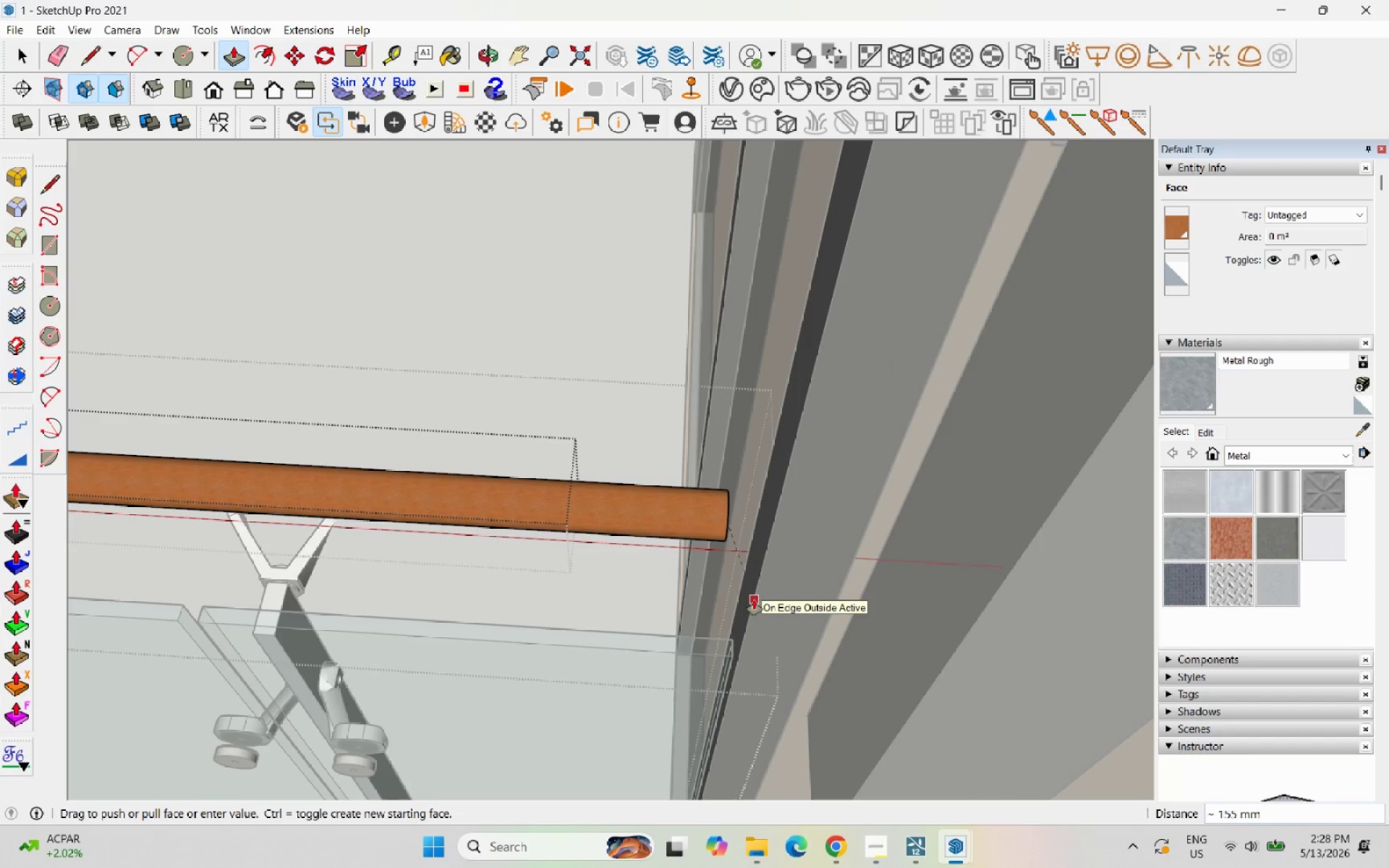 
left_click([755, 600])
 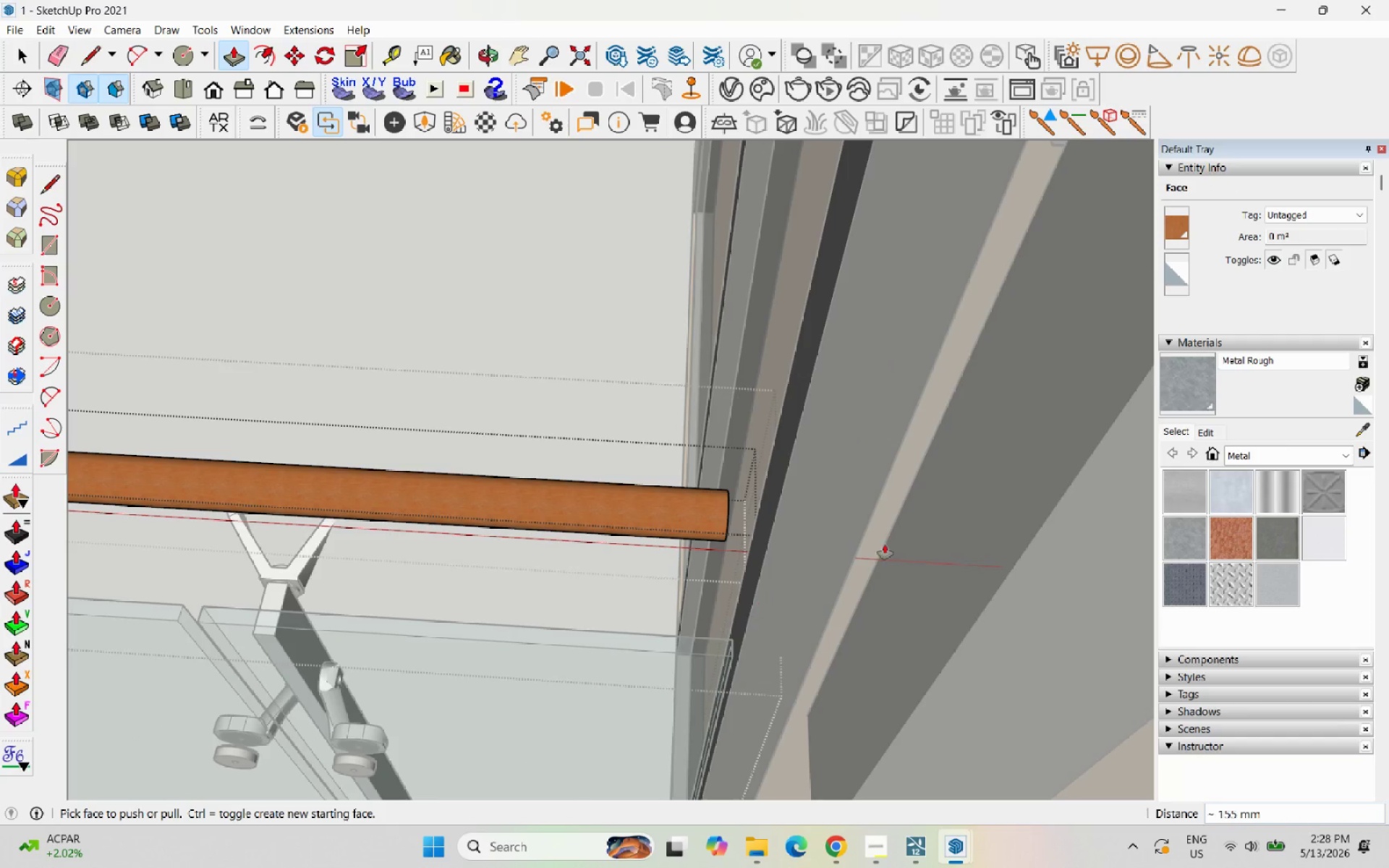 
scroll: coordinate [931, 610], scroll_direction: down, amount: 23.0
 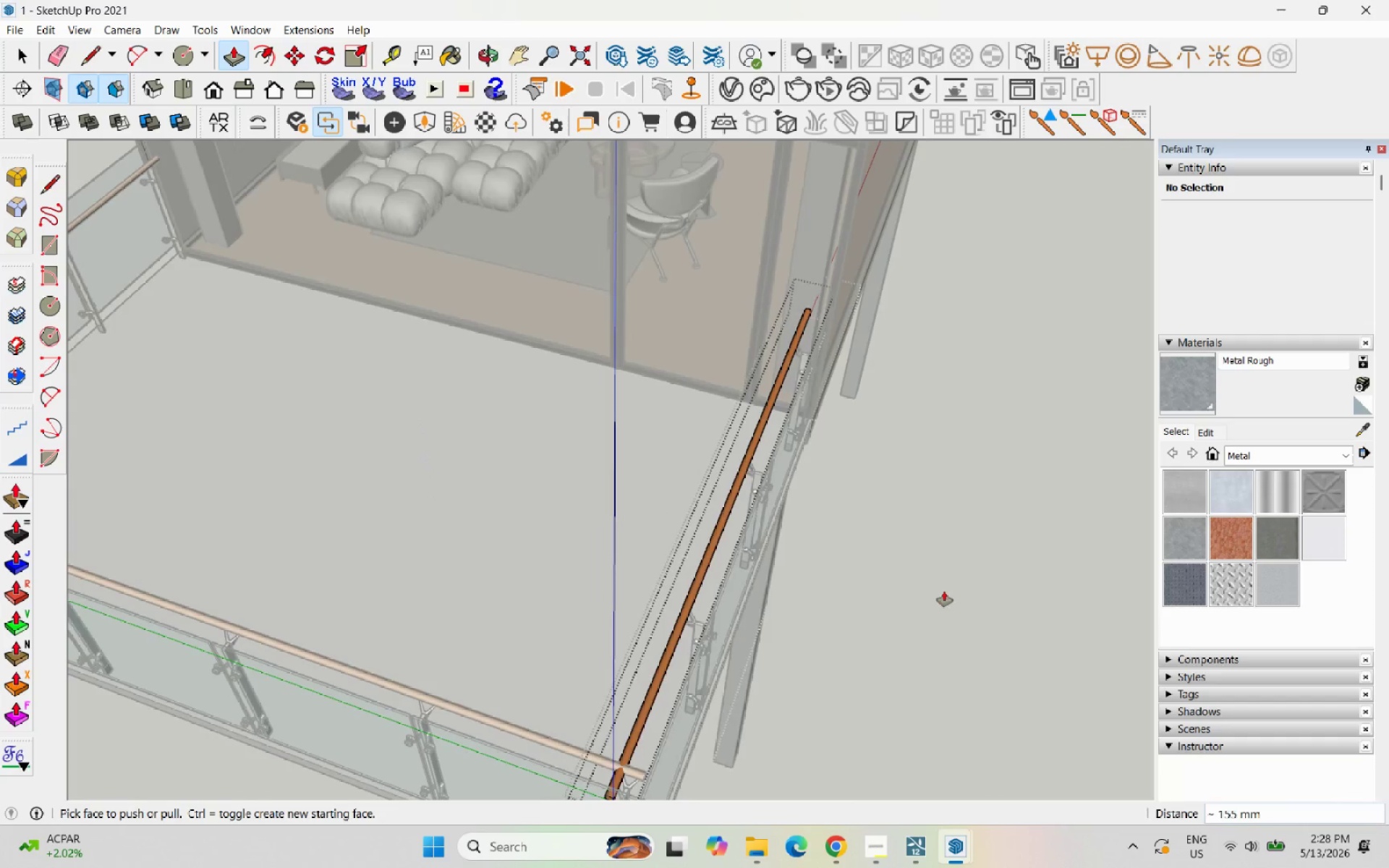 
left_click_drag(start_coordinate=[631, 644], to_coordinate=[660, 580])
 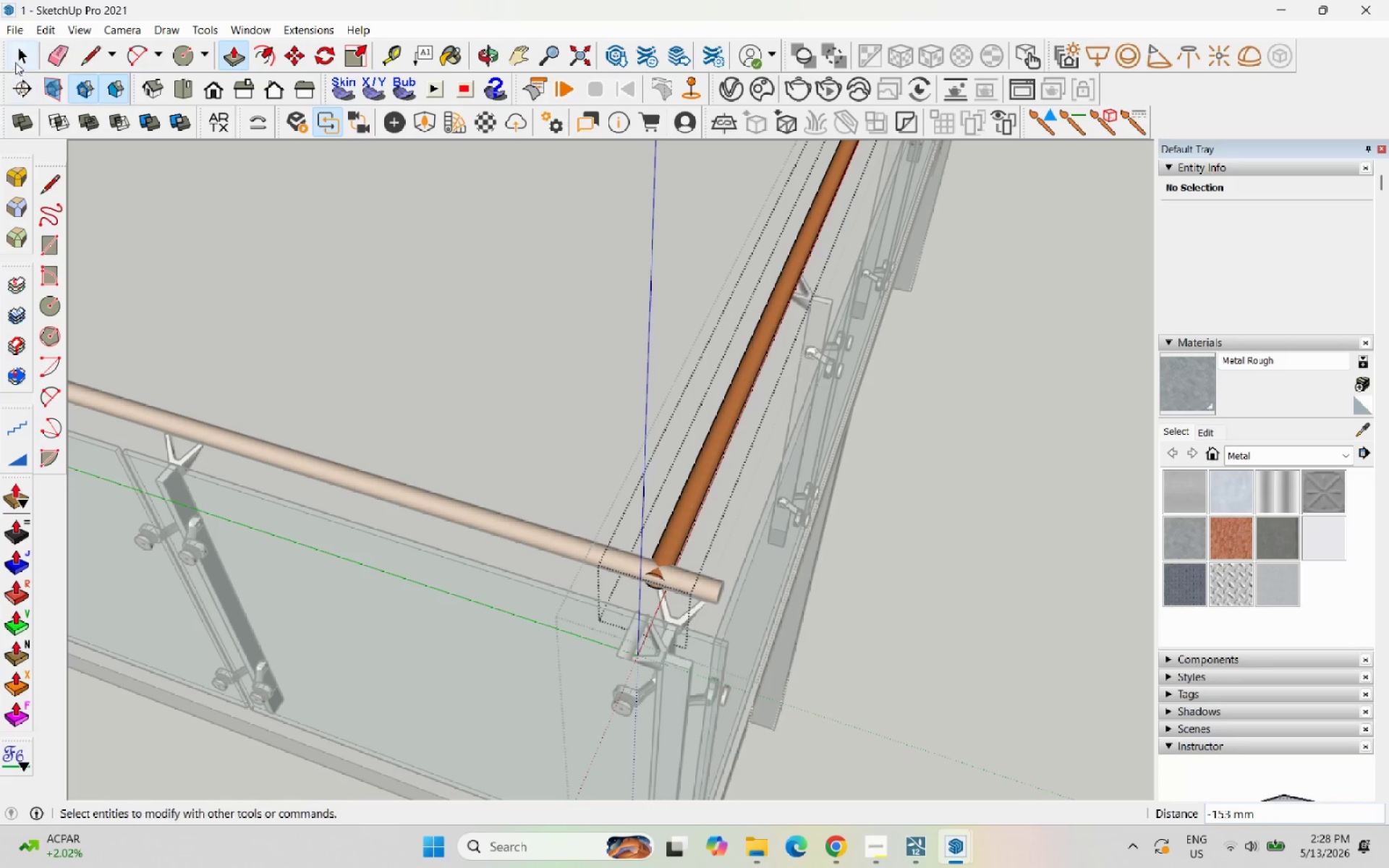 
scroll: coordinate [639, 658], scroll_direction: up, amount: 9.0
 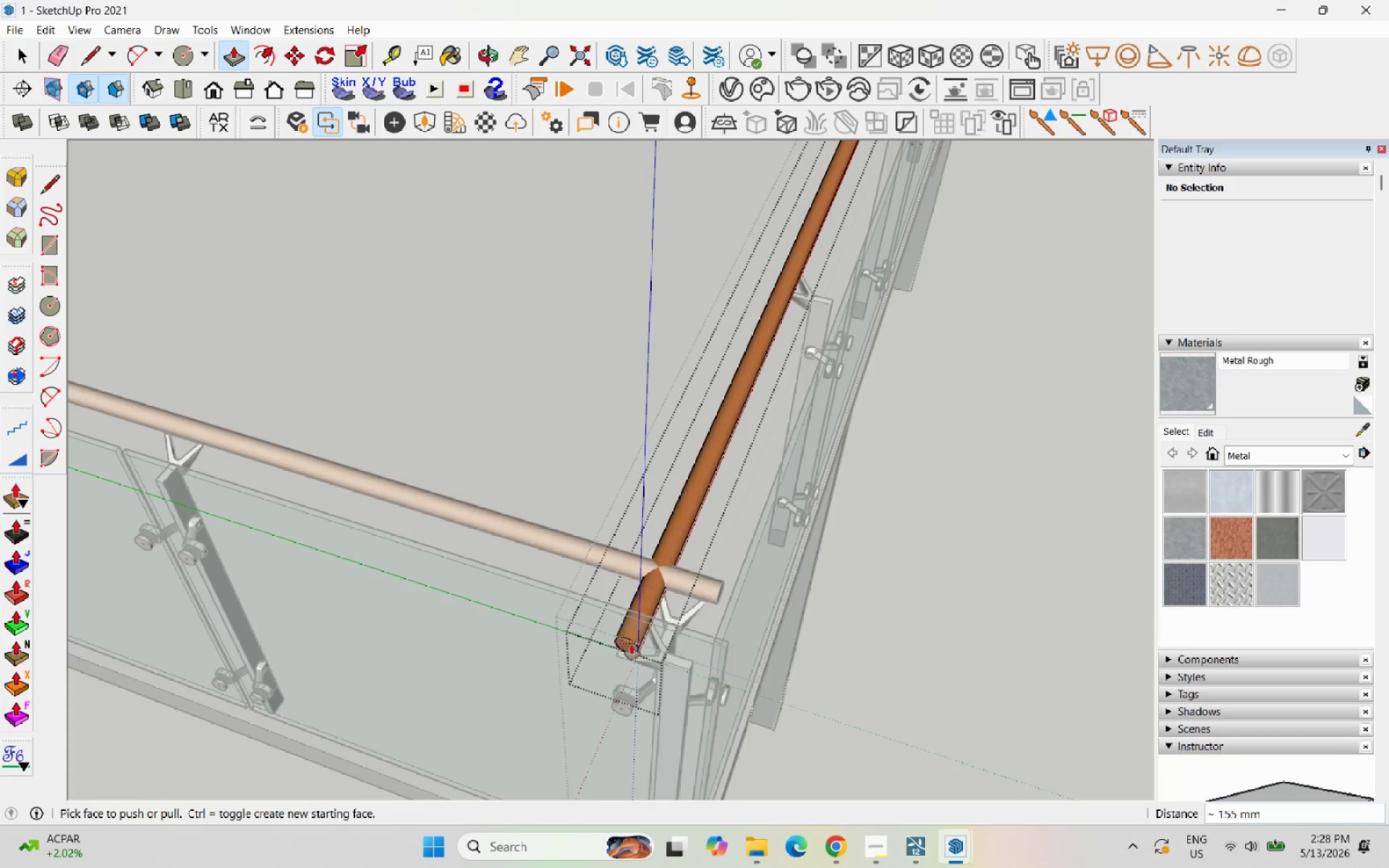 
left_click_drag(start_coordinate=[20, 52], to_coordinate=[27, 54])
 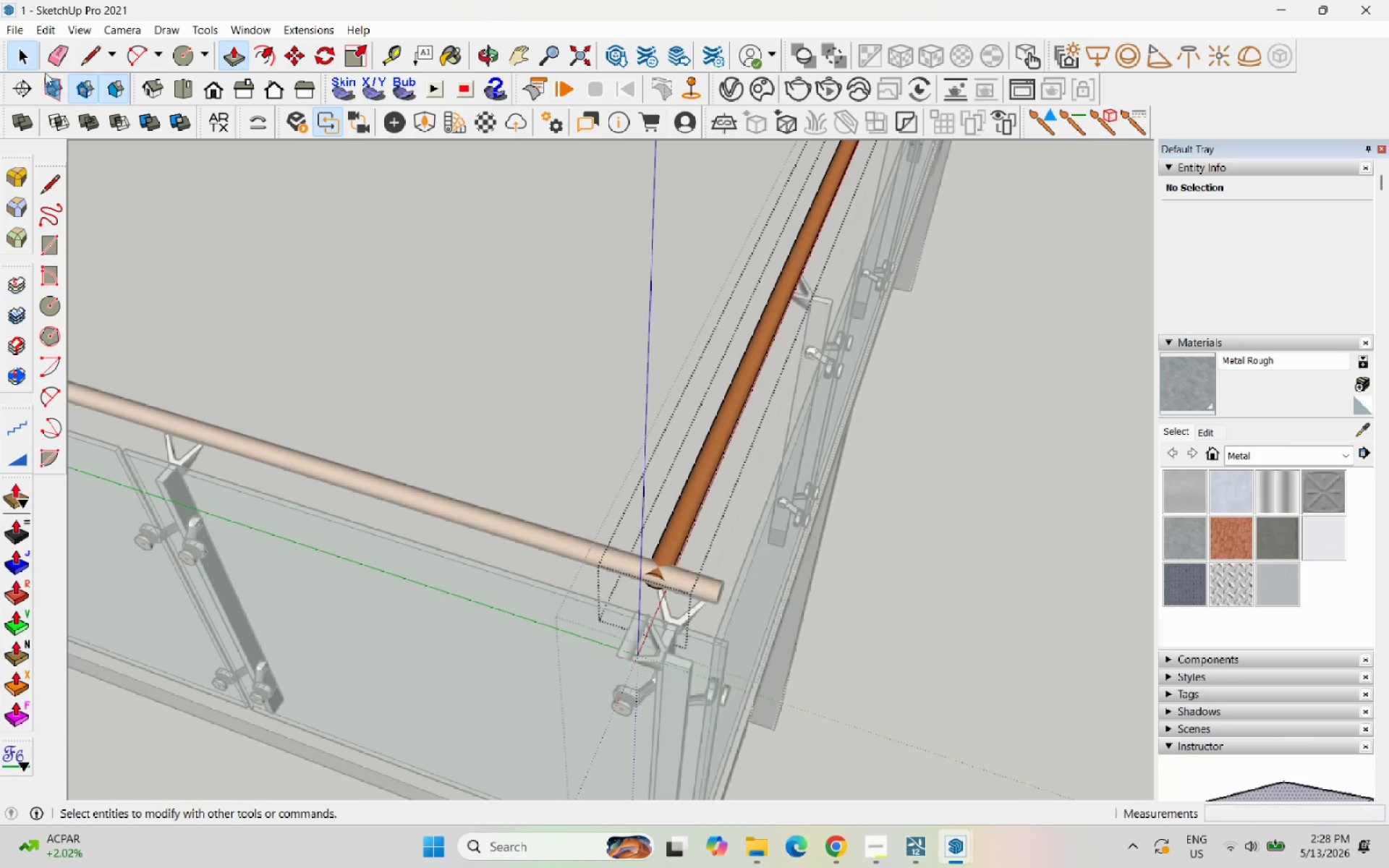 
key(Escape)
 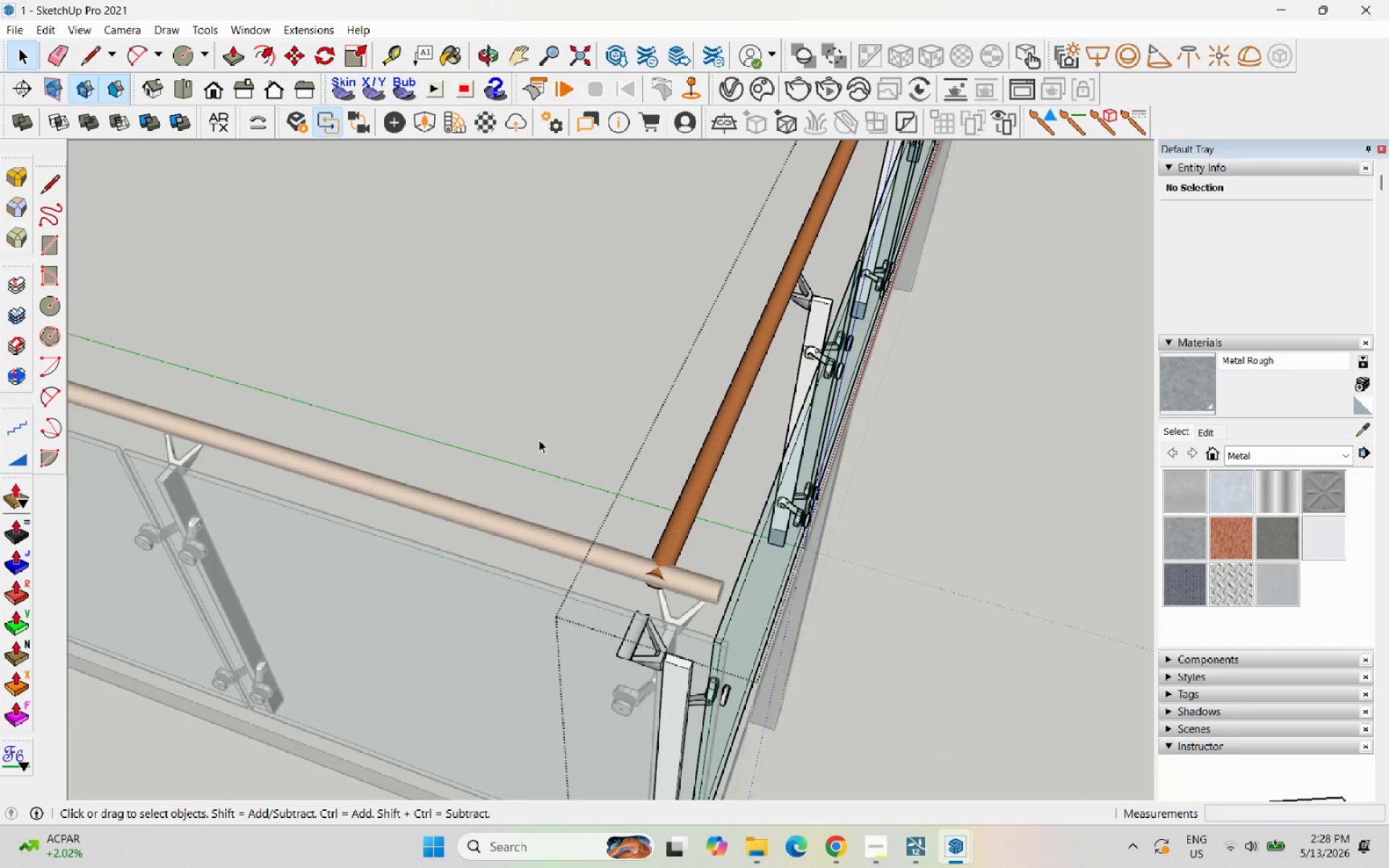 
key(Escape)
 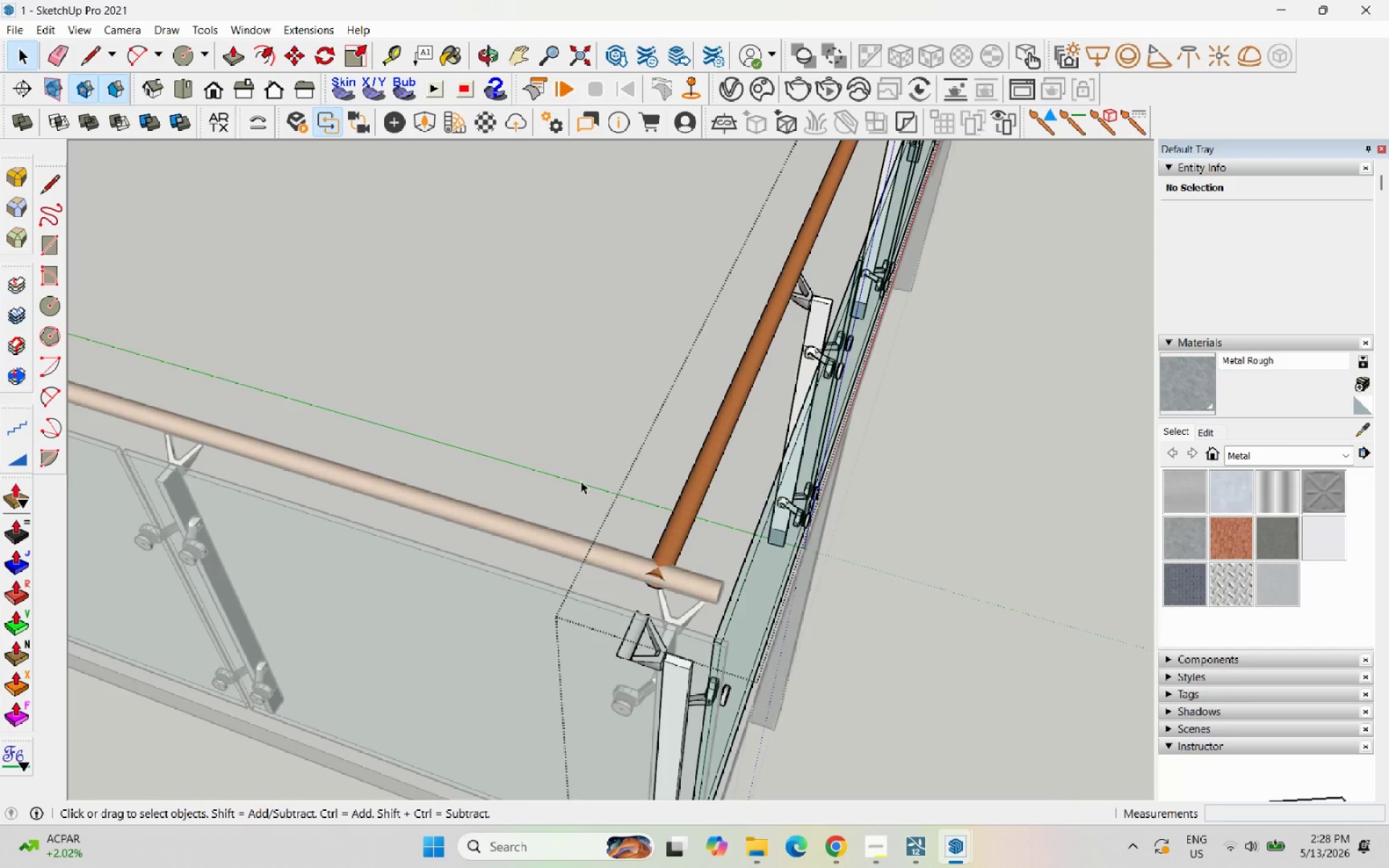 
left_click([756, 642])
 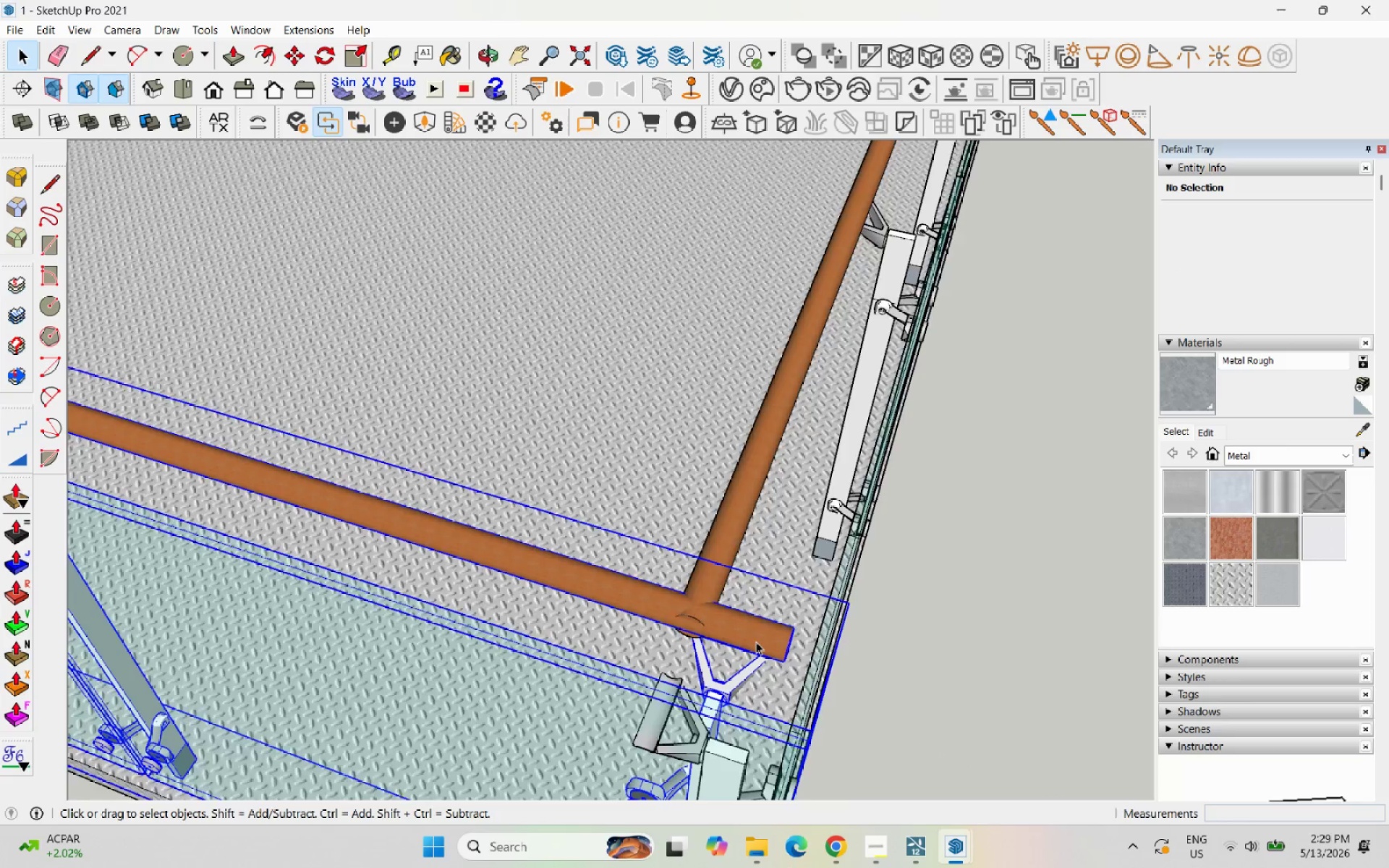 
scroll: coordinate [588, 497], scroll_direction: up, amount: 2.0
 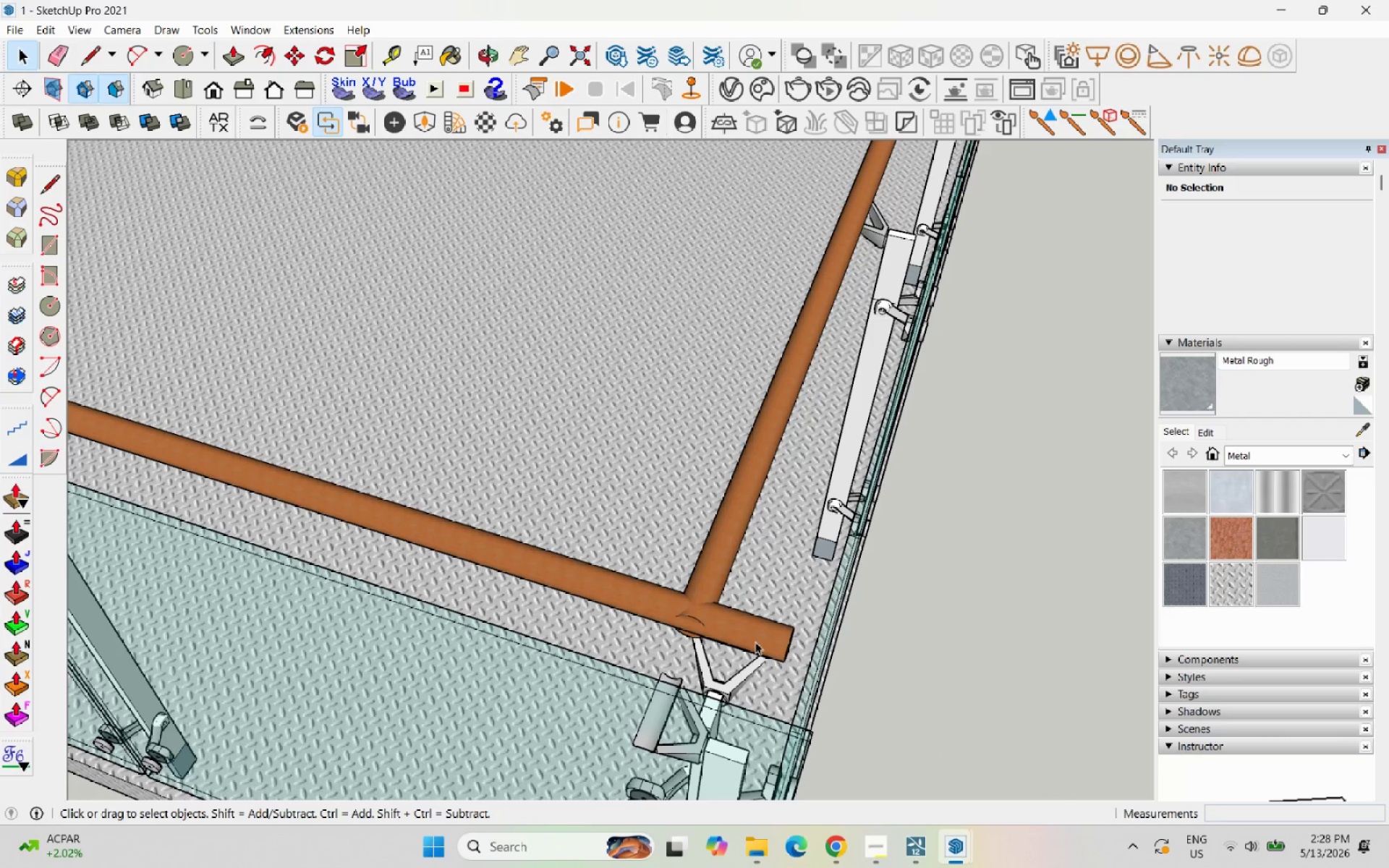 
double_click([756, 642])
 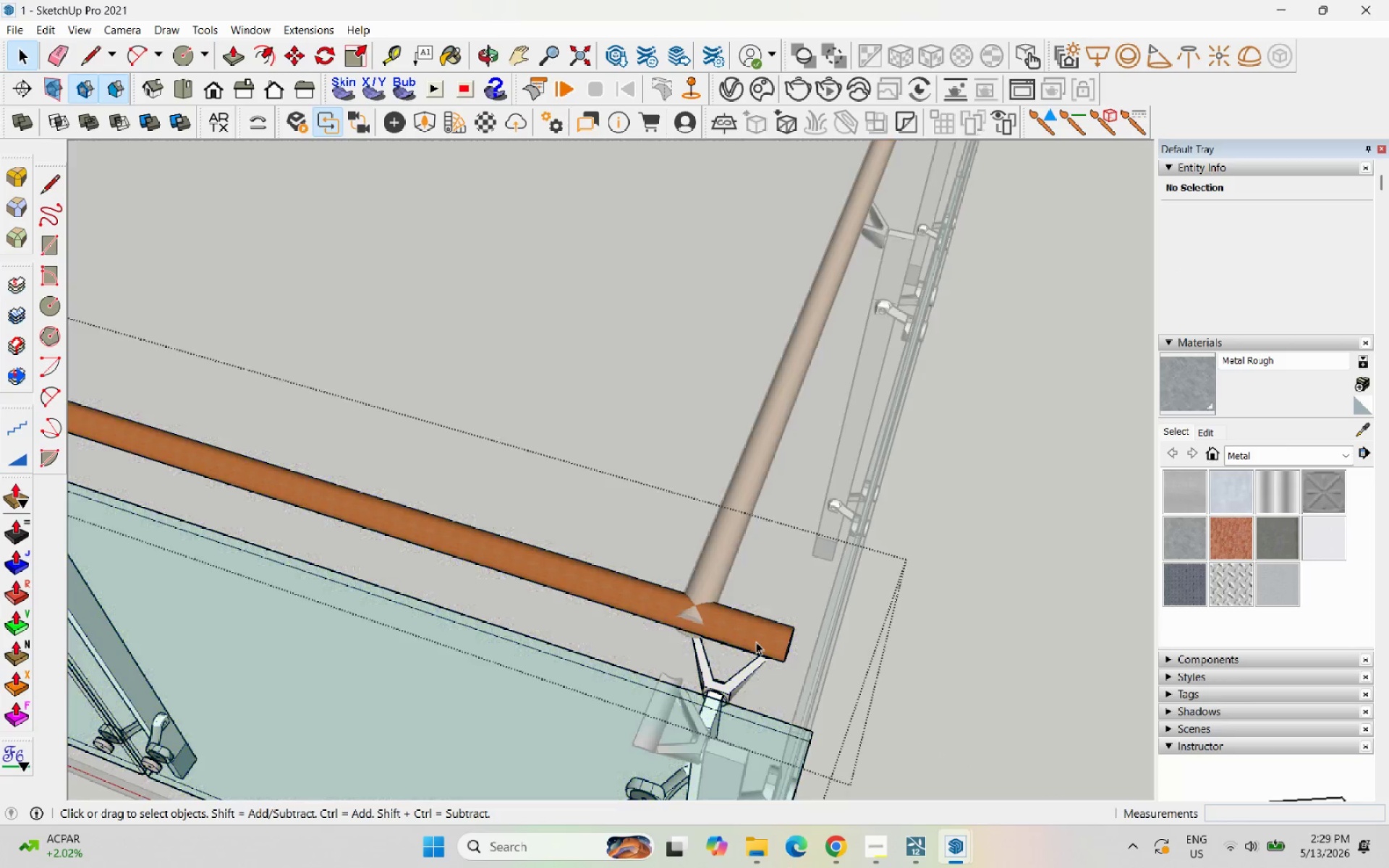 
triple_click([756, 642])
 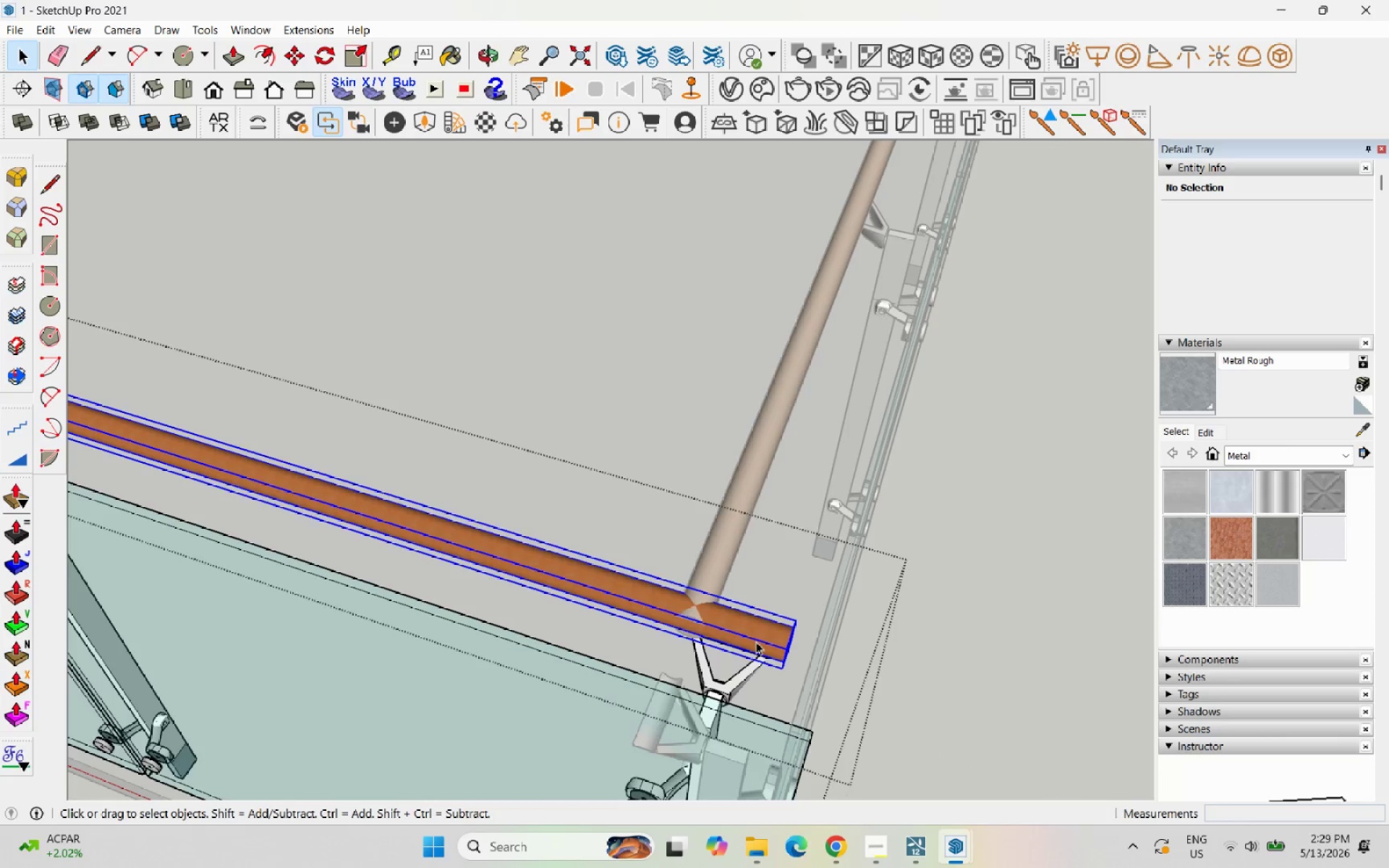 
triple_click([756, 642])
 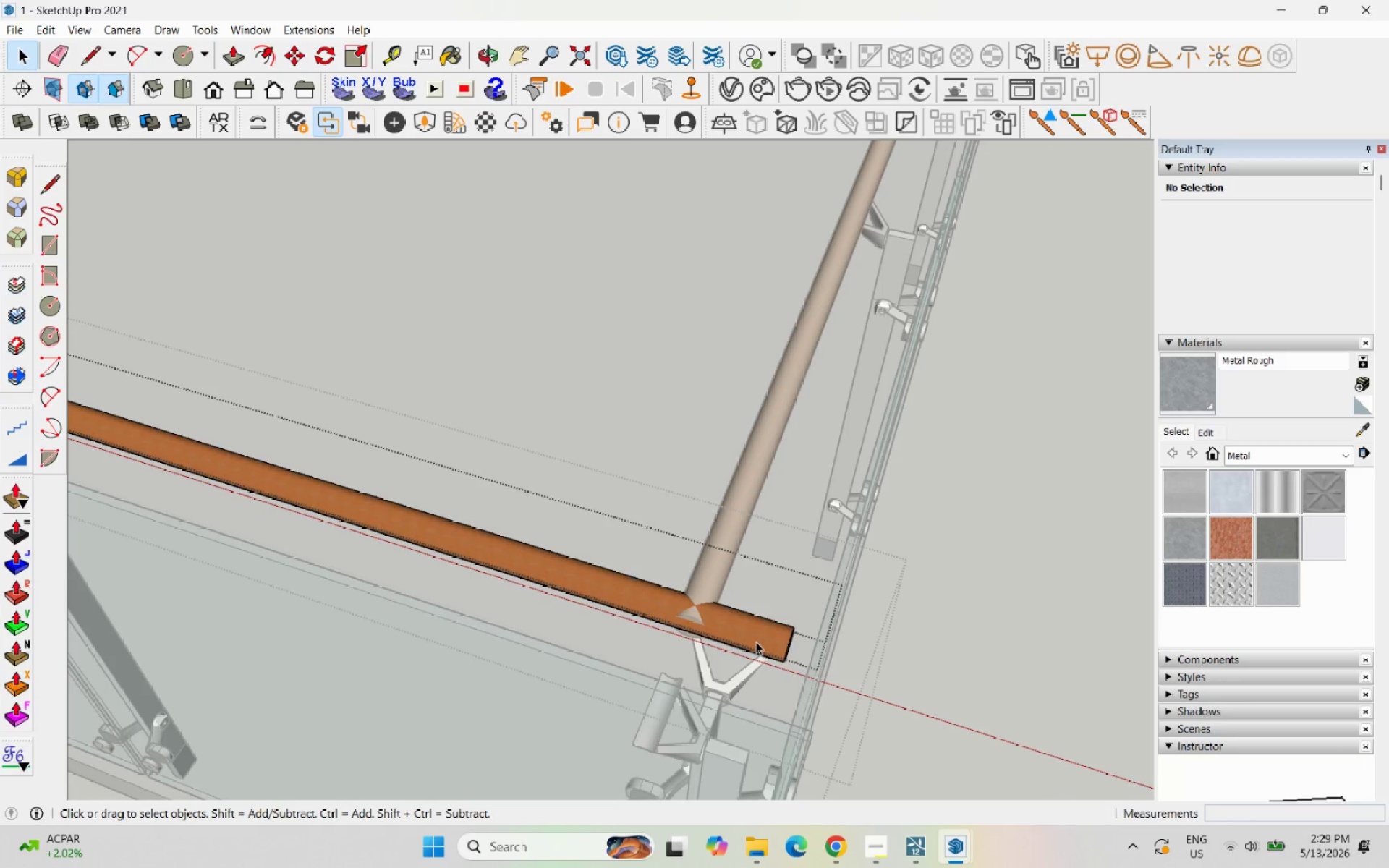 
triple_click([756, 642])
 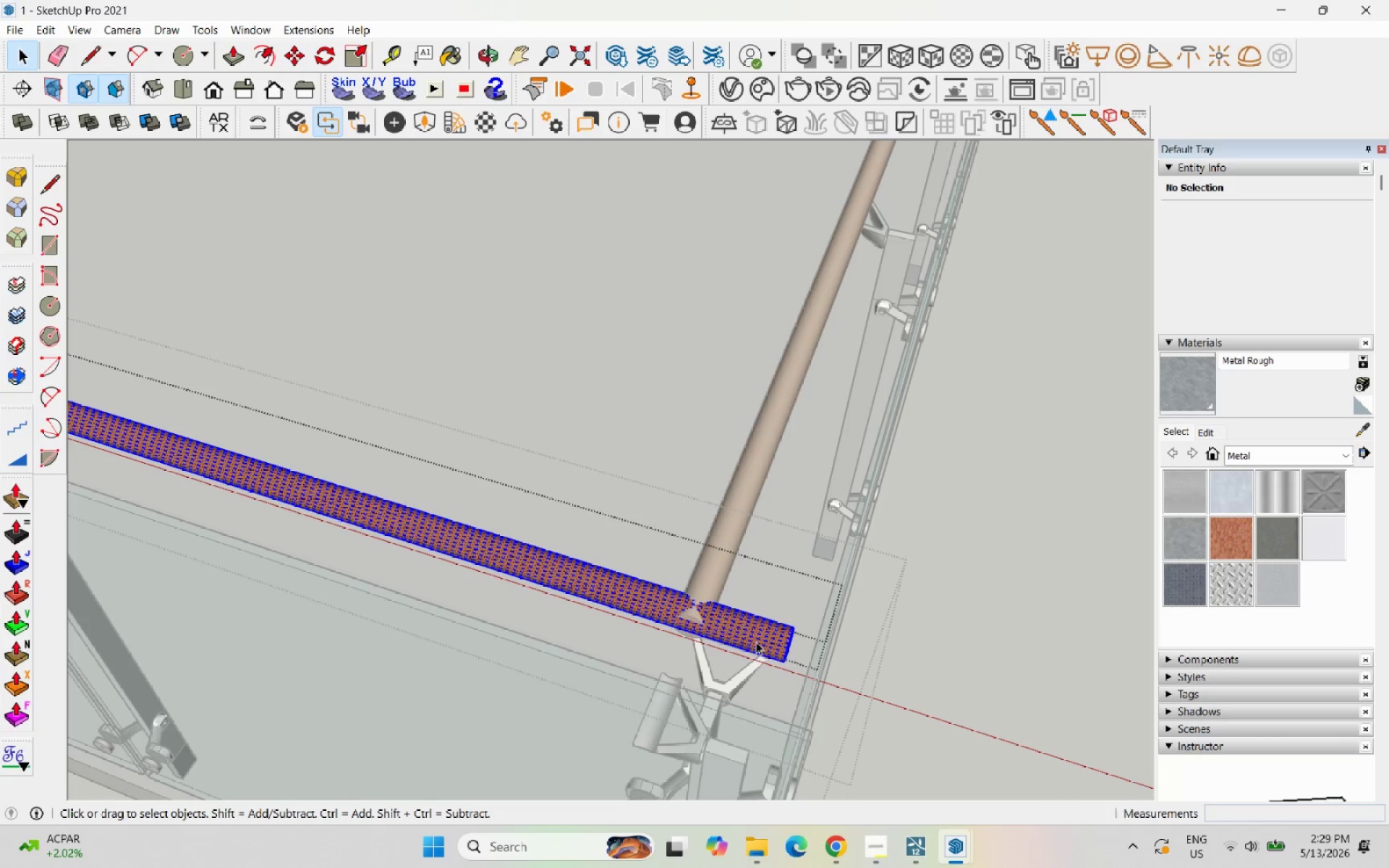 
triple_click([756, 642])
 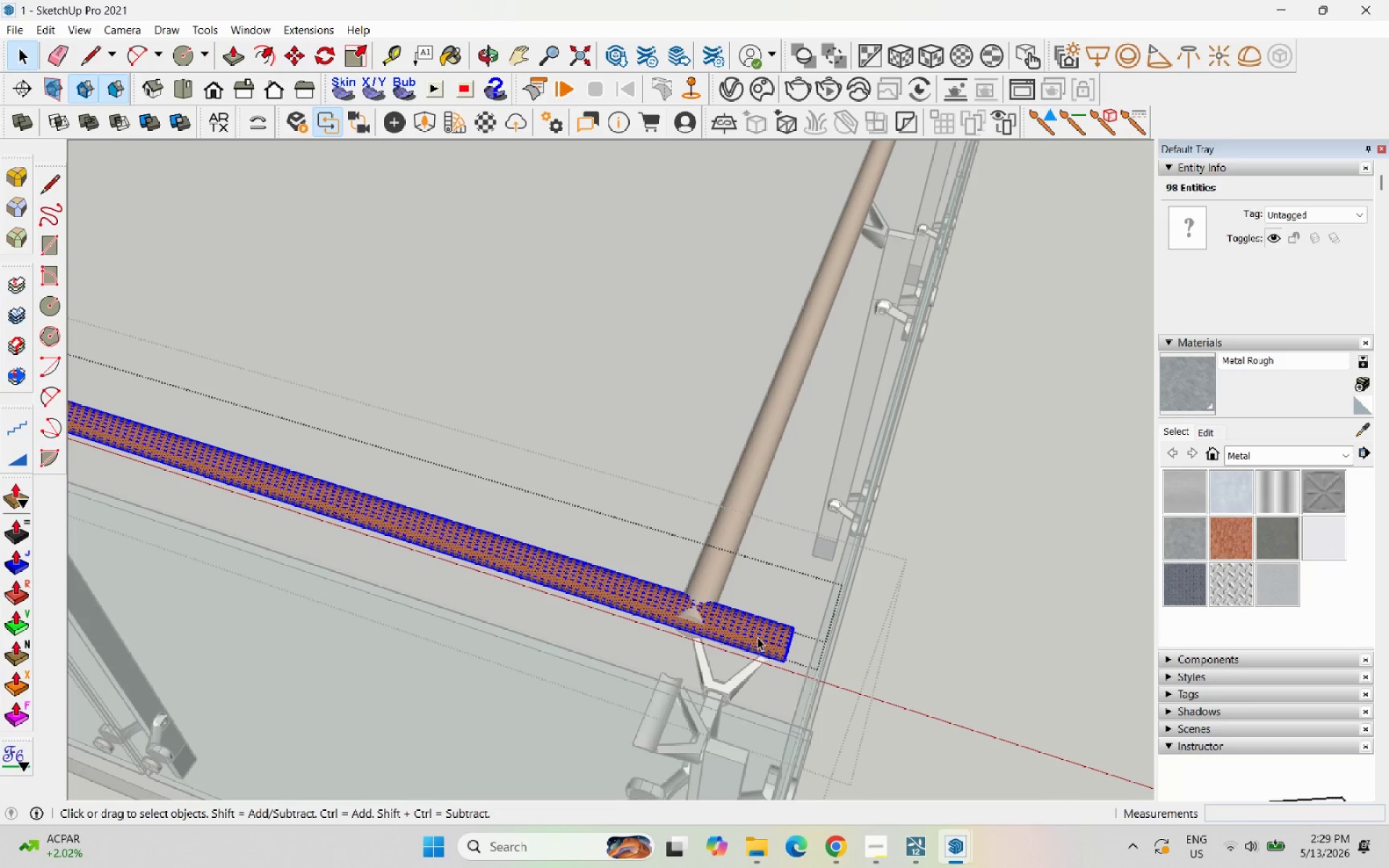 
key(P)
 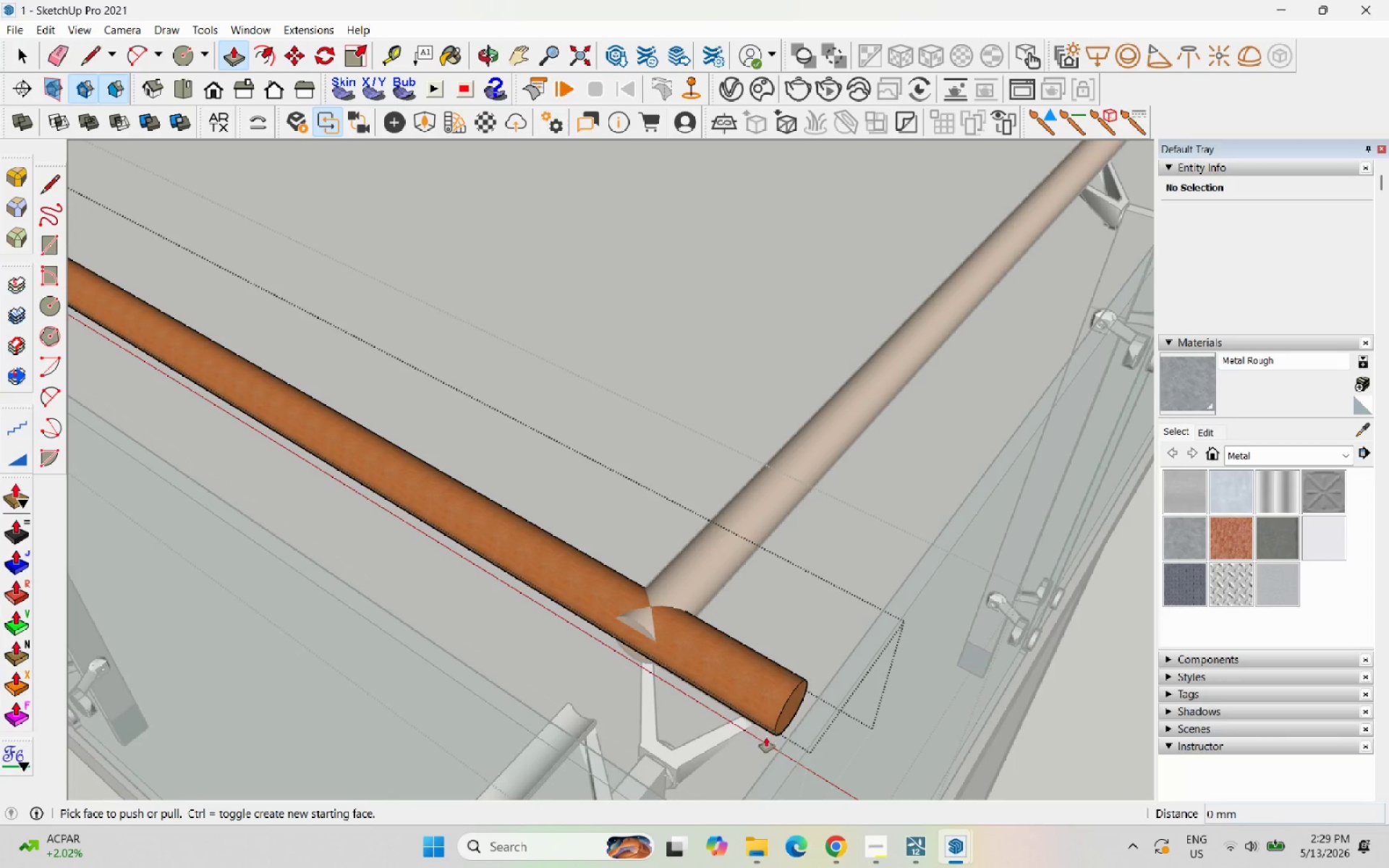 
scroll: coordinate [791, 644], scroll_direction: up, amount: 5.0
 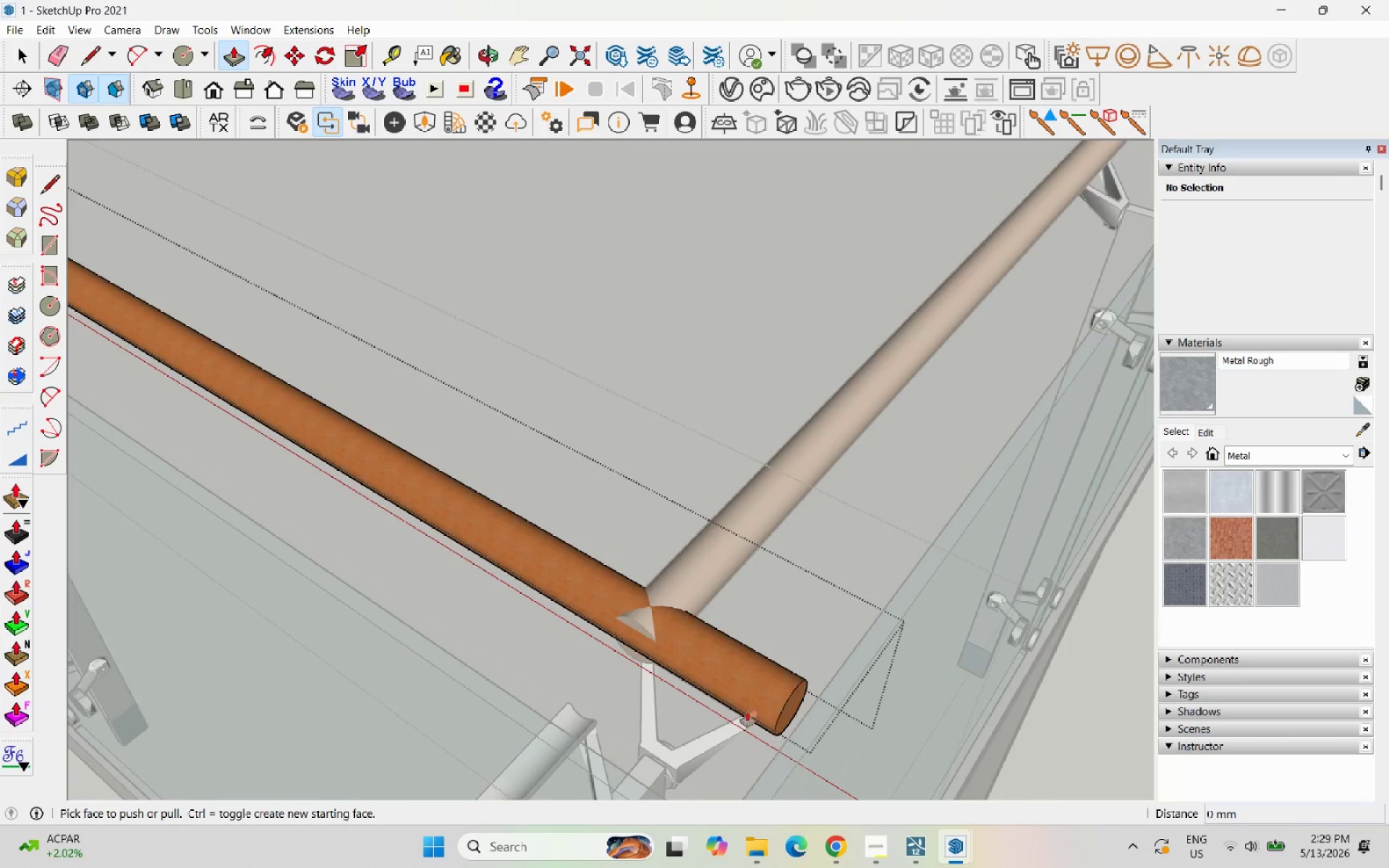 
left_click_drag(start_coordinate=[791, 712], to_coordinate=[681, 613])
 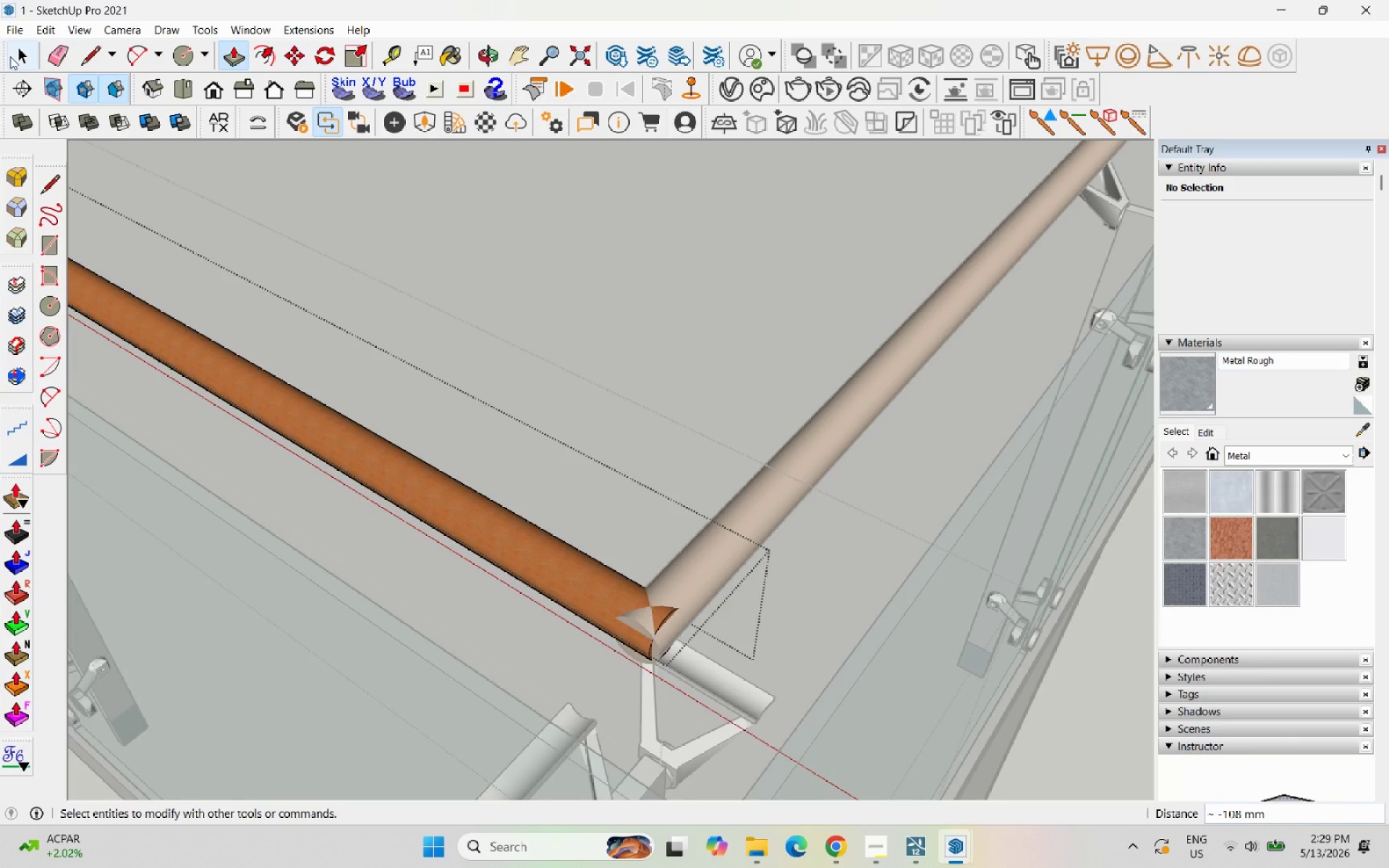 
left_click([18, 57])
 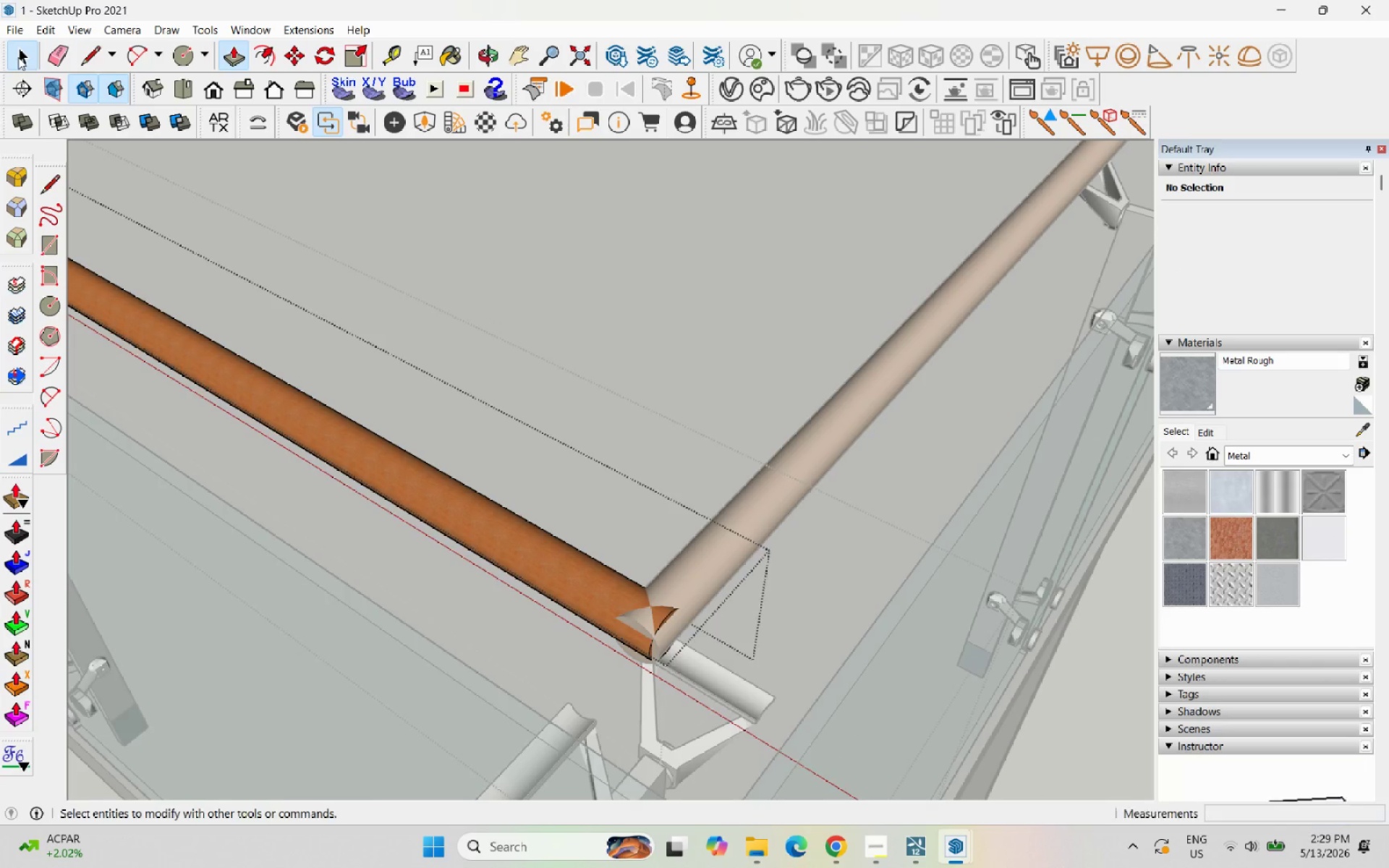 
key(Escape)
 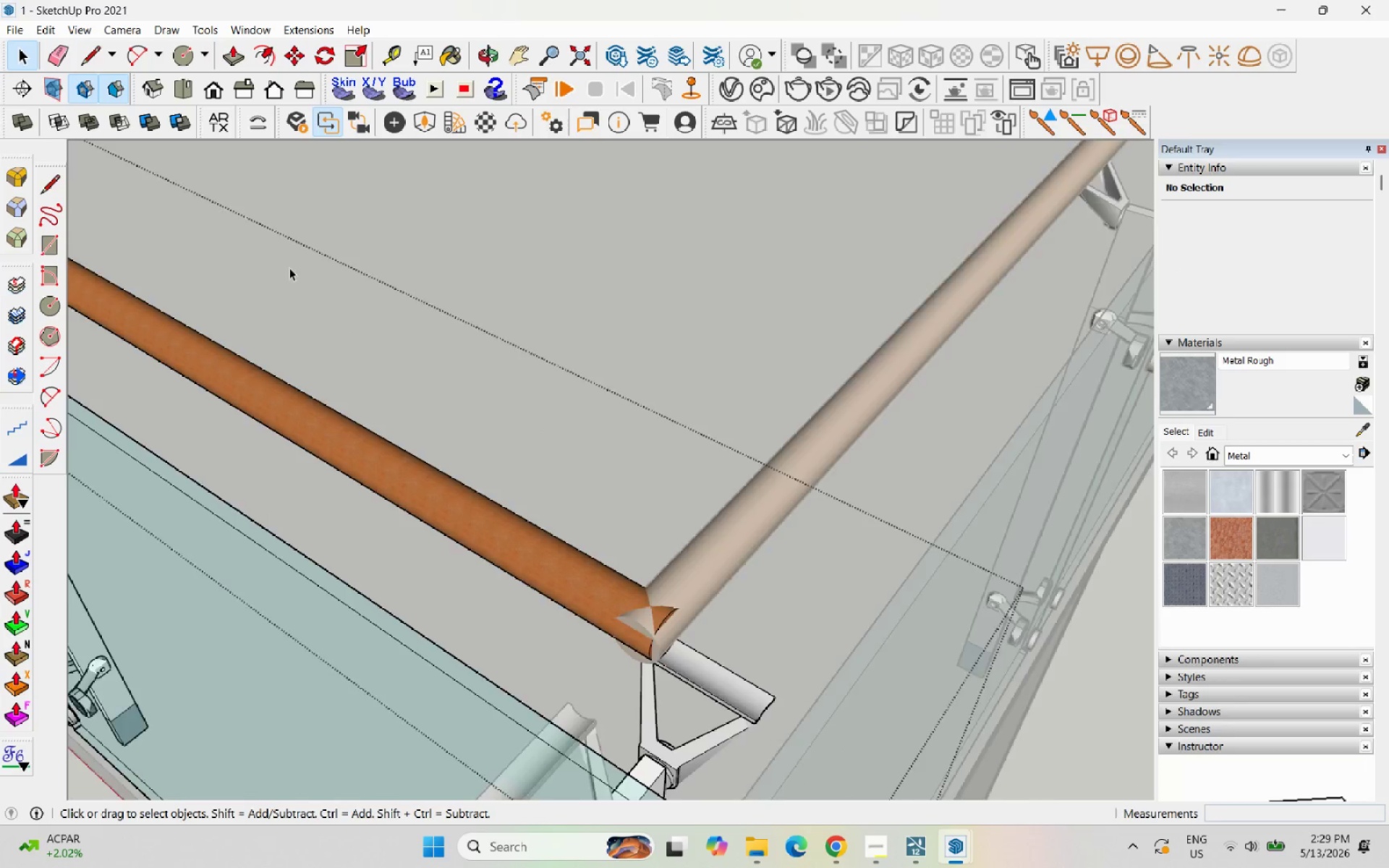 
key(Escape)
 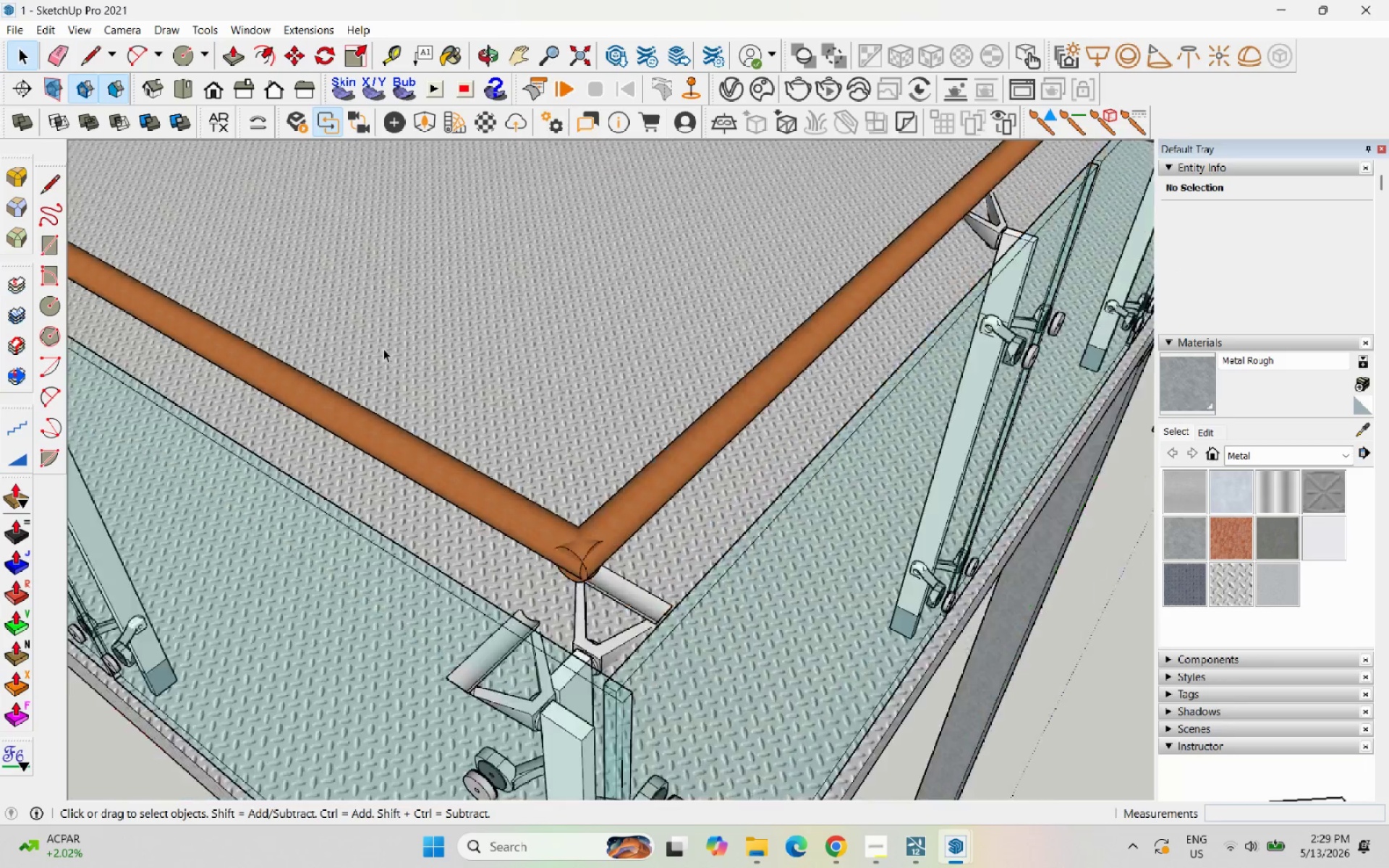 
key(Escape)
 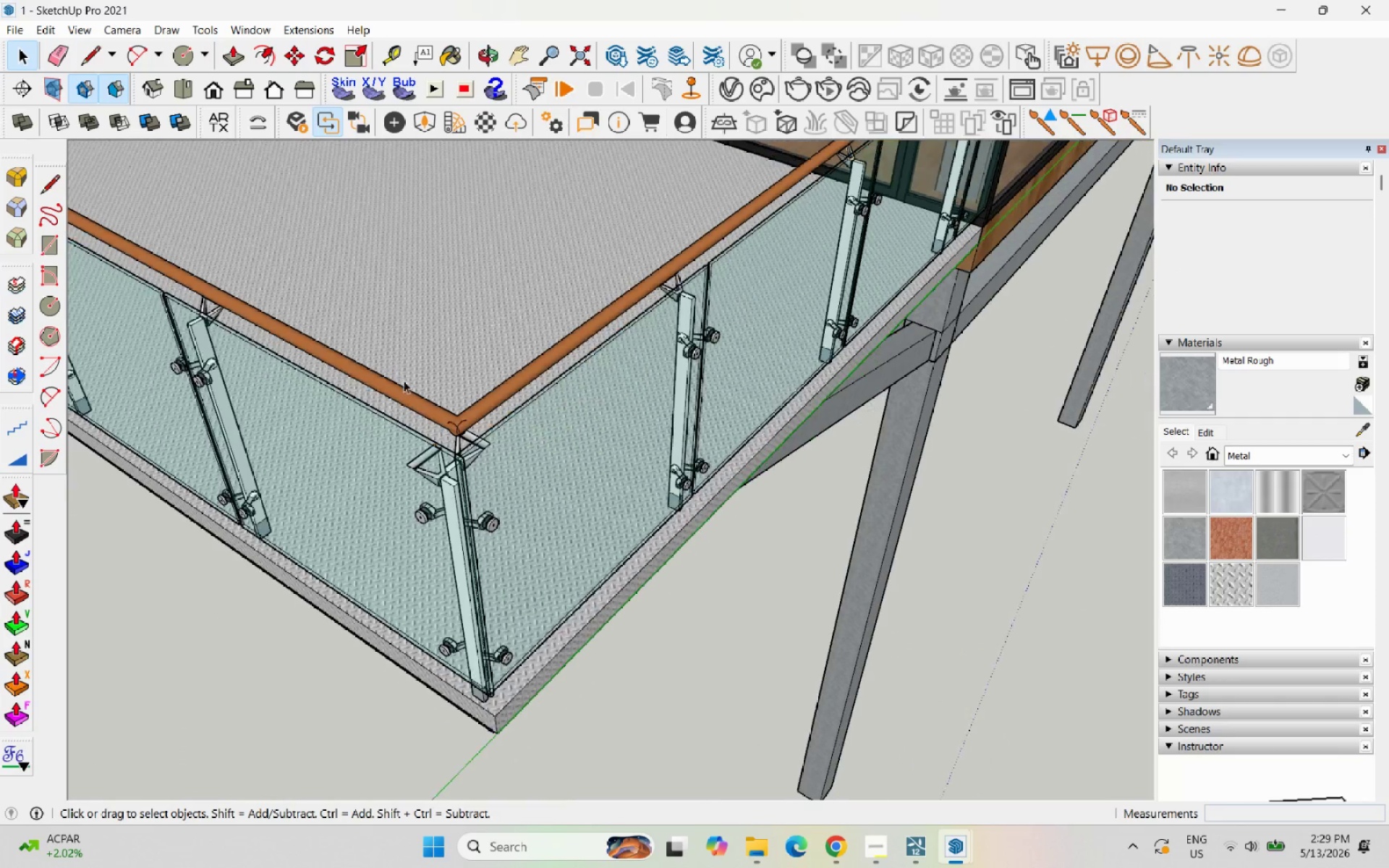 
key(Escape)
 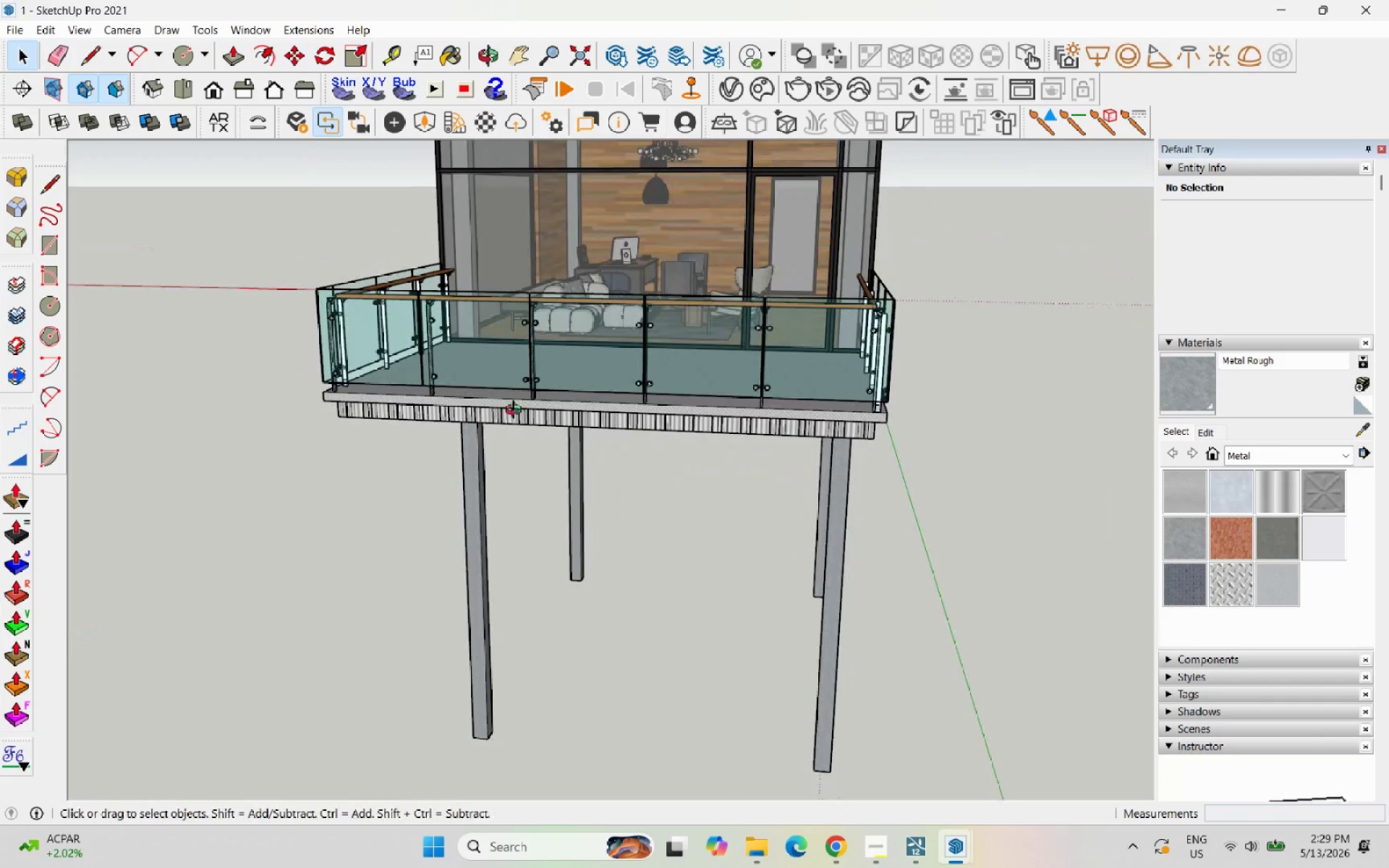 
scroll: coordinate [459, 506], scroll_direction: down, amount: 18.0
 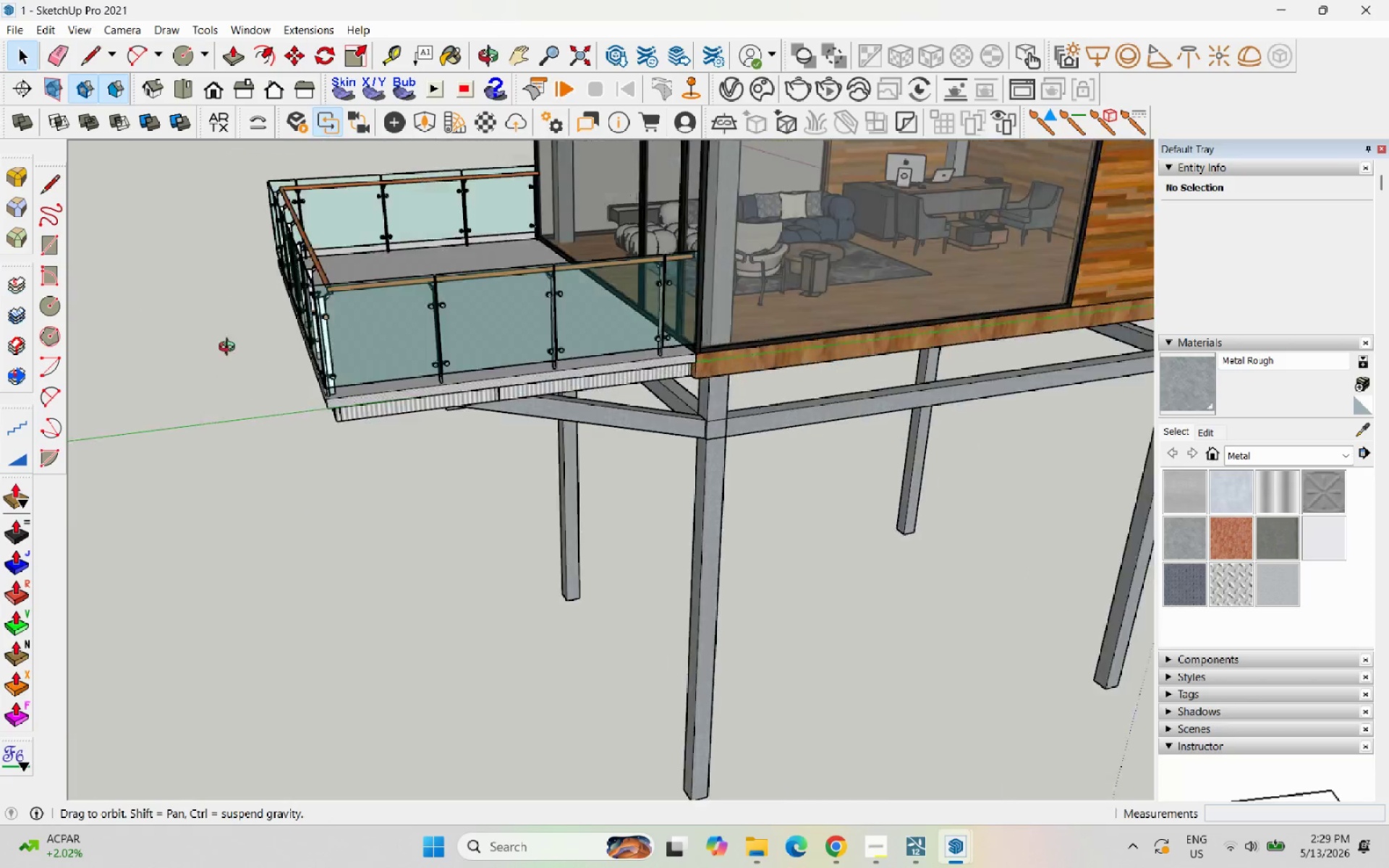 
wait(5.08)
 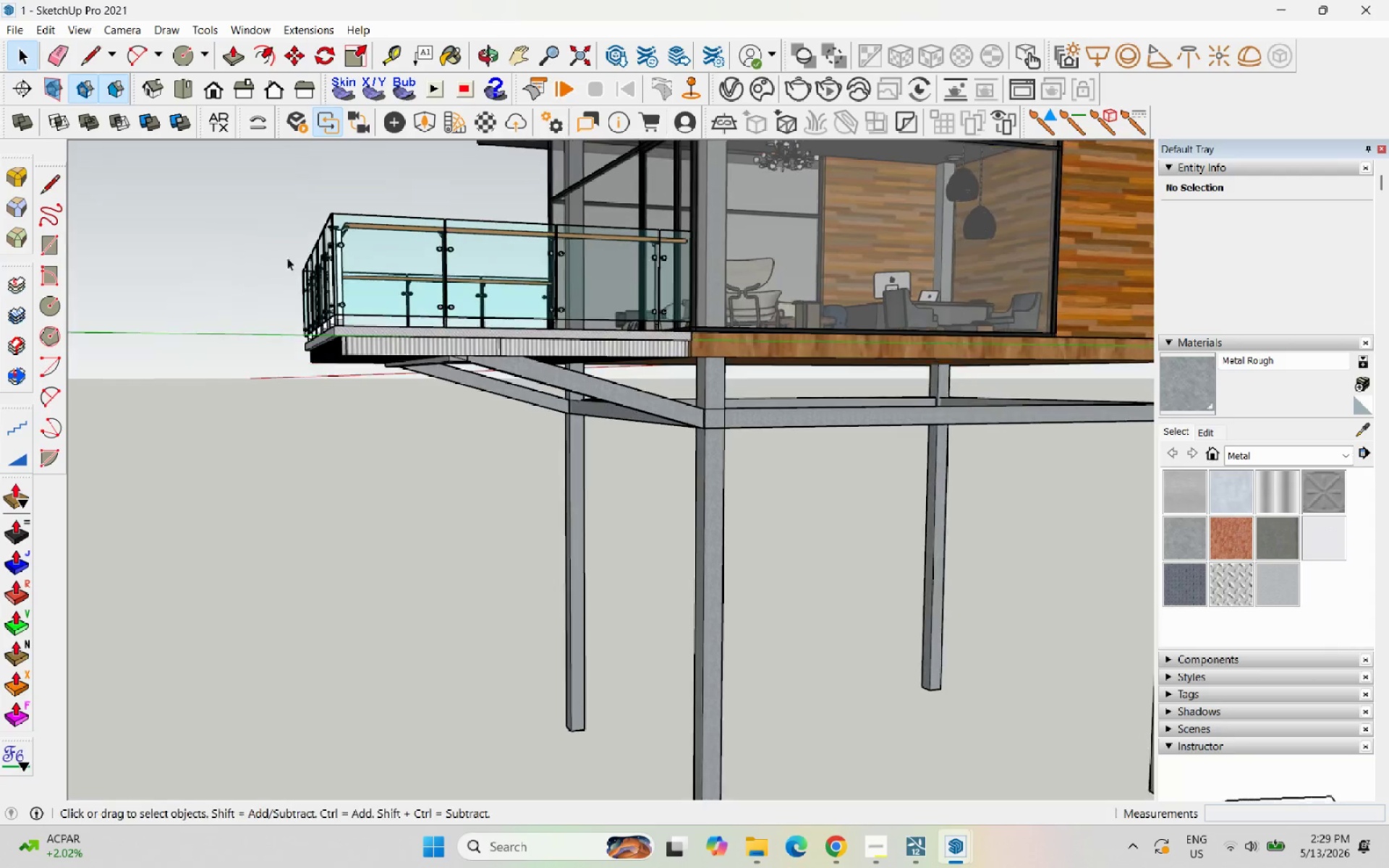 
scroll: coordinate [483, 436], scroll_direction: down, amount: 2.0
 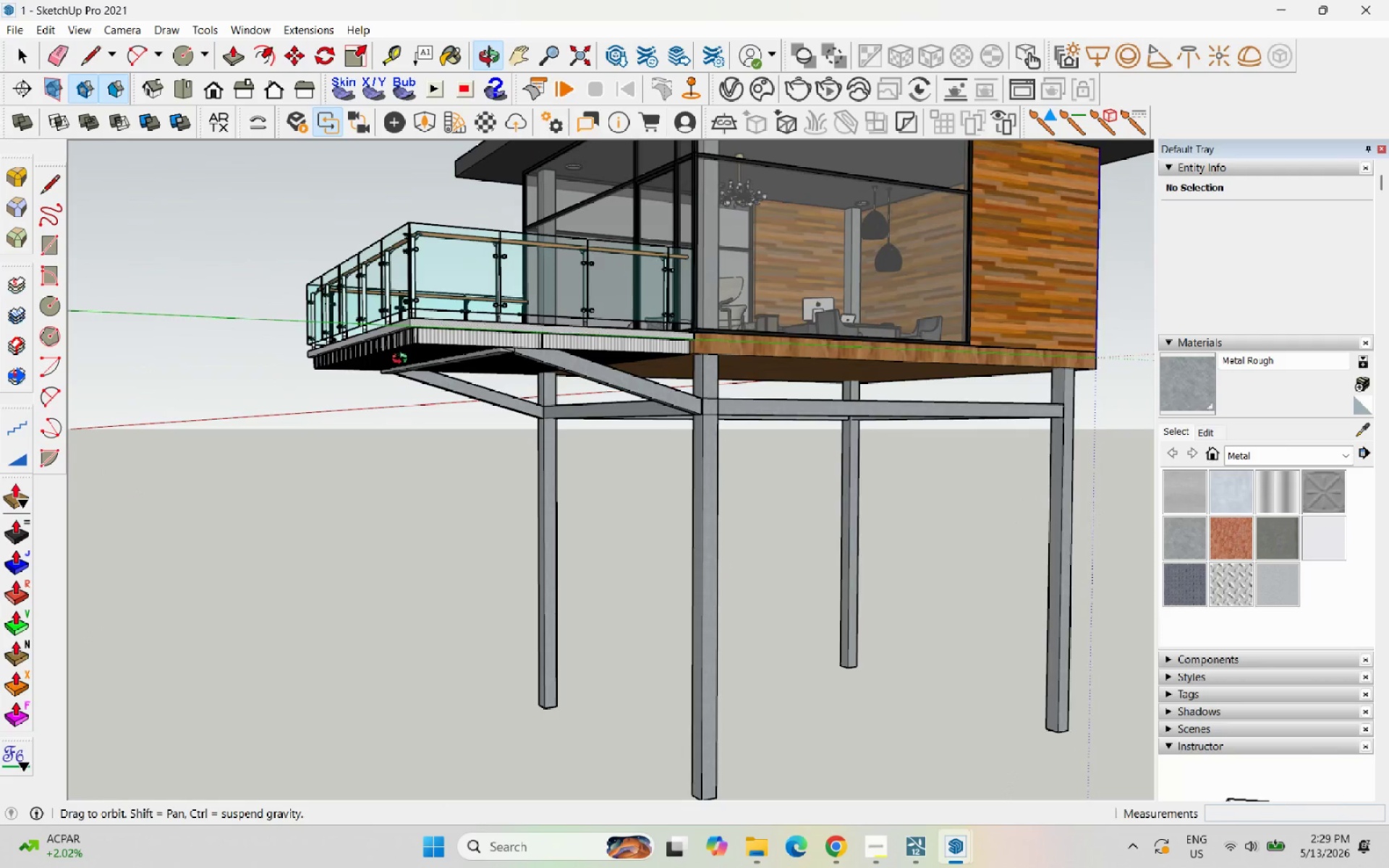 
key(Control+S)
 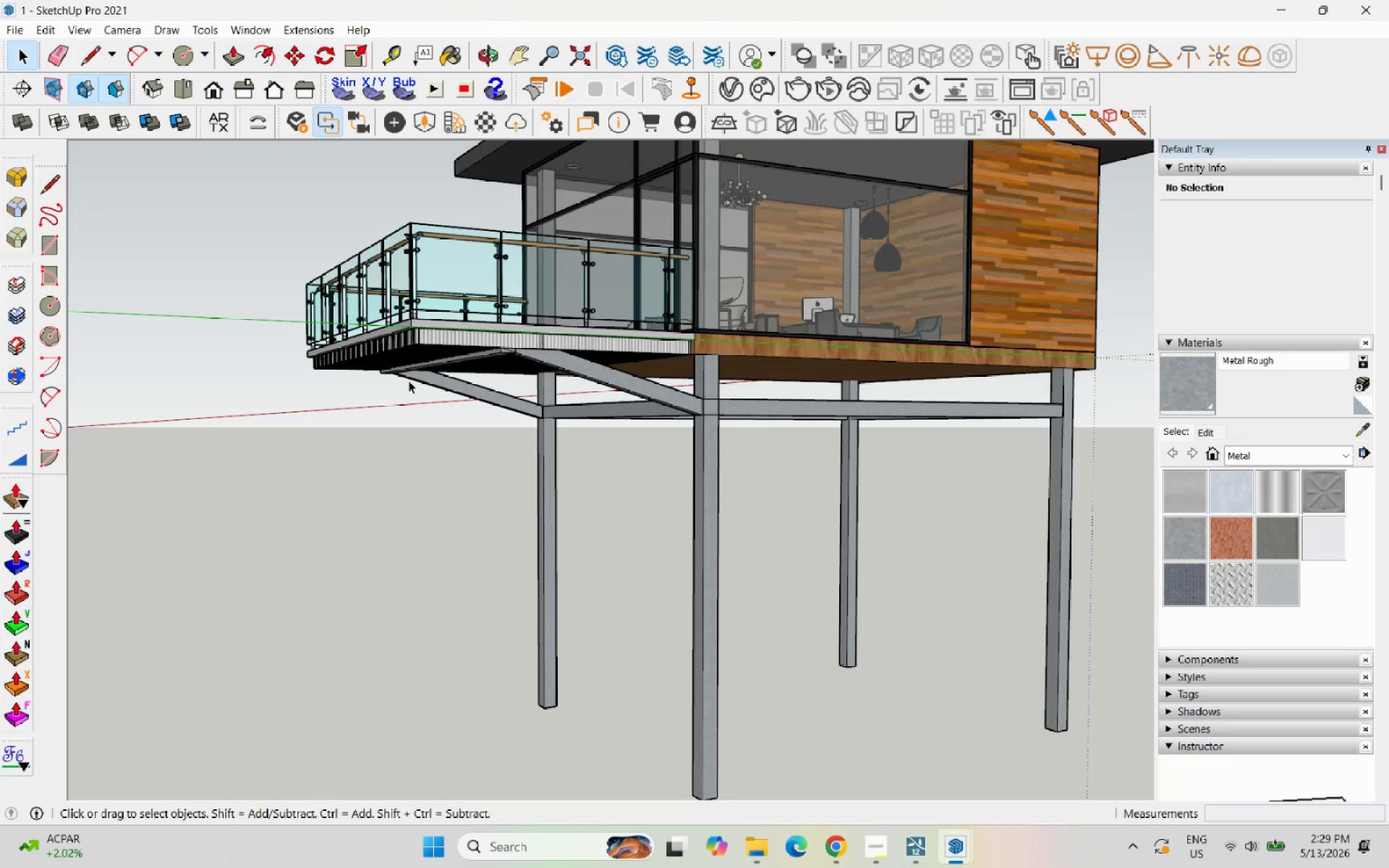 
wait(7.27)
 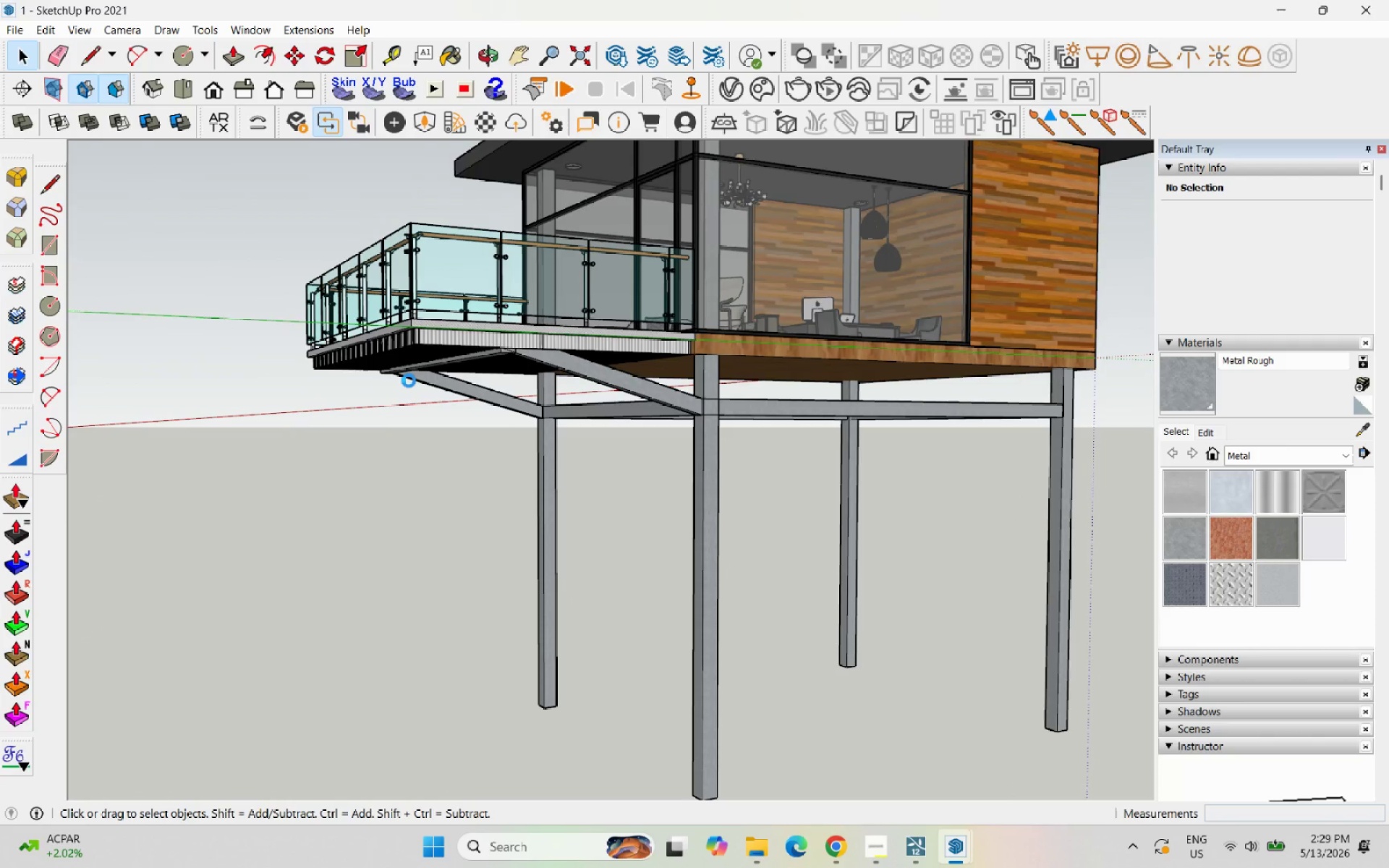 
scroll: coordinate [465, 433], scroll_direction: down, amount: 1.0
 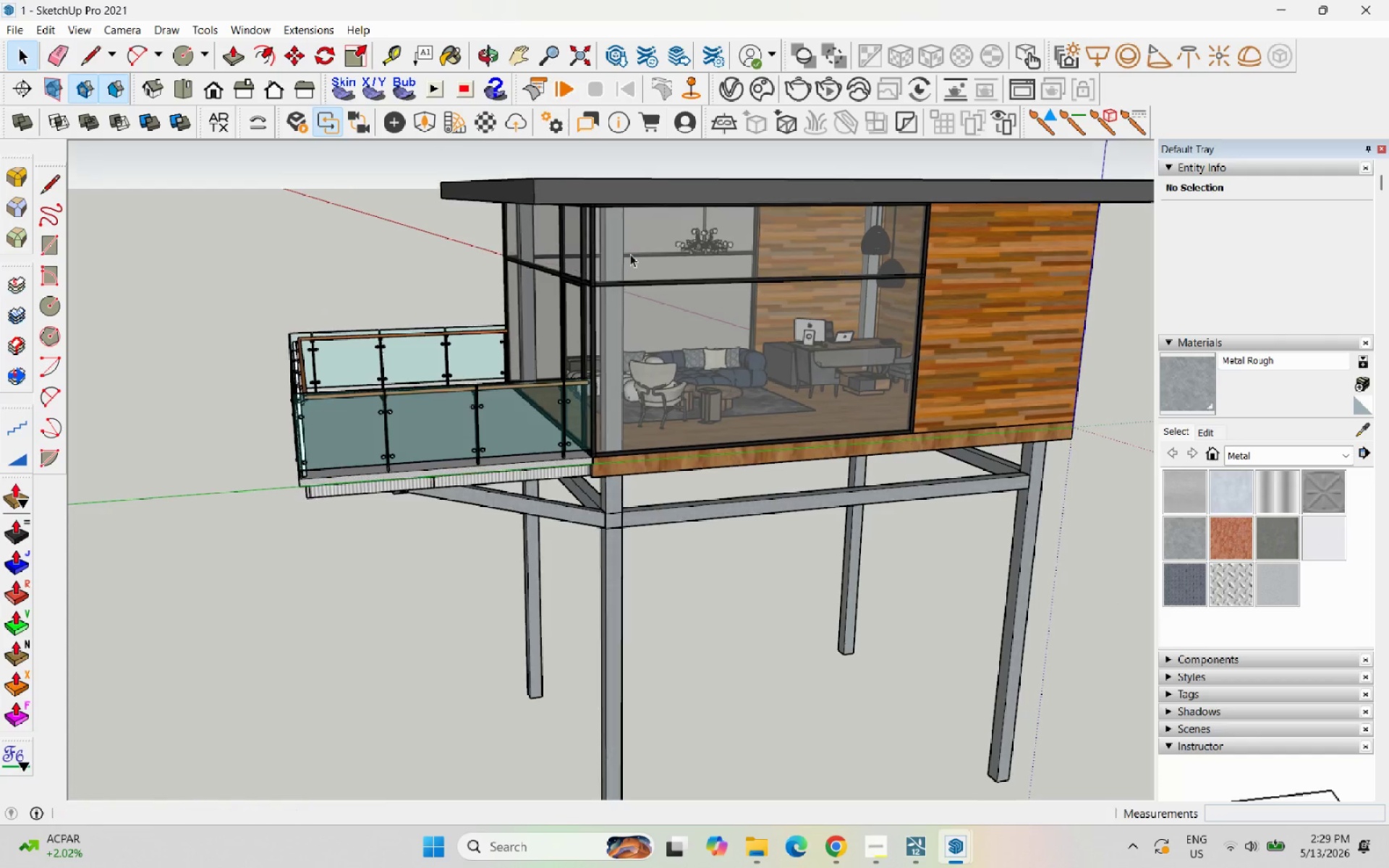 
key(Control+S)
 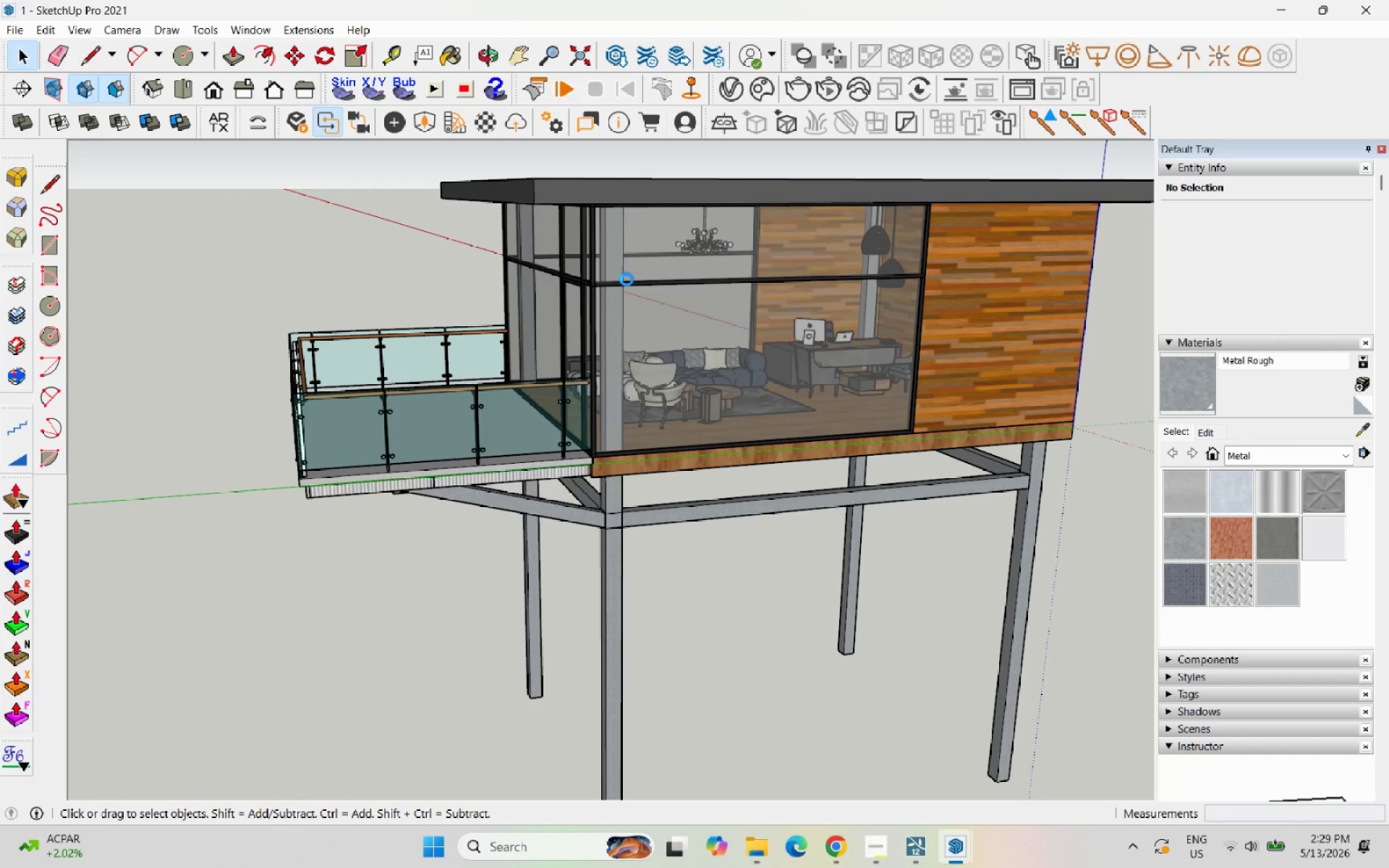 
scroll: coordinate [489, 529], scroll_direction: up, amount: 10.0
 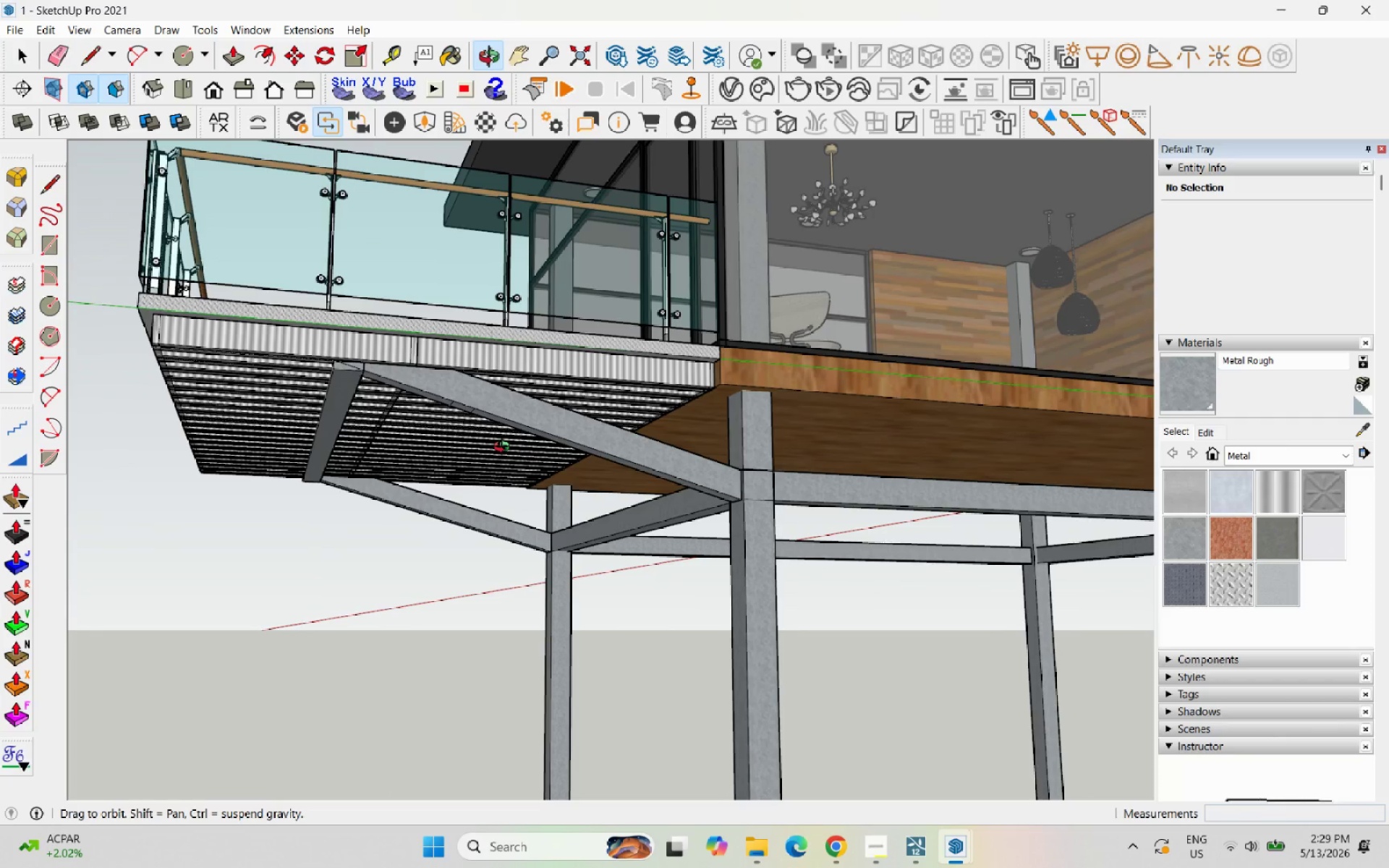 
hold_key(key=ControlLeft, duration=0.77)
 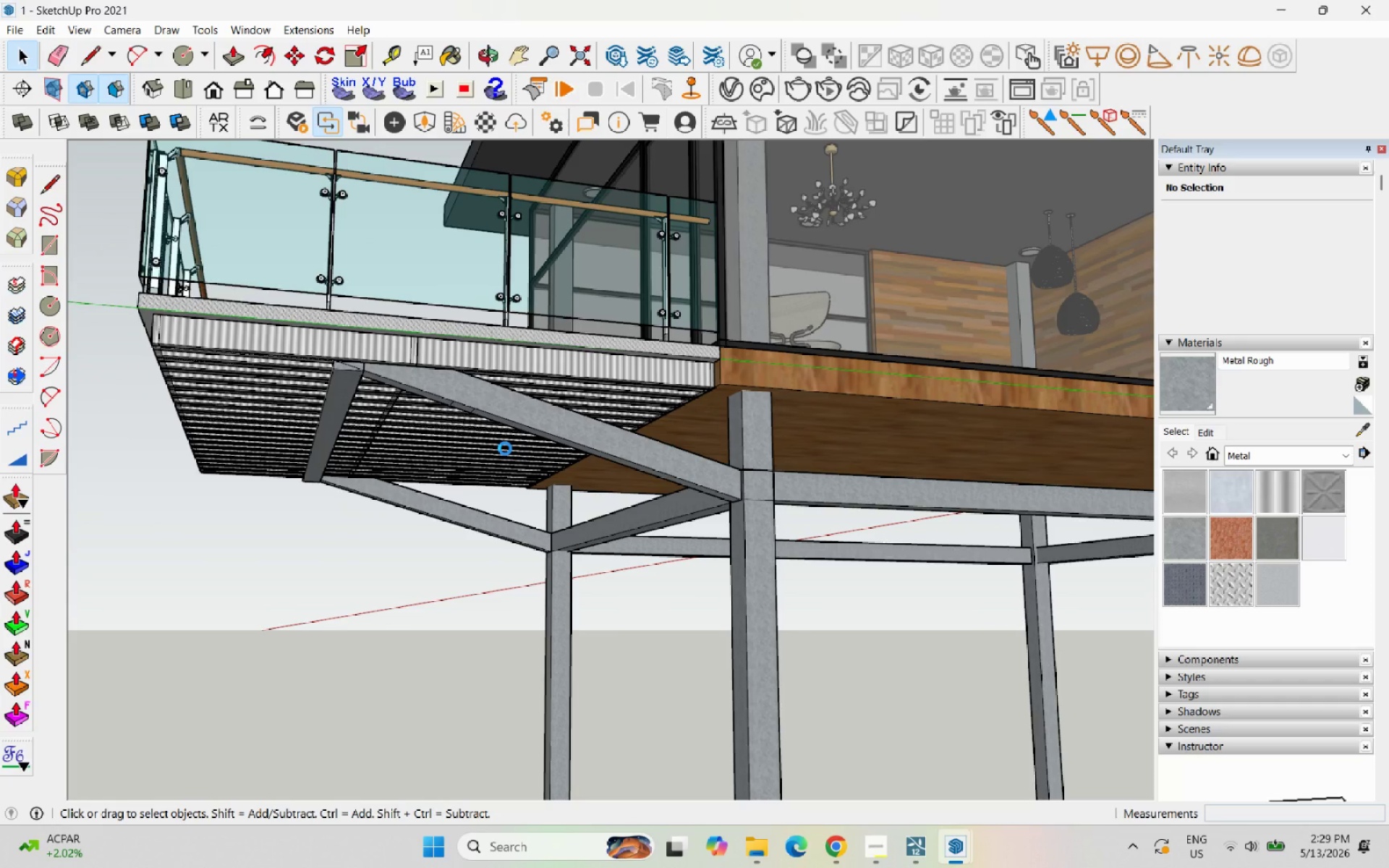 
hold_key(key=S, duration=24.67)
 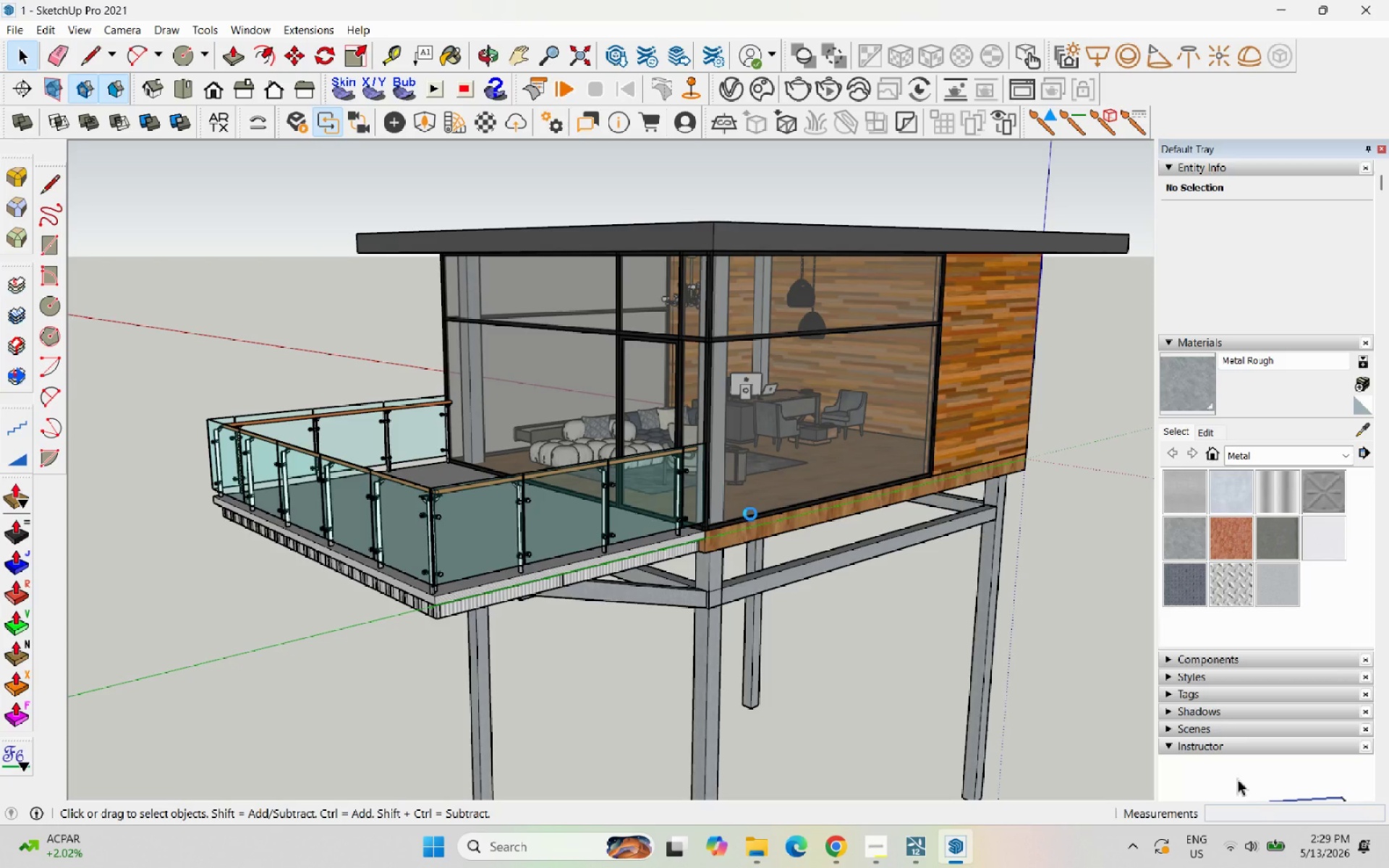 
scroll: coordinate [551, 584], scroll_direction: down, amount: 6.0
 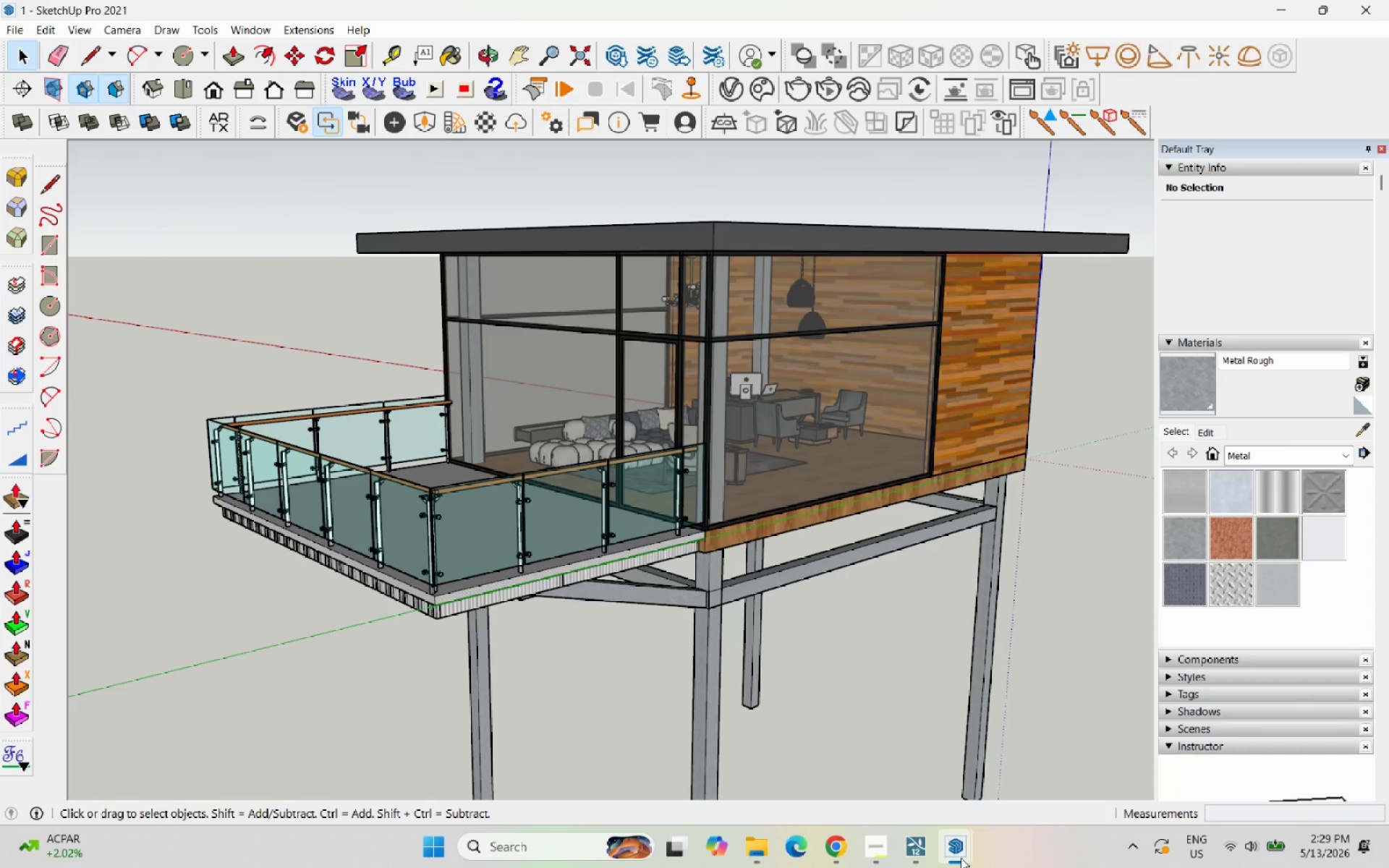 
left_click([919, 846])
 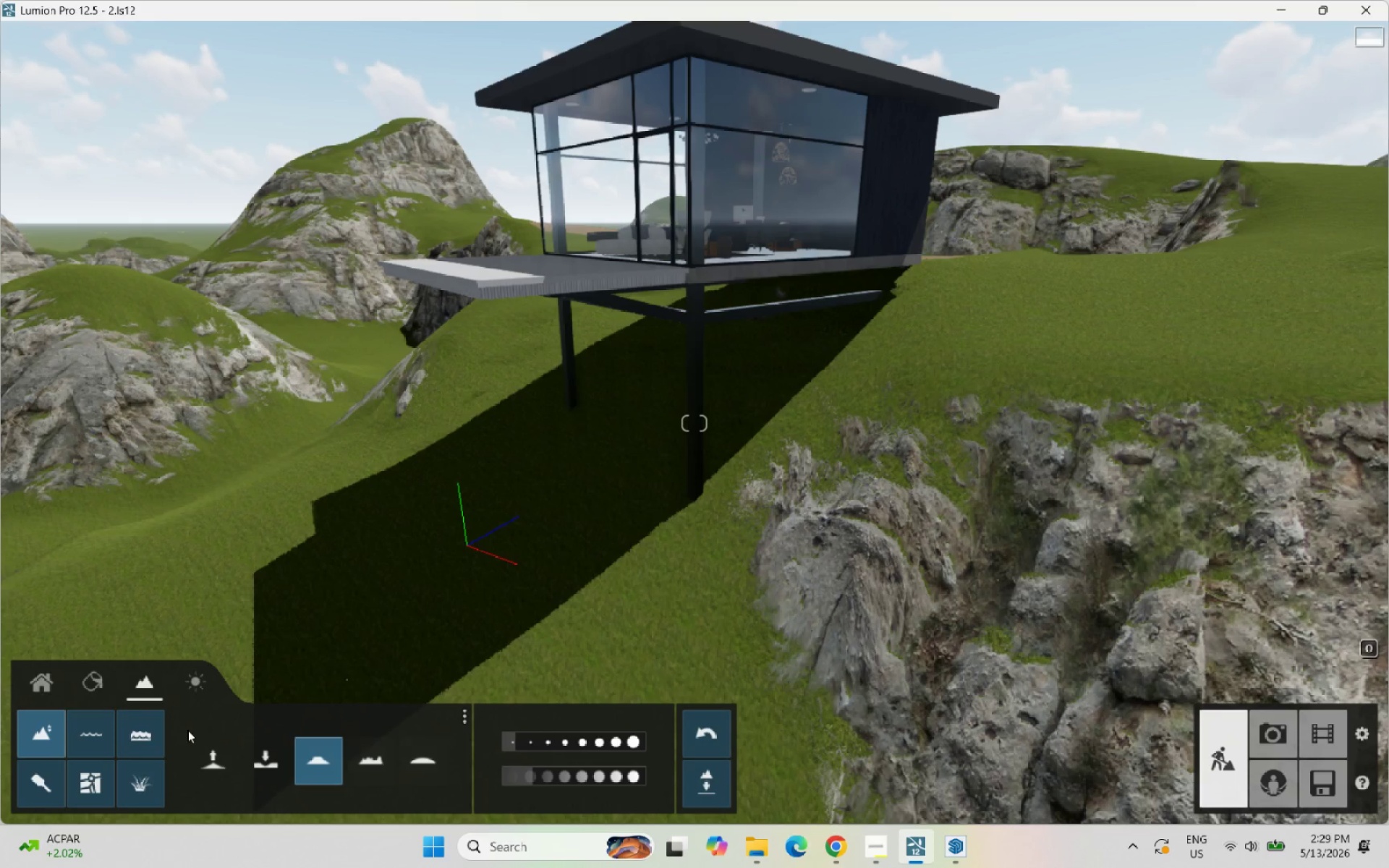 
left_click([47, 688])
 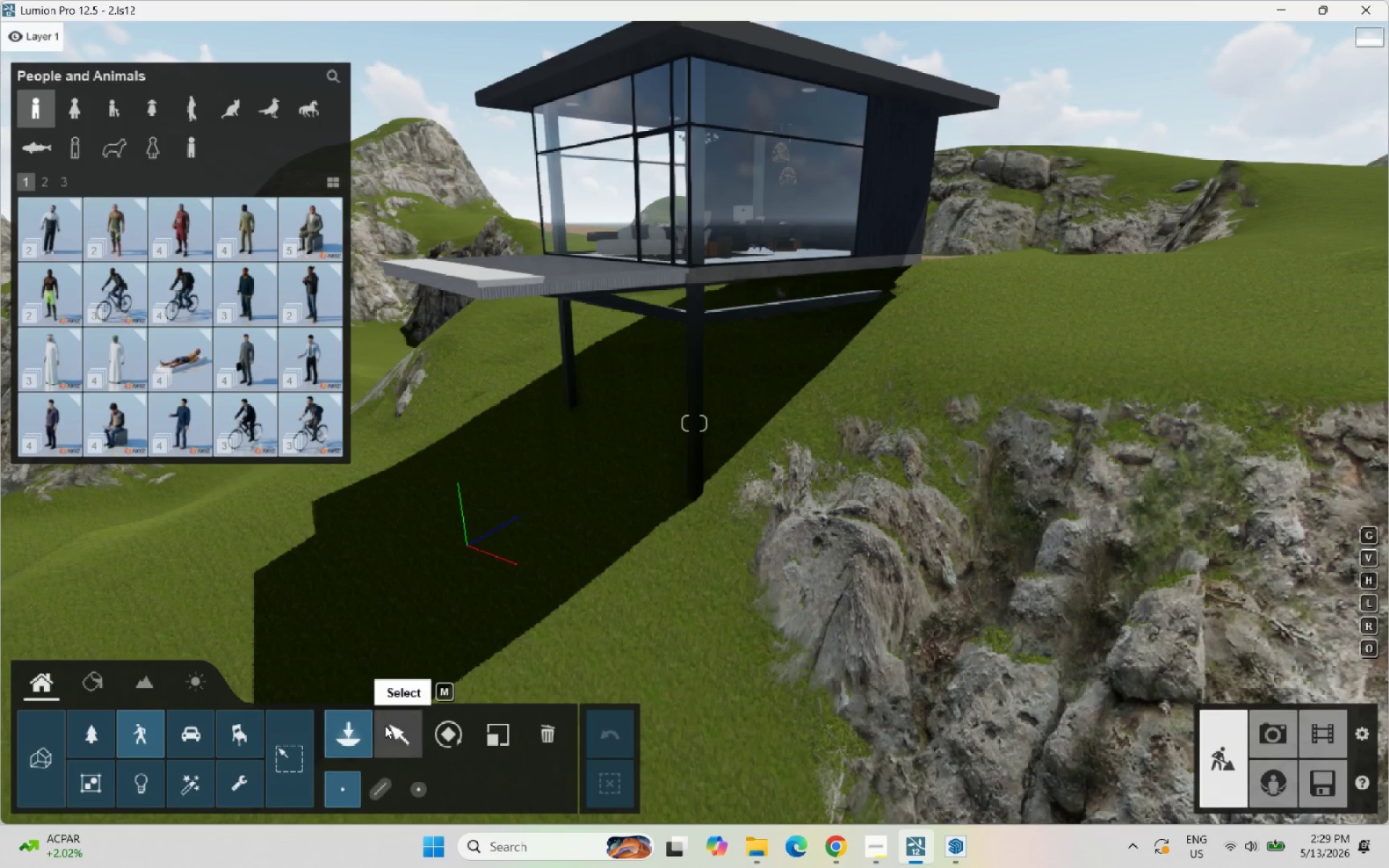 
left_click([390, 727])
 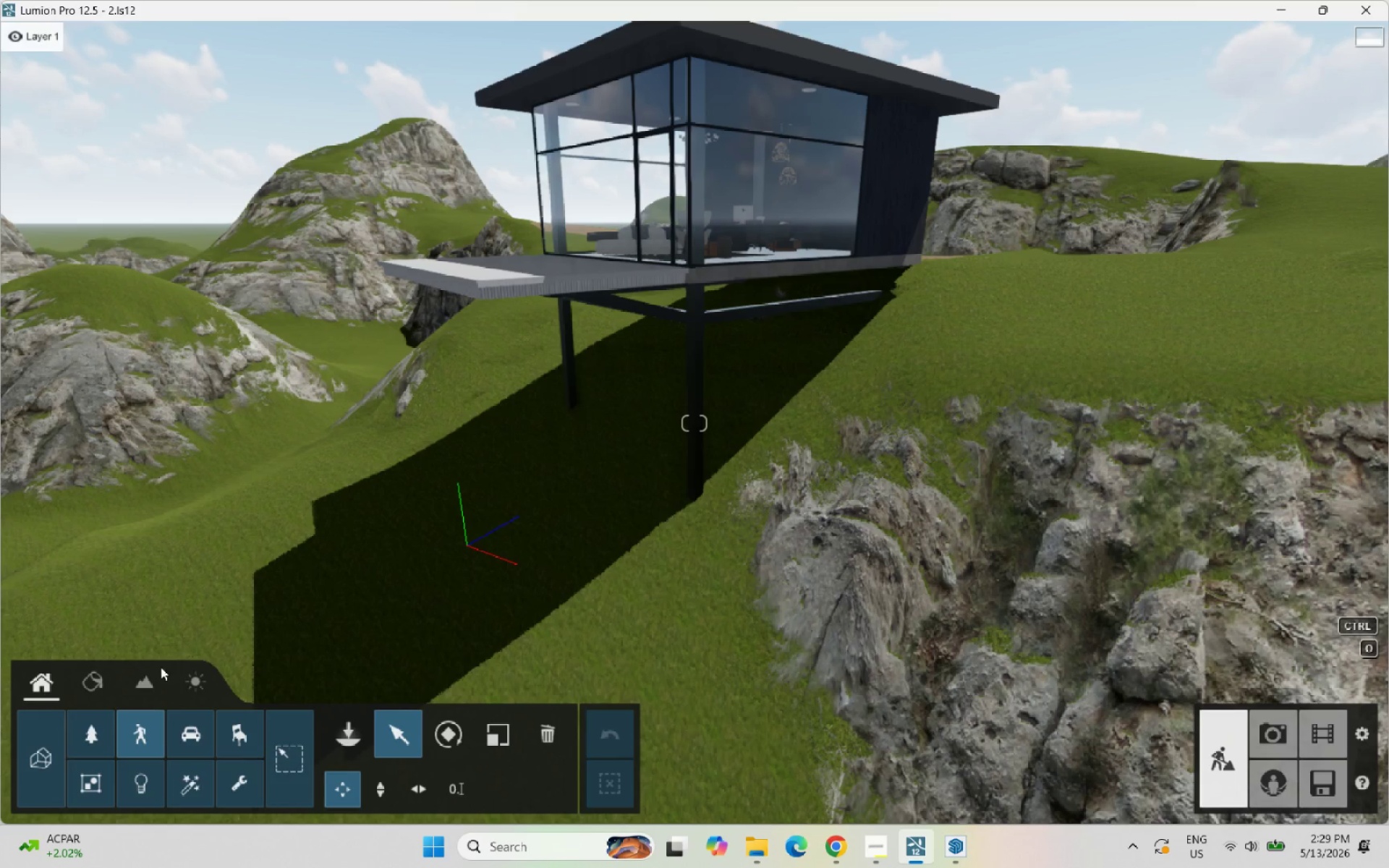 
left_click([49, 731])
 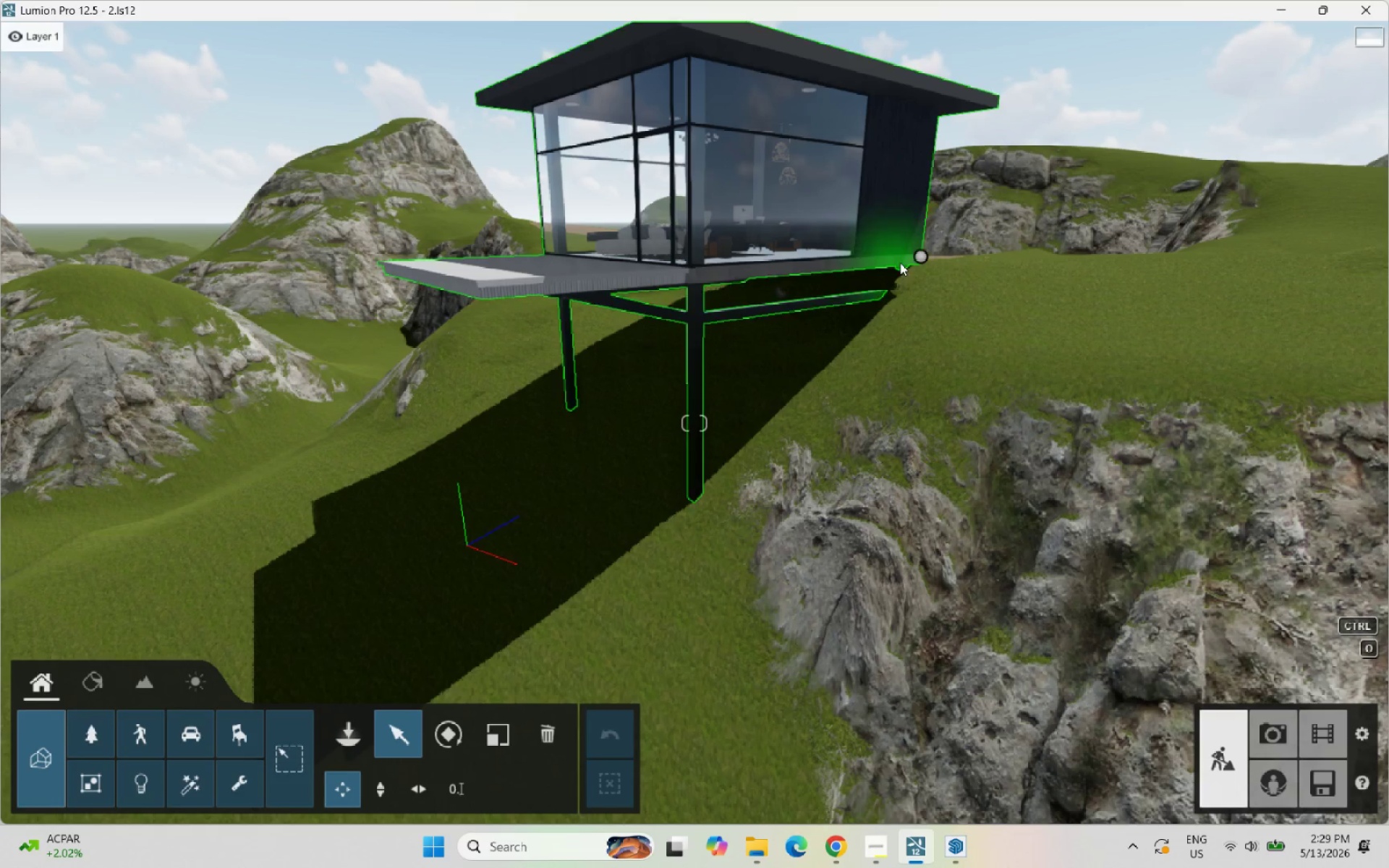 
left_click([918, 263])
 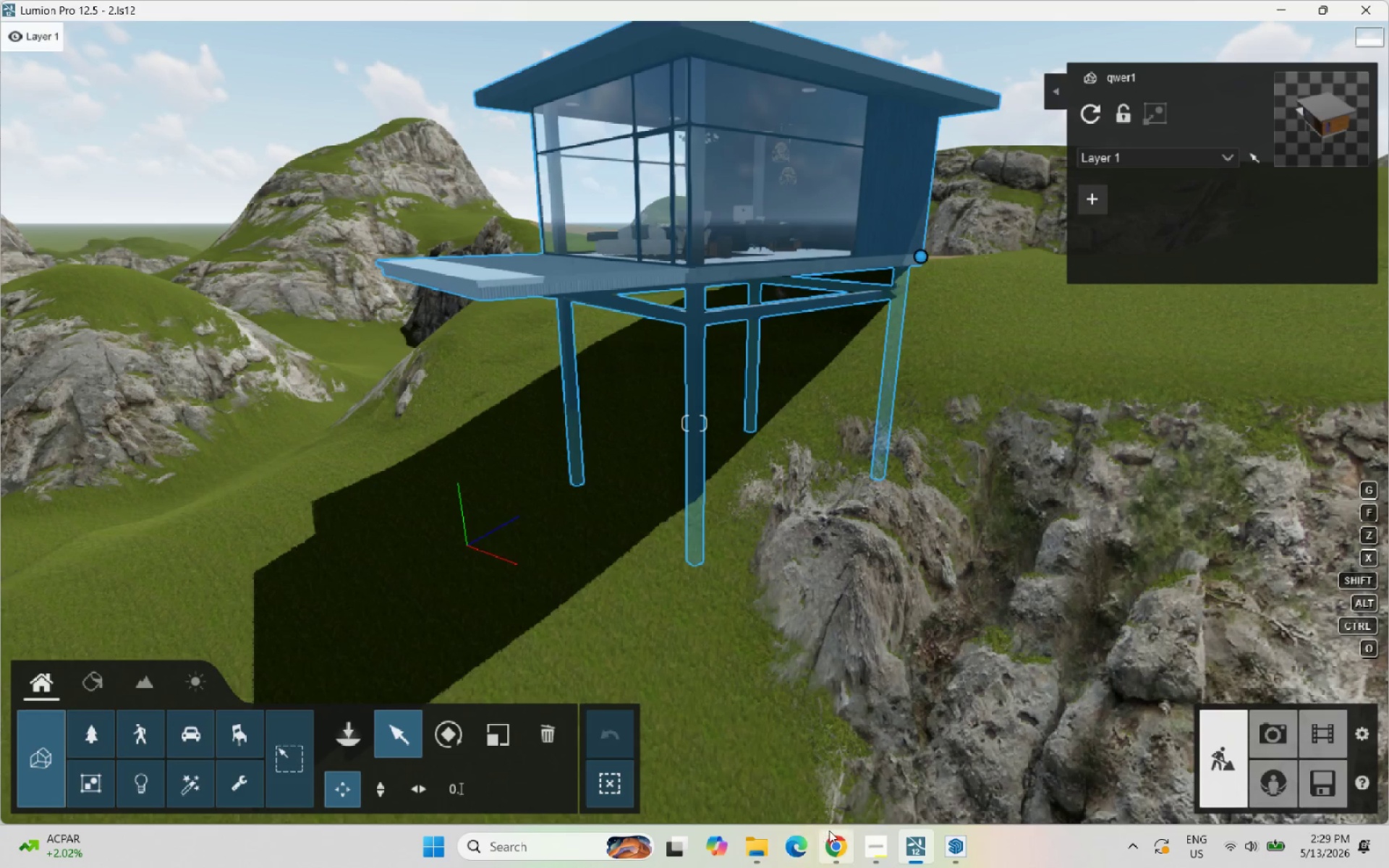 
left_click([946, 848])
 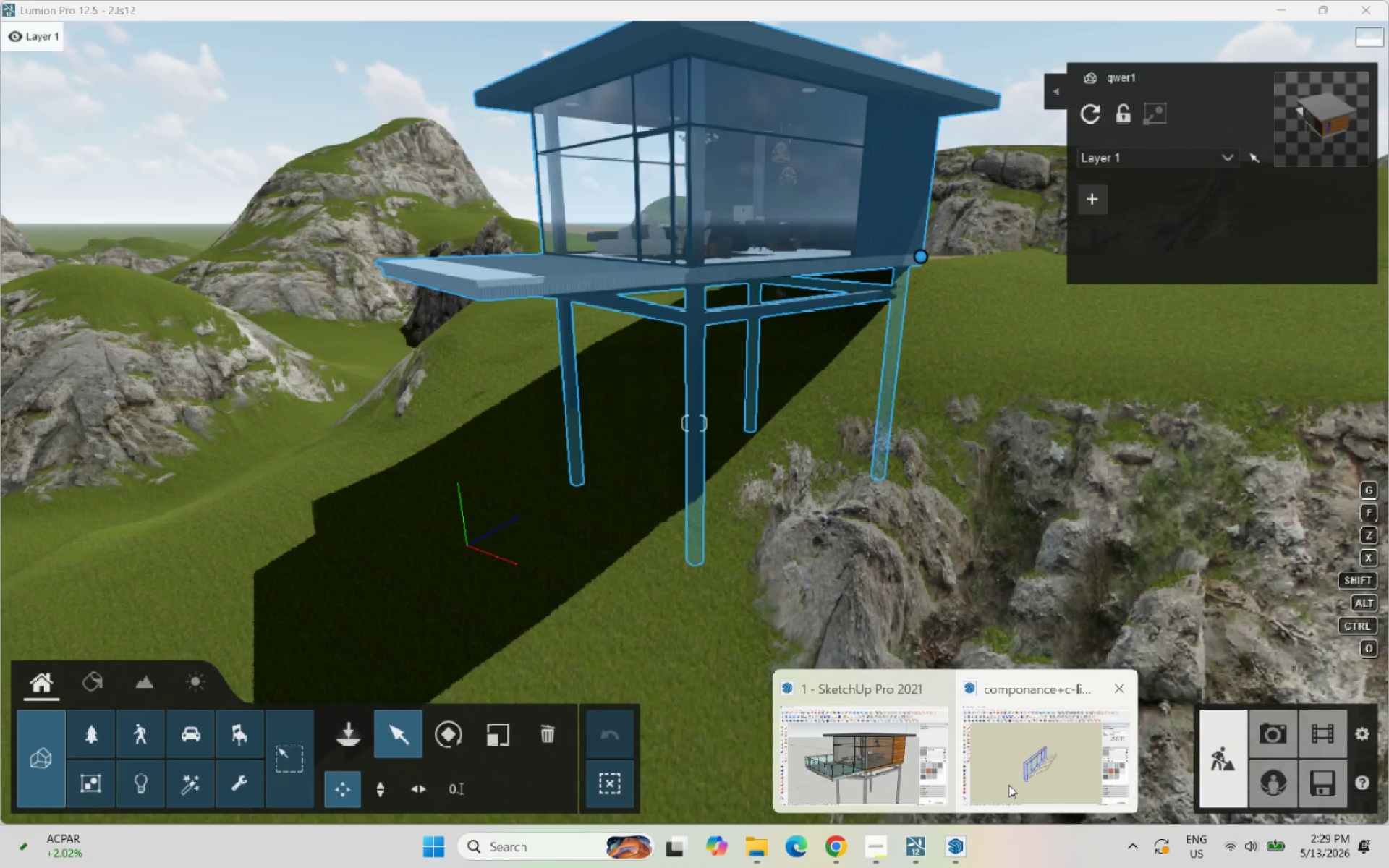 
left_click([1040, 767])
 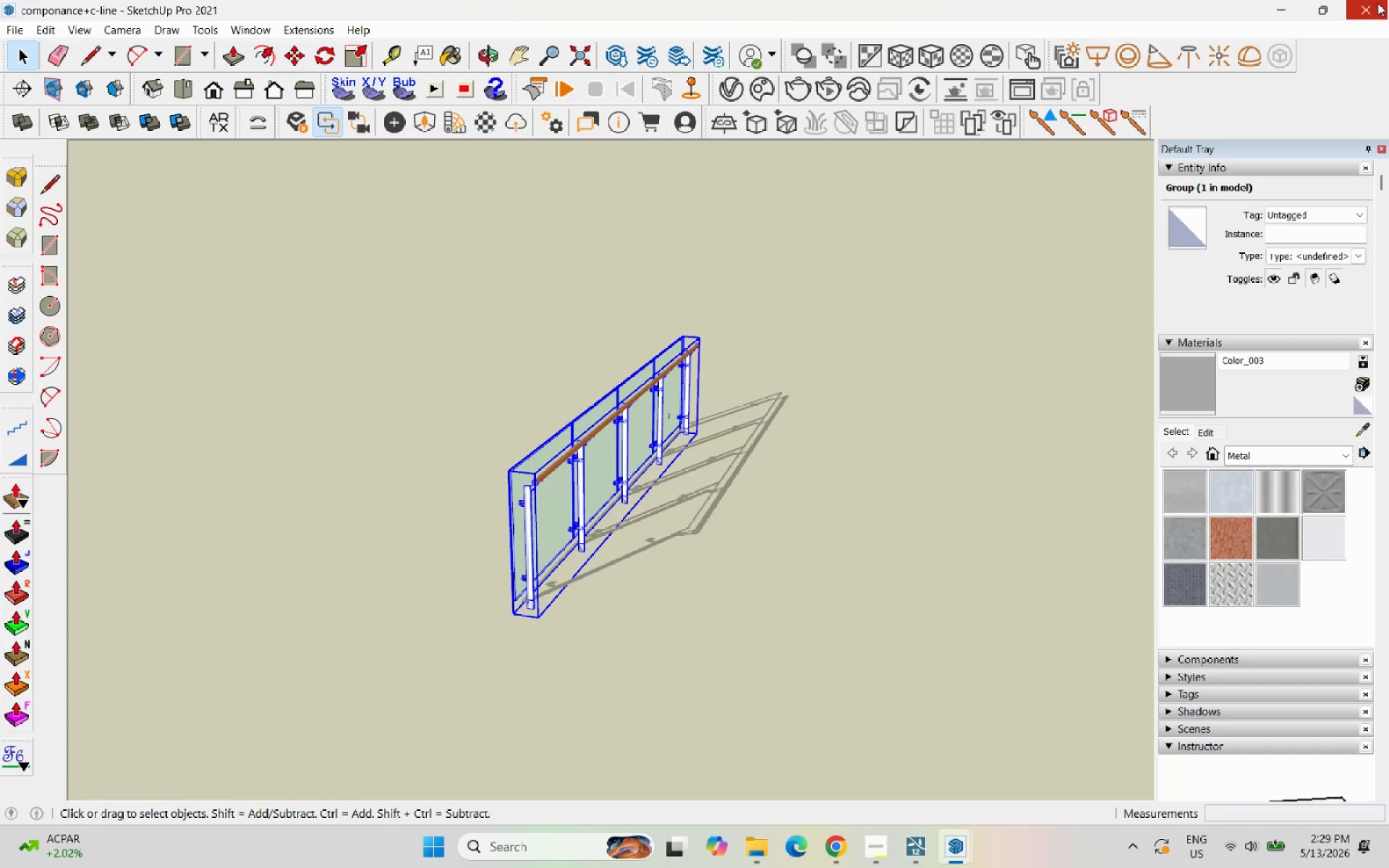 
left_click([1377, 3])
 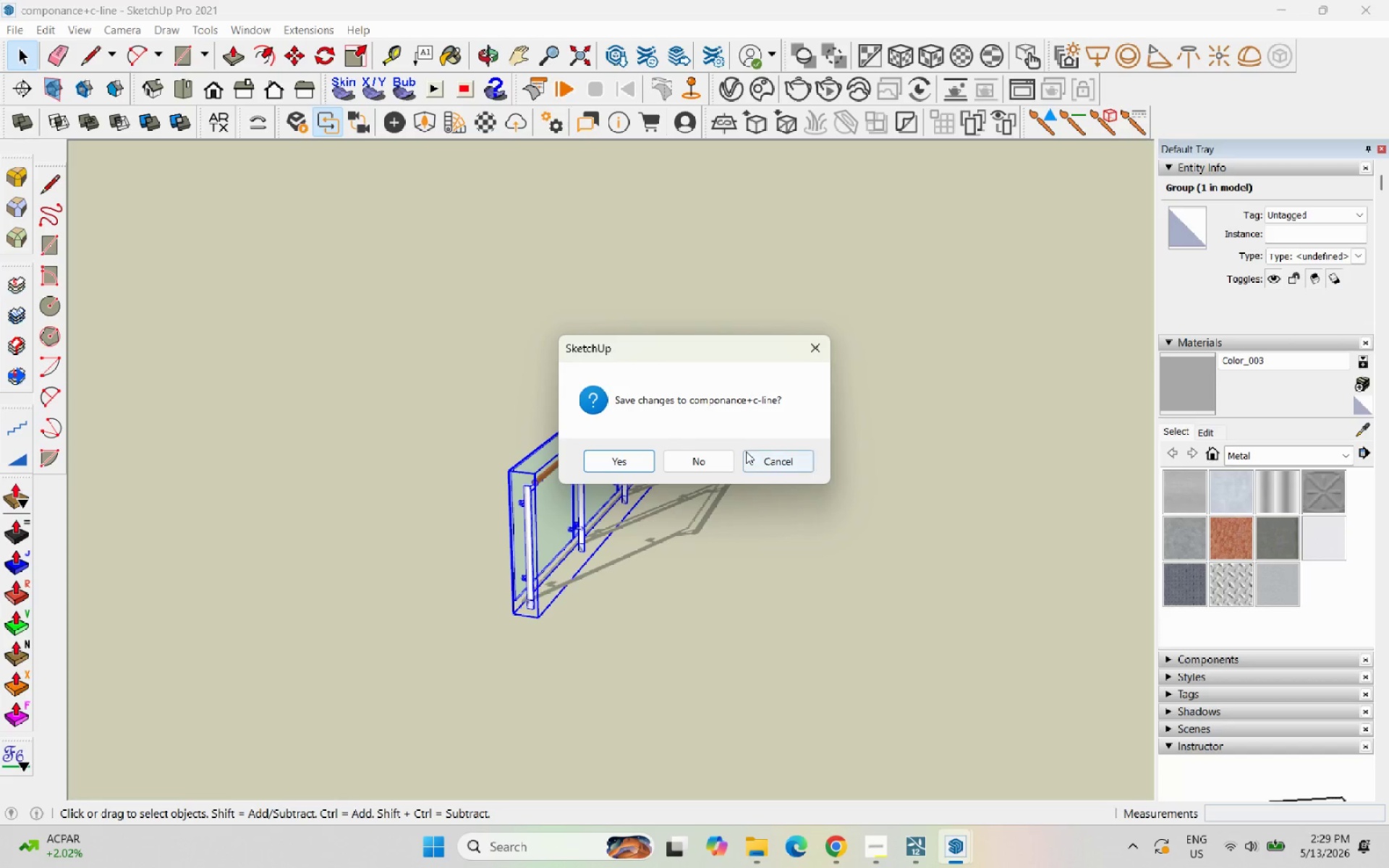 
left_click([718, 458])
 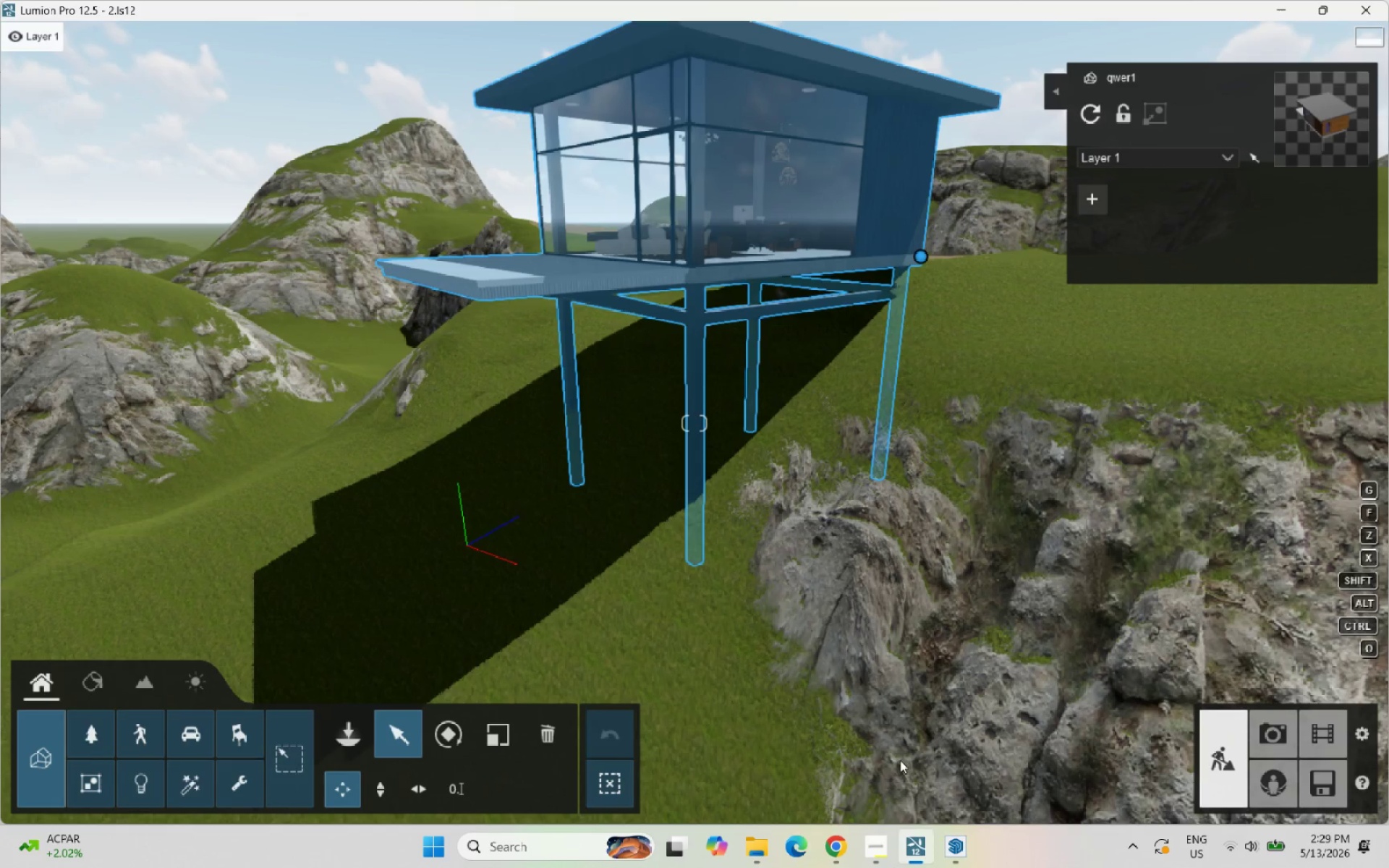 
left_click([947, 827])
 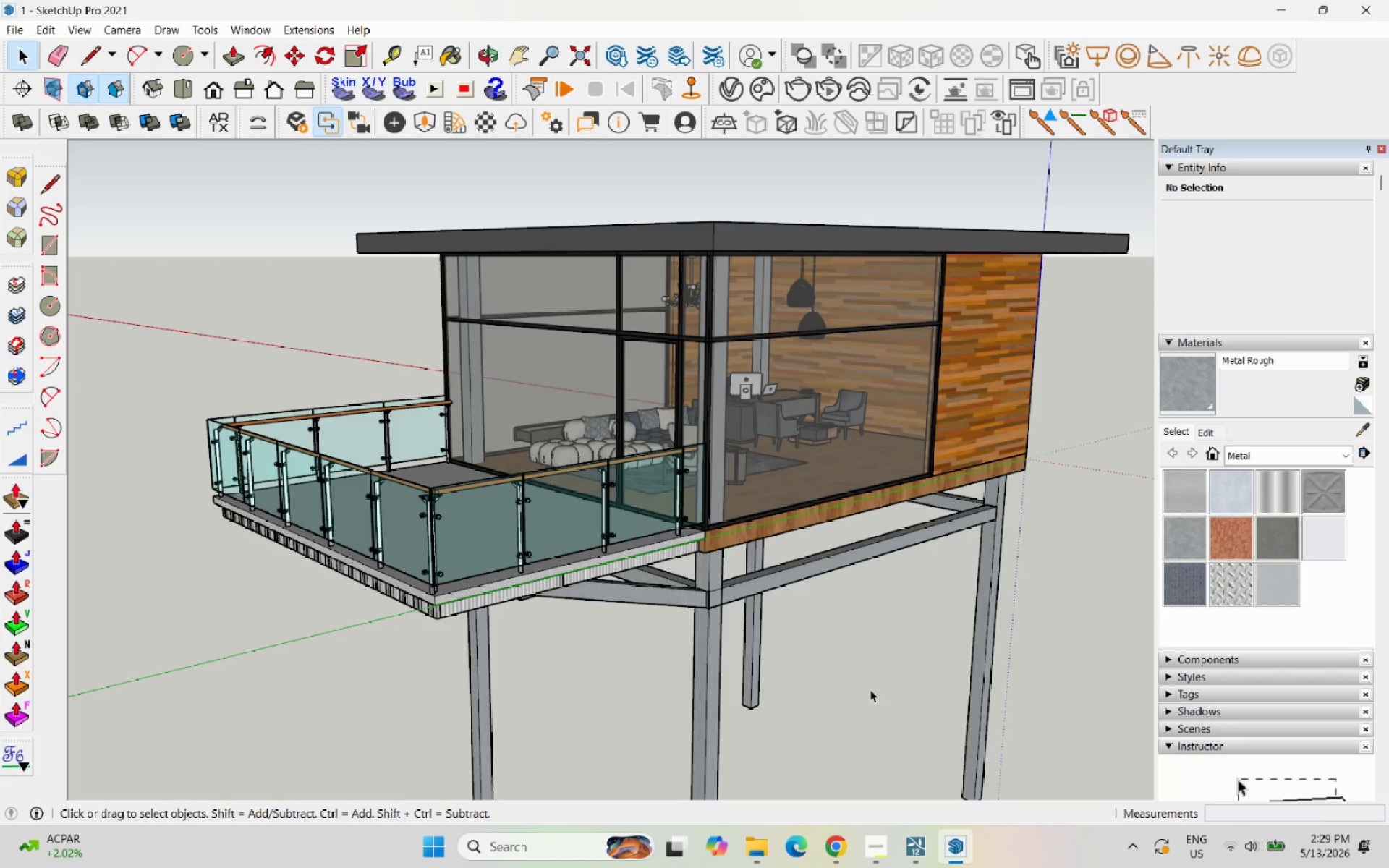 
hold_key(key=ControlLeft, duration=1.0)
 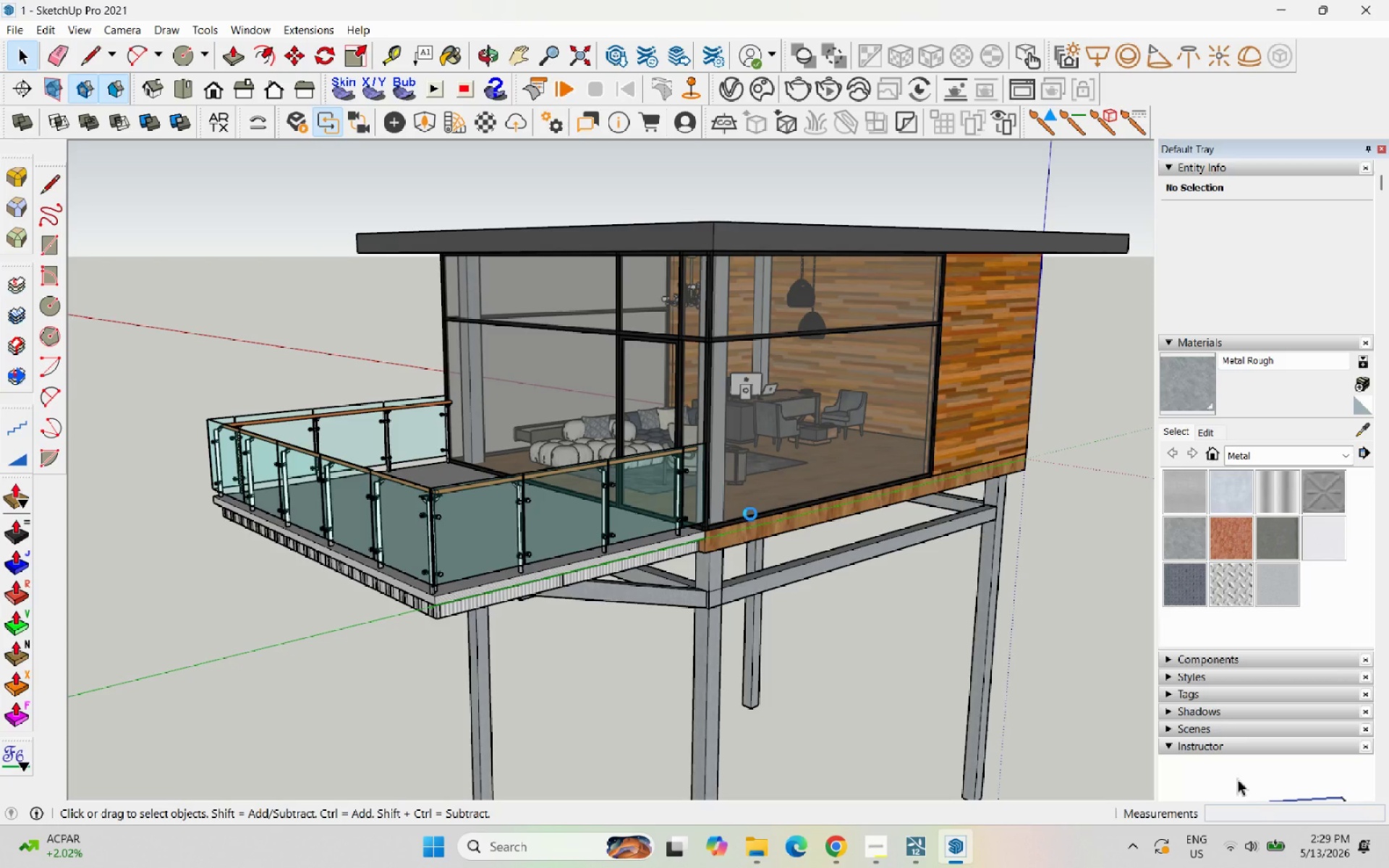 
left_click([750, 514])
 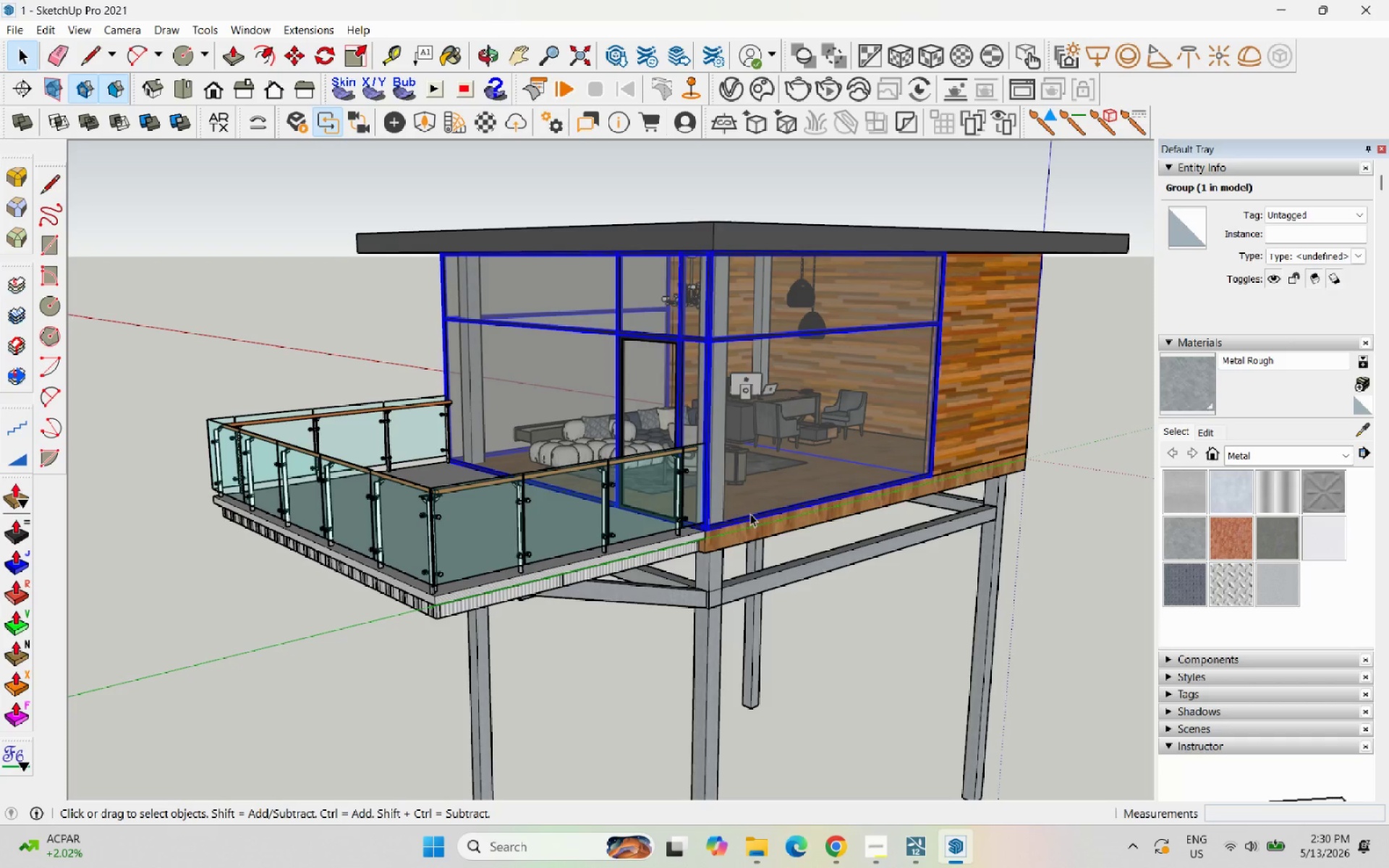 
wait(16.77)
 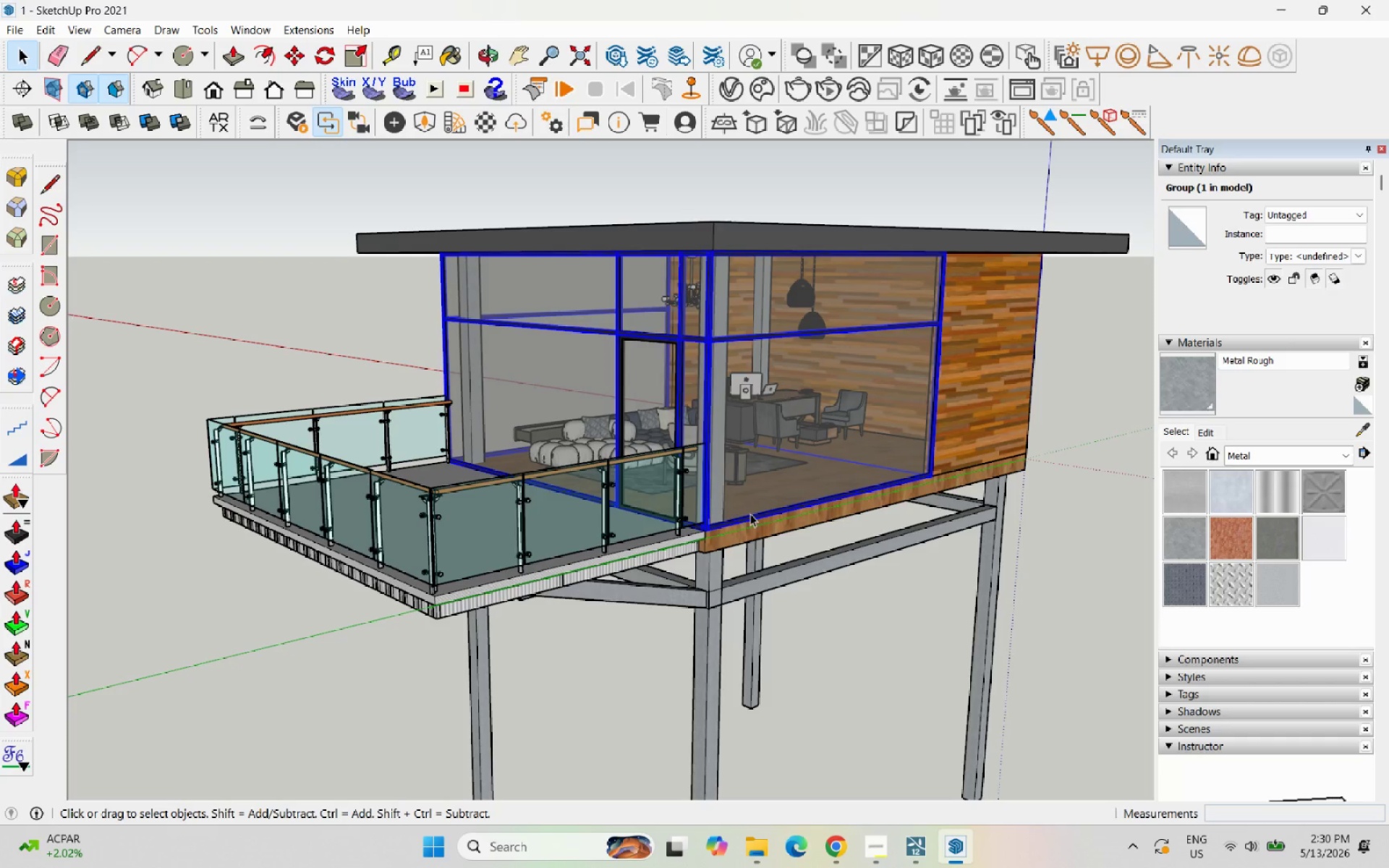 
left_click([925, 842])
 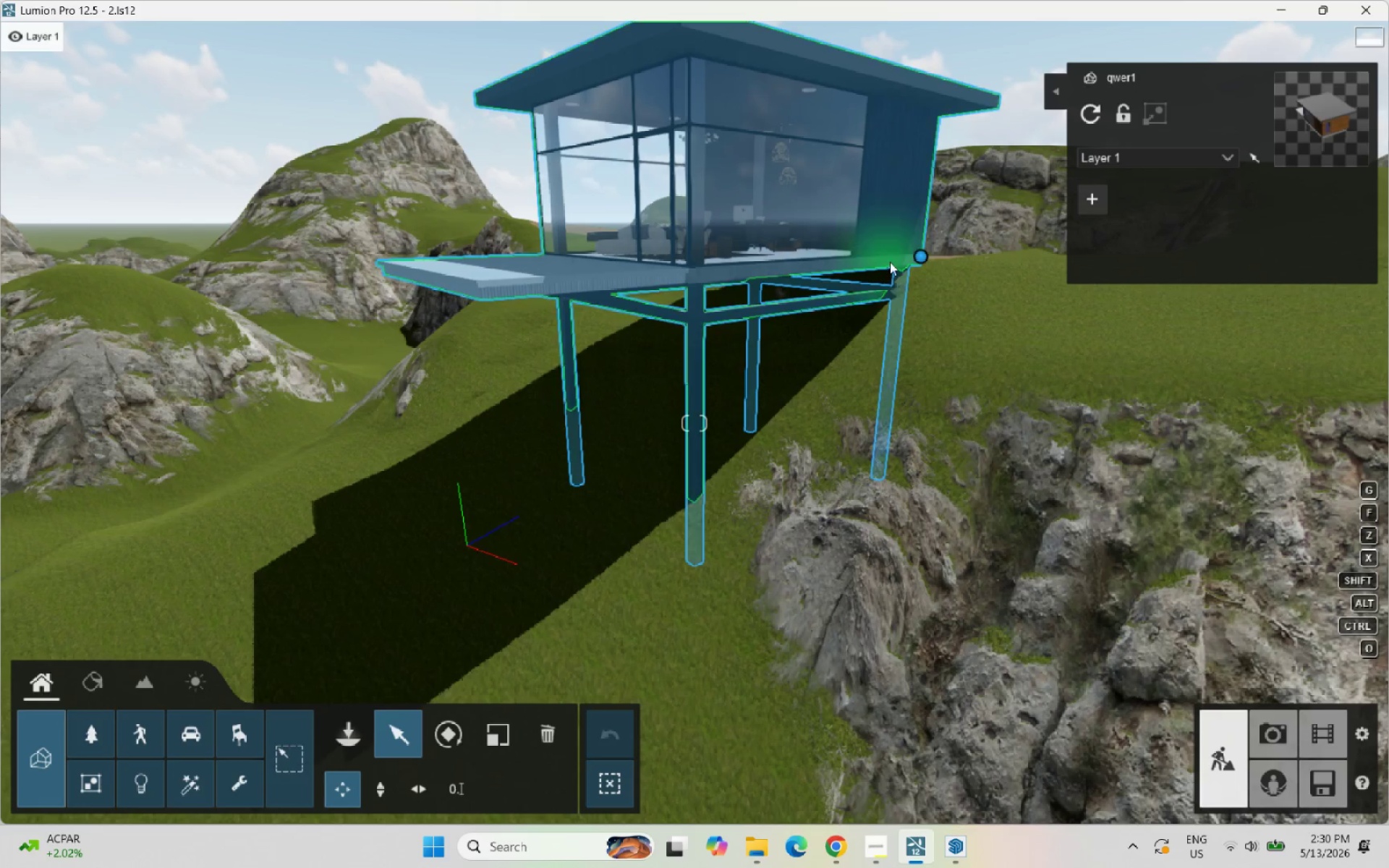 
left_click([927, 256])
 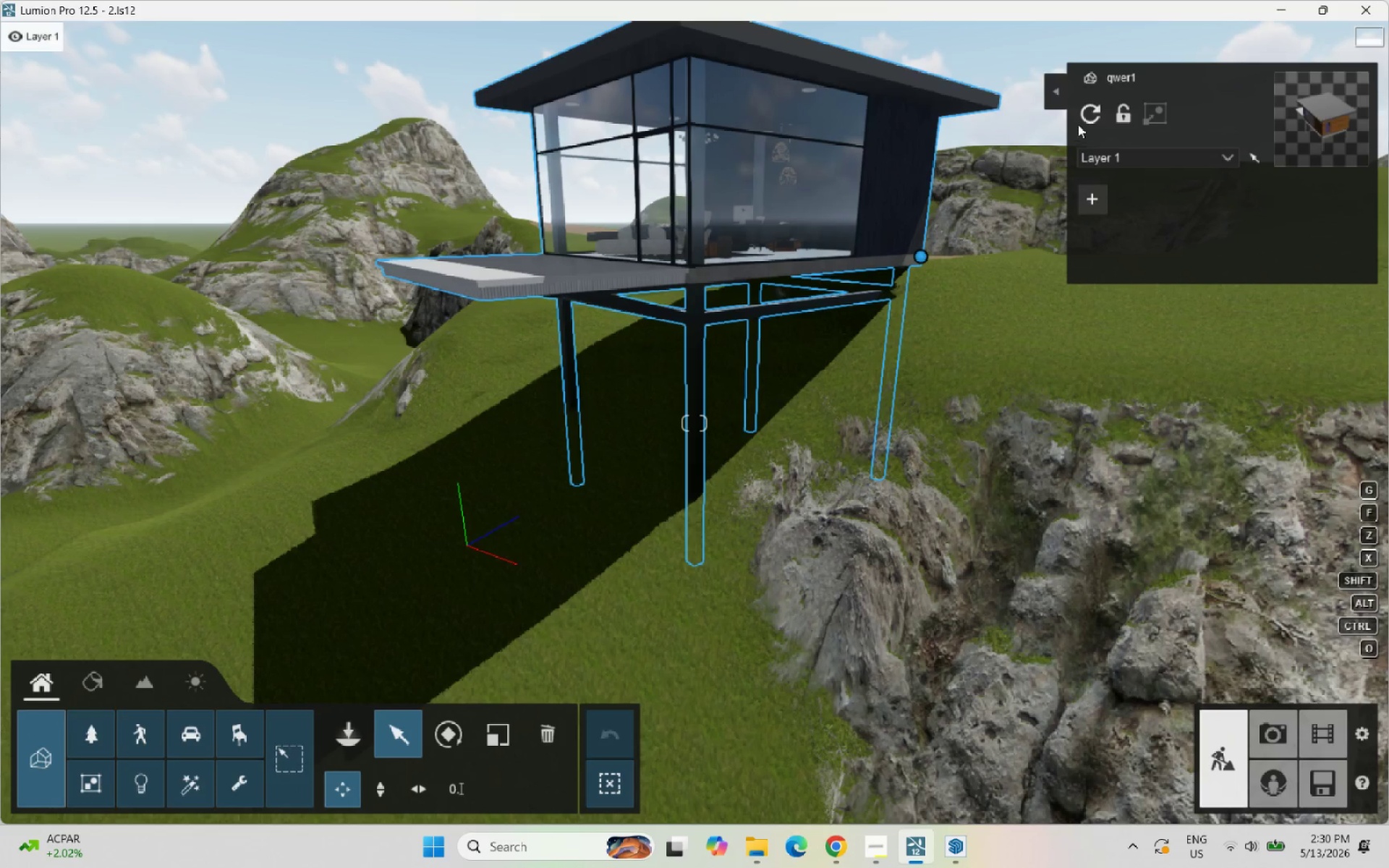 
left_click([1084, 112])
 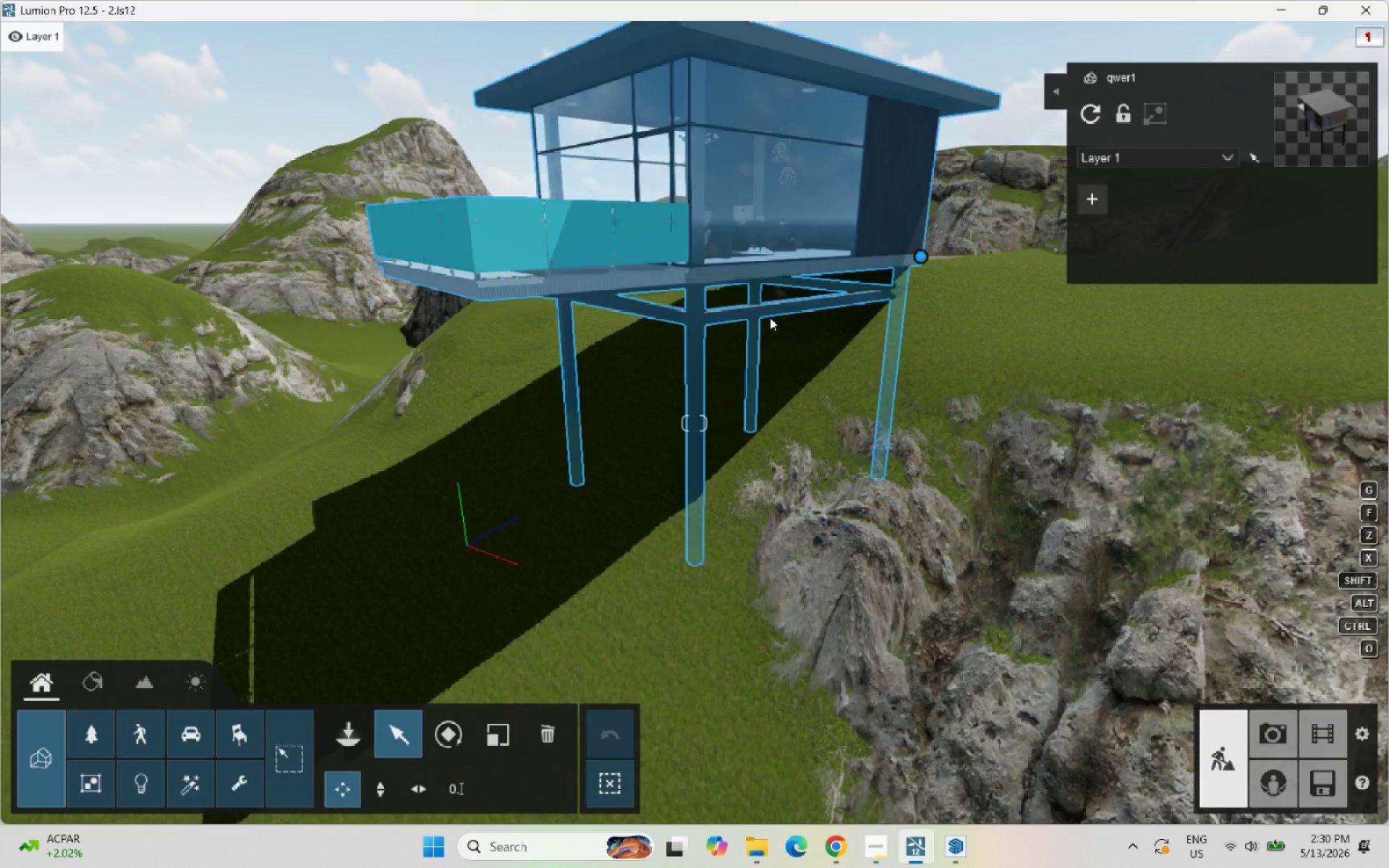 
wait(28.94)
 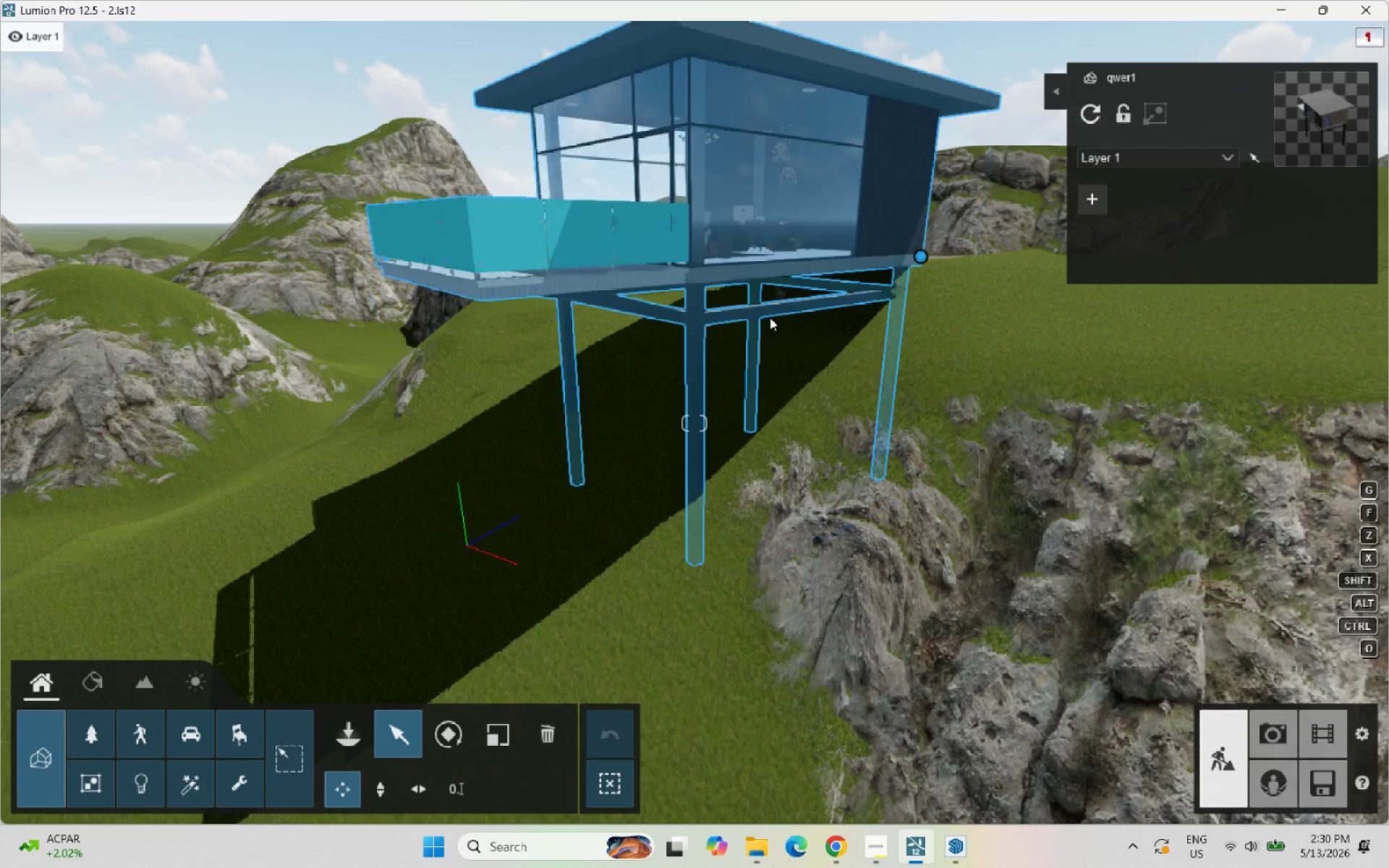 
scroll: coordinate [623, 358], scroll_direction: up, amount: 4.0
 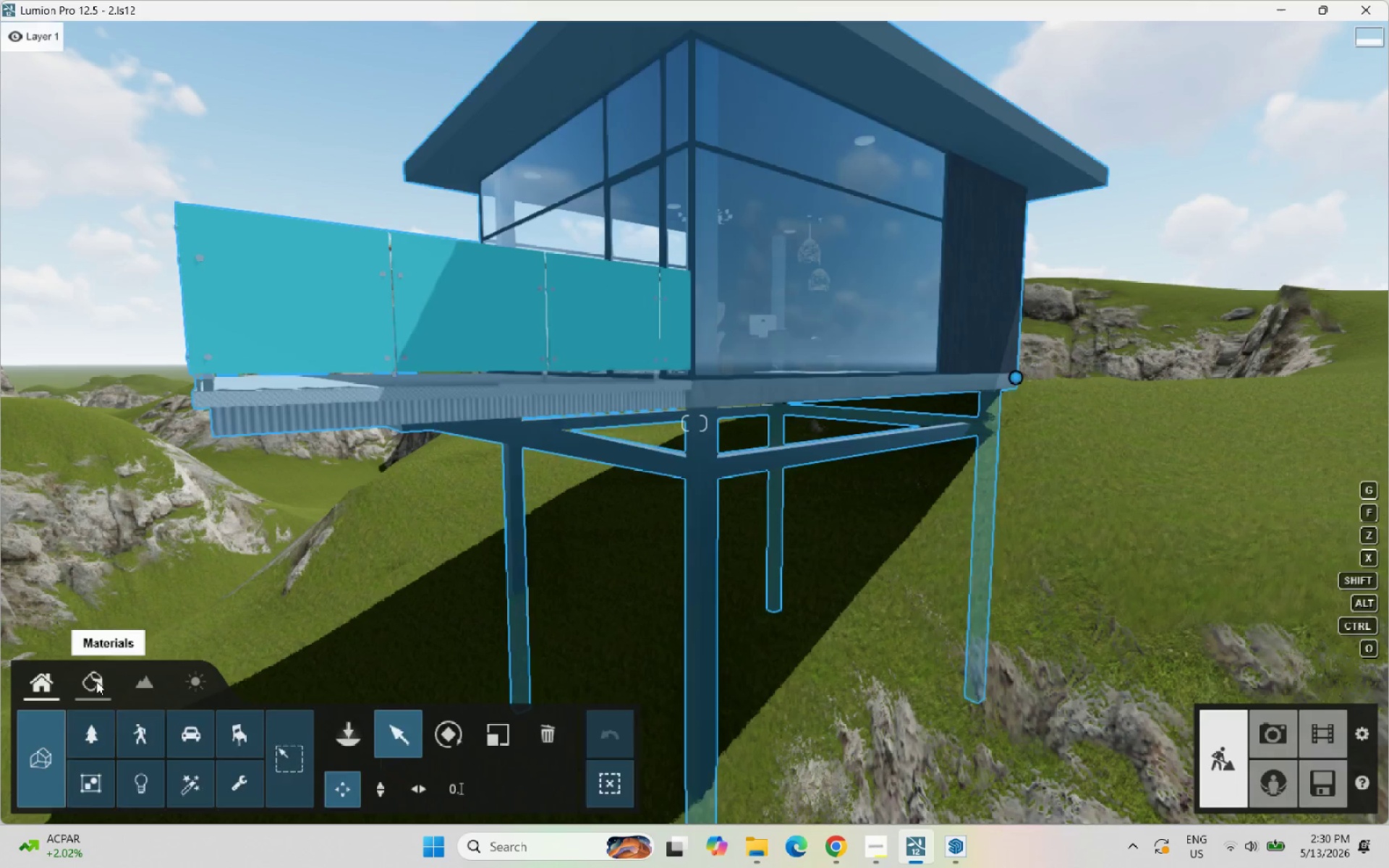 
left_click([334, 329])
 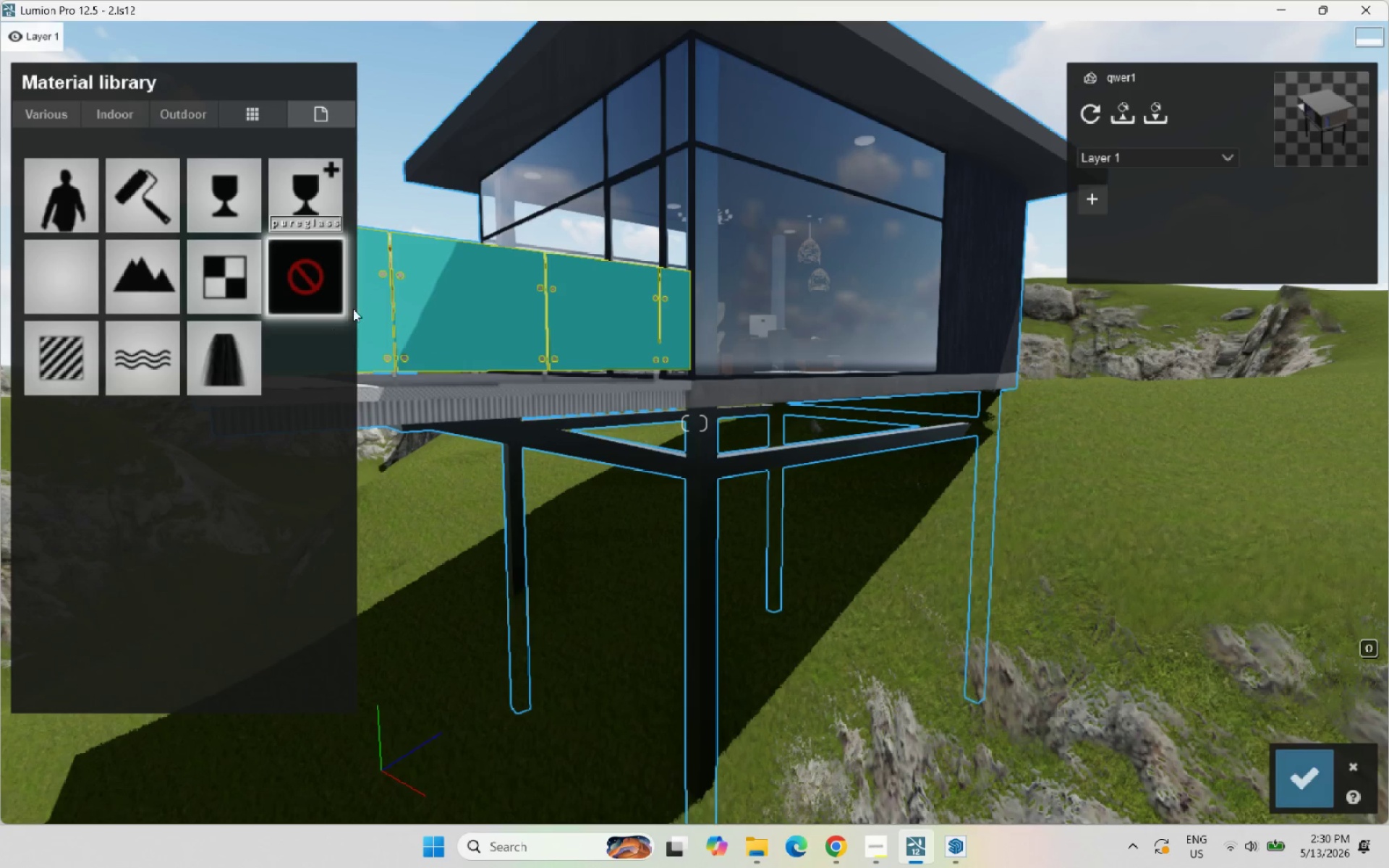 
scroll: coordinate [383, 286], scroll_direction: down, amount: 3.0
 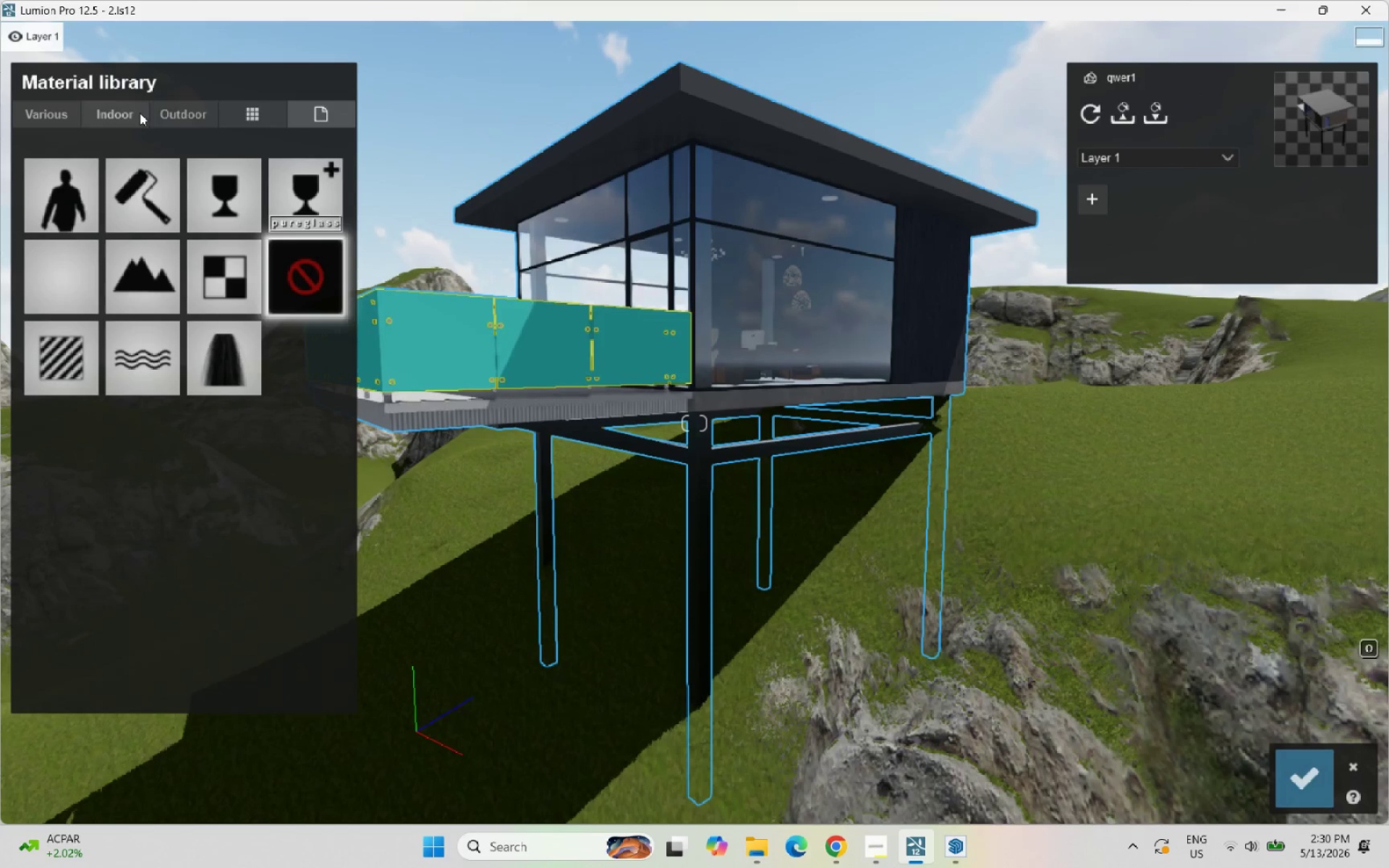 
left_click([134, 113])
 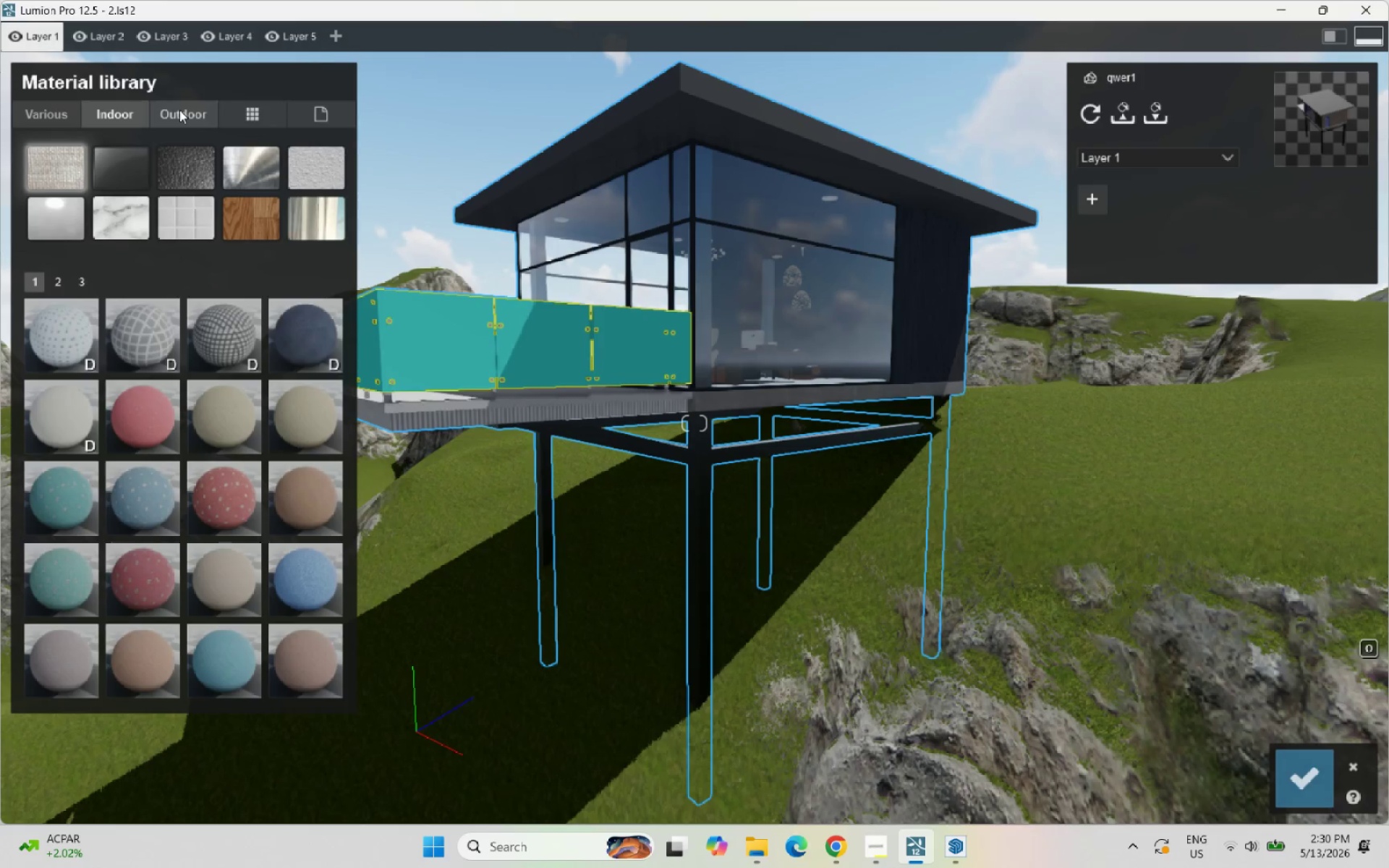 
left_click([179, 110])
 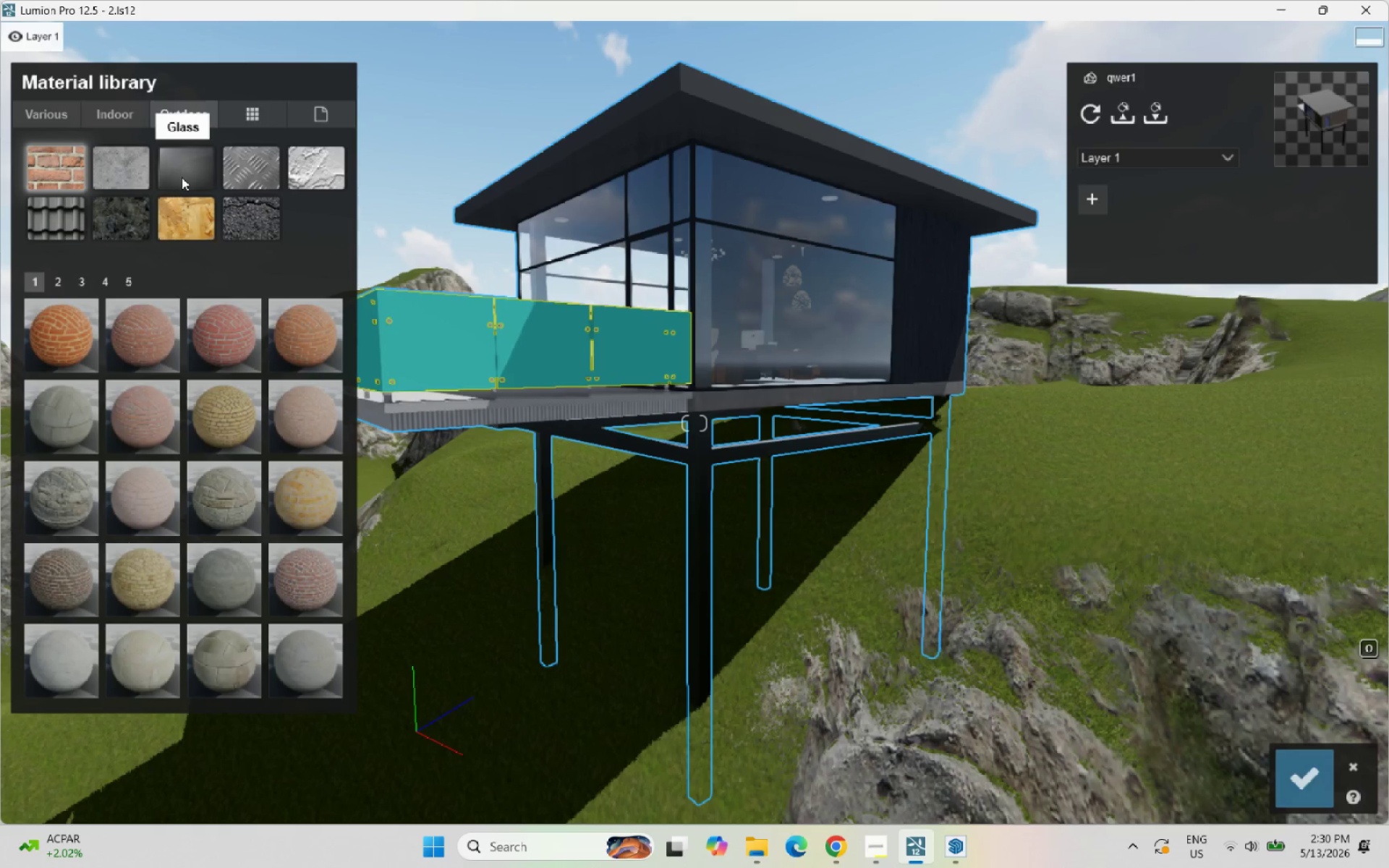 
left_click([184, 177])
 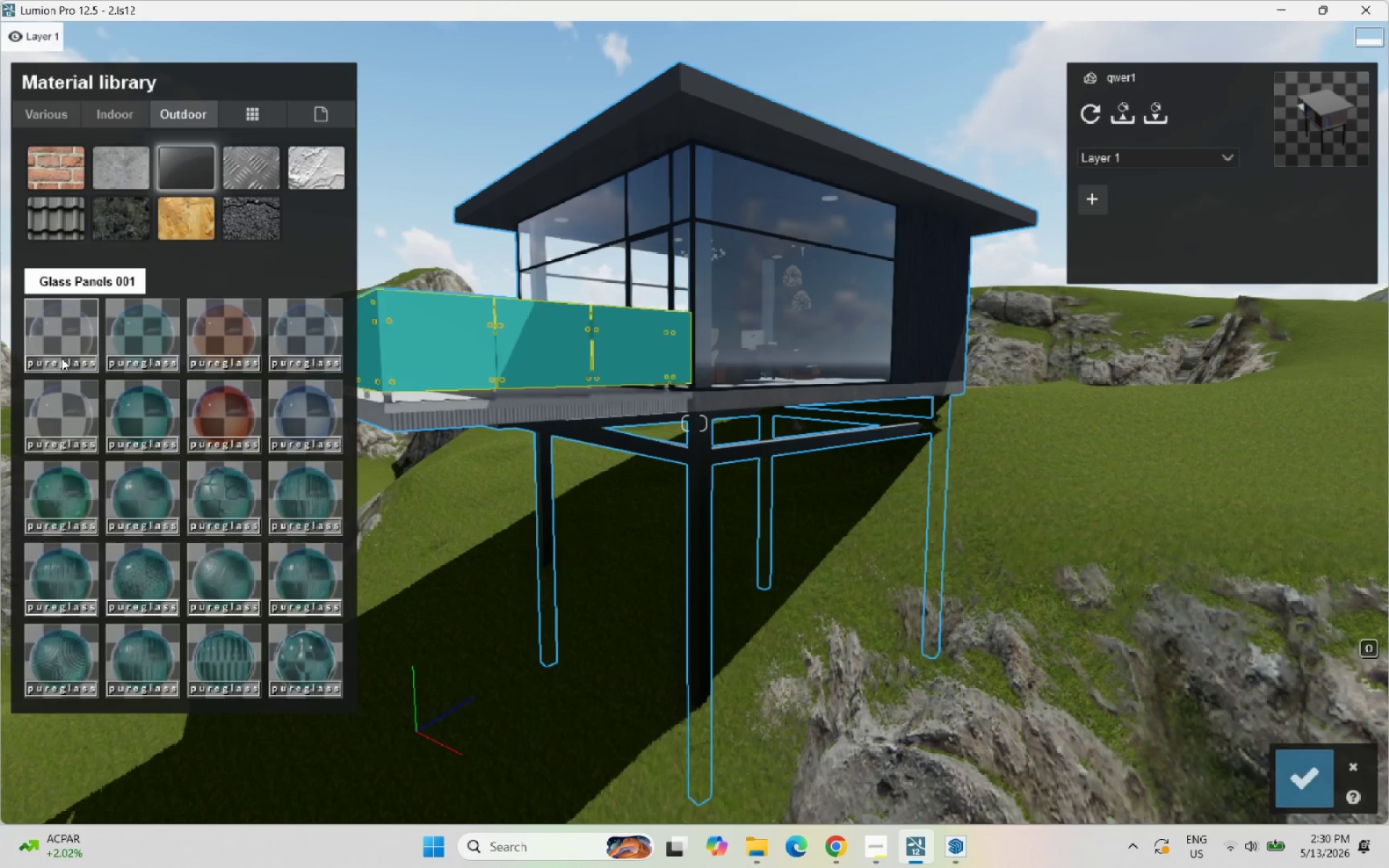 
left_click([61, 343])
 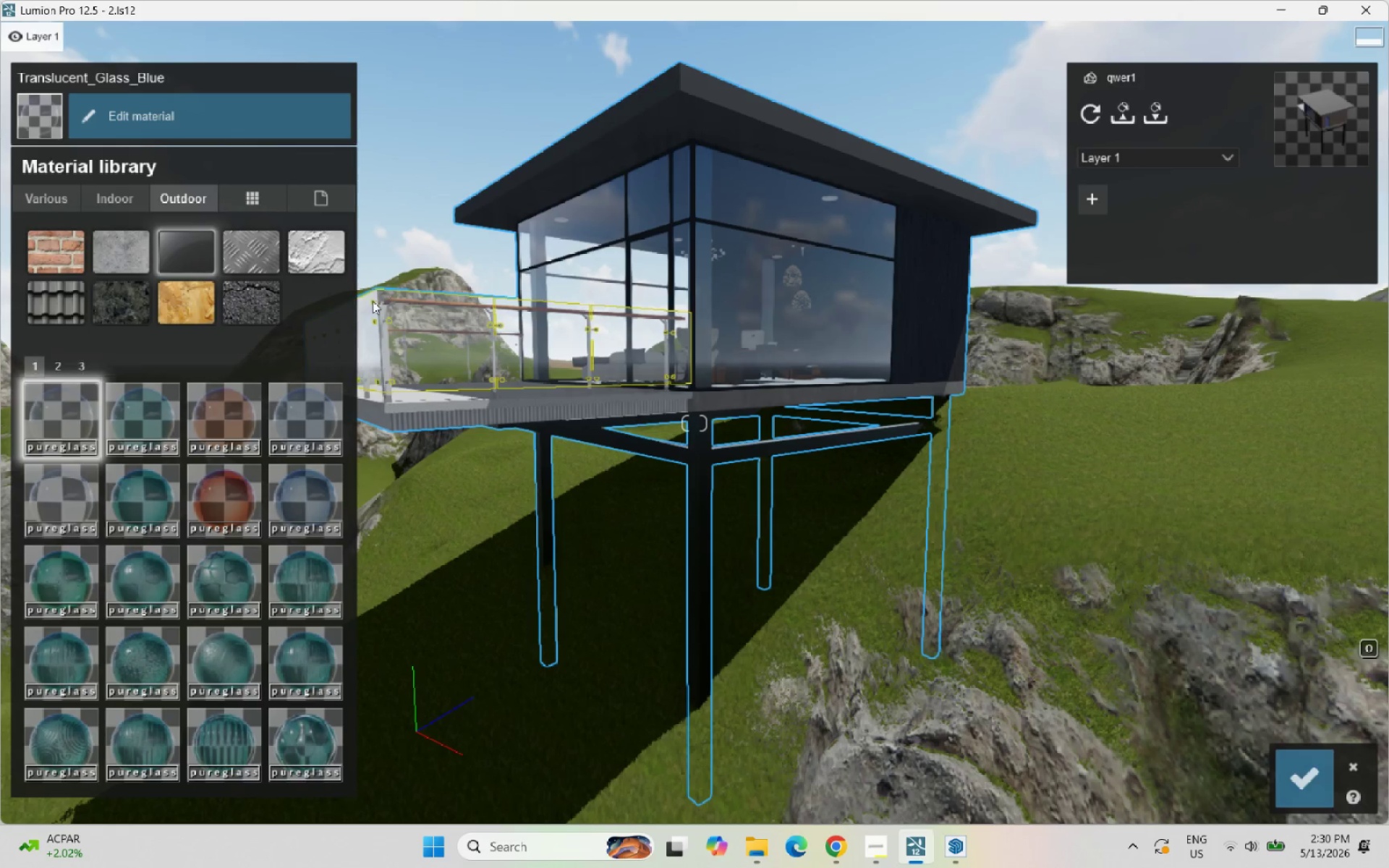 
scroll: coordinate [456, 347], scroll_direction: down, amount: 5.0
 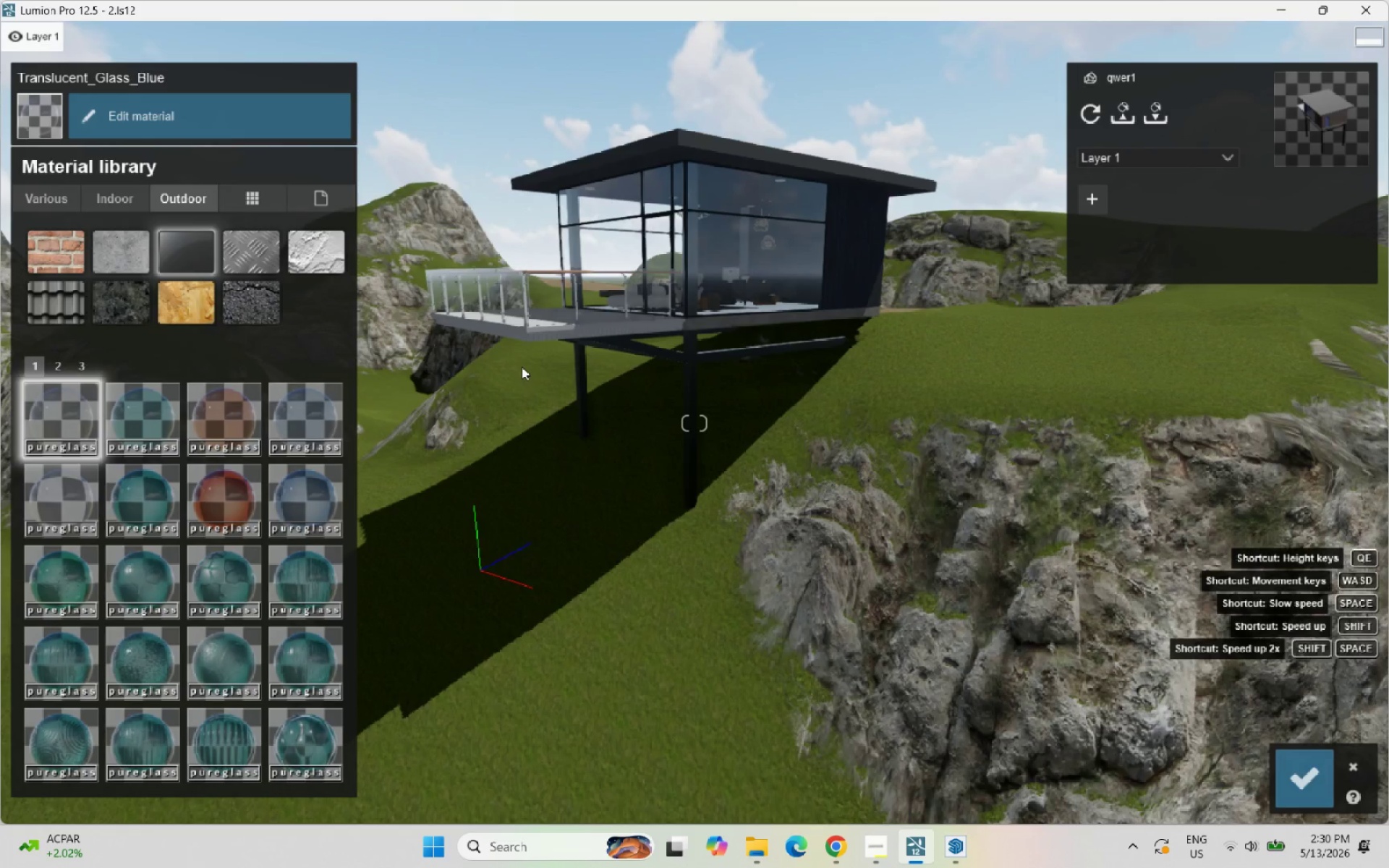 
scroll: coordinate [472, 294], scroll_direction: up, amount: 6.0
 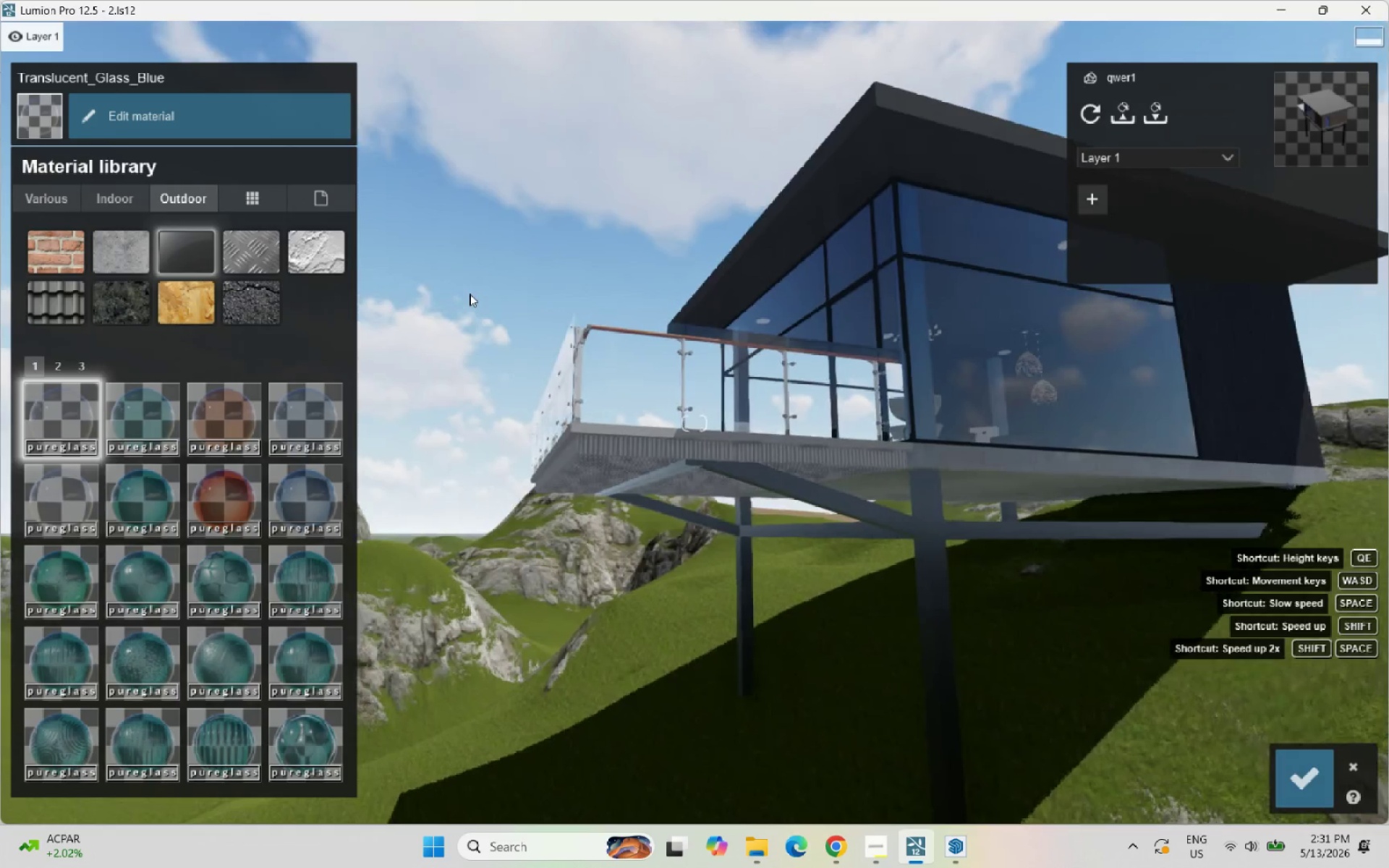 
scroll: coordinate [701, 179], scroll_direction: down, amount: 25.0
 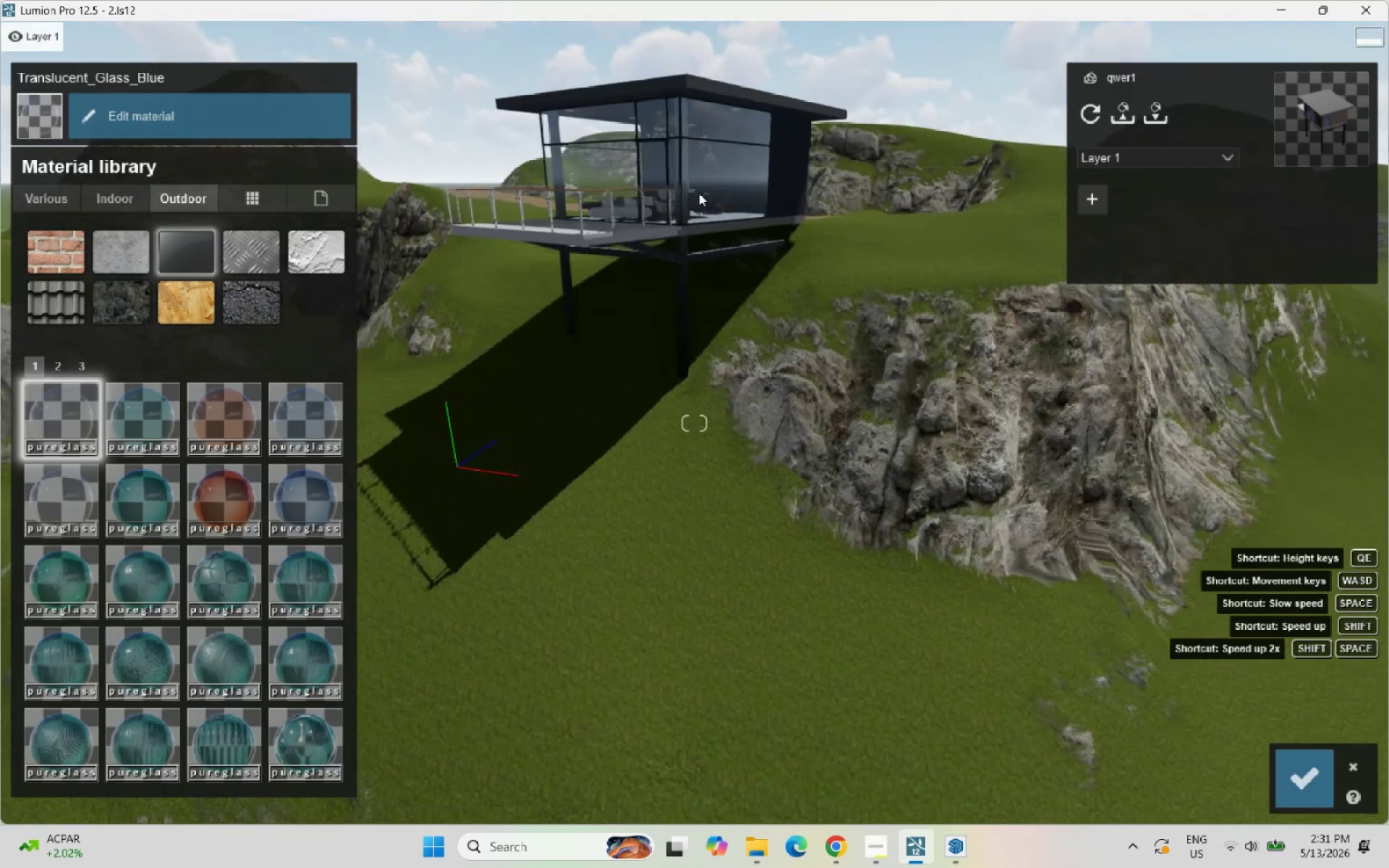 
scroll: coordinate [710, 326], scroll_direction: up, amount: 3.0
 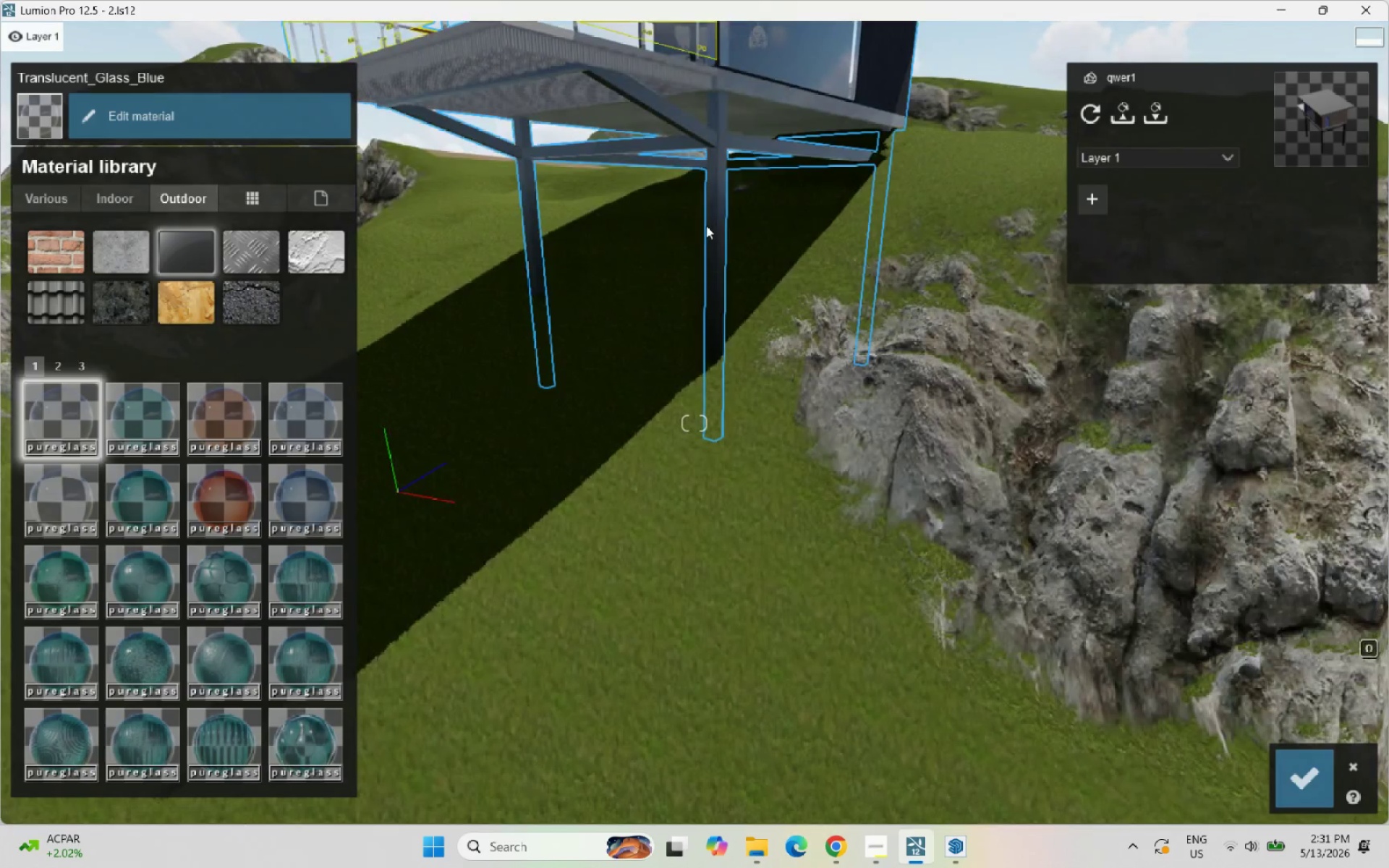 
scroll: coordinate [717, 253], scroll_direction: down, amount: 7.0
 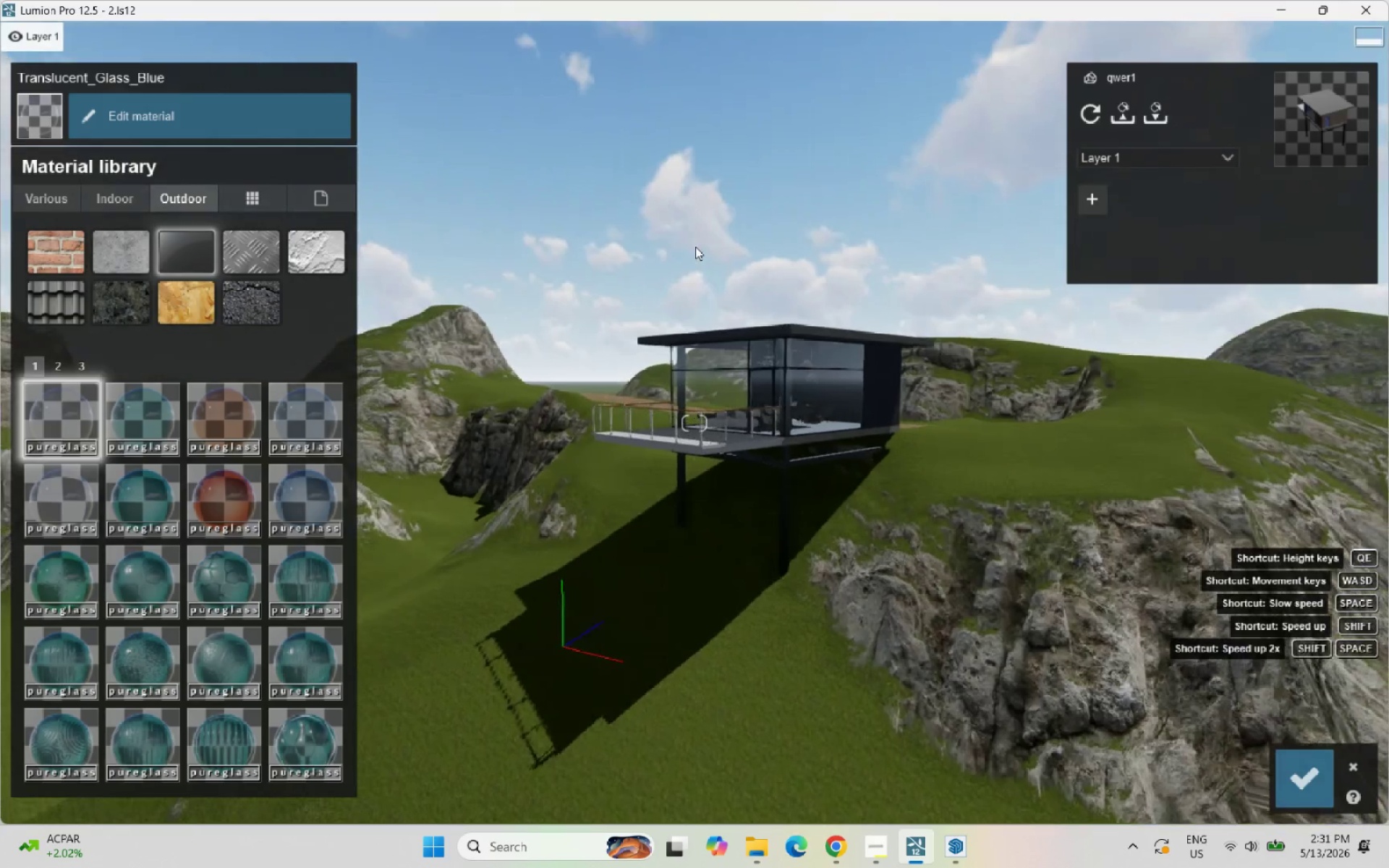 
scroll: coordinate [492, 306], scroll_direction: up, amount: 36.0
 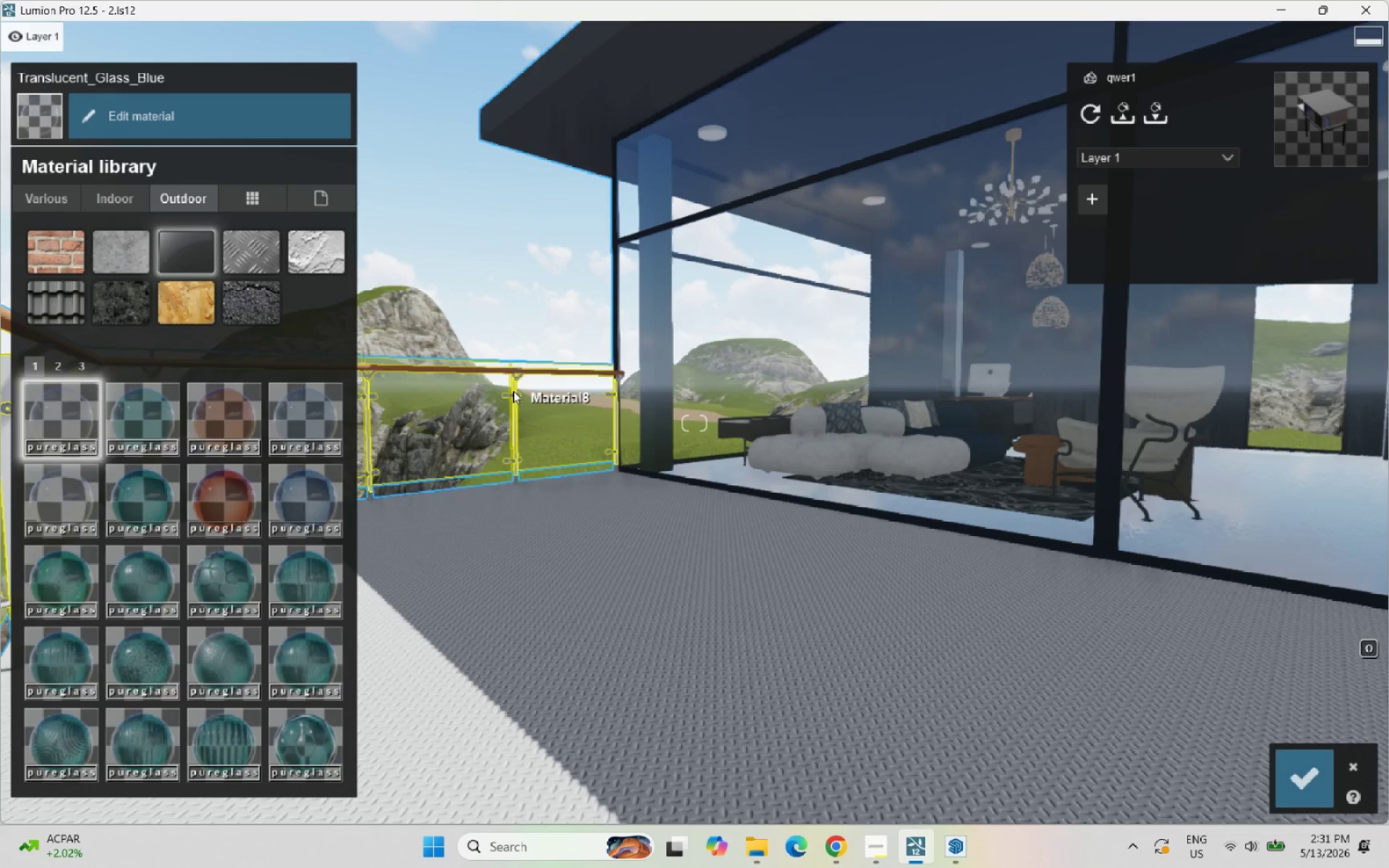 
left_click([513, 391])
 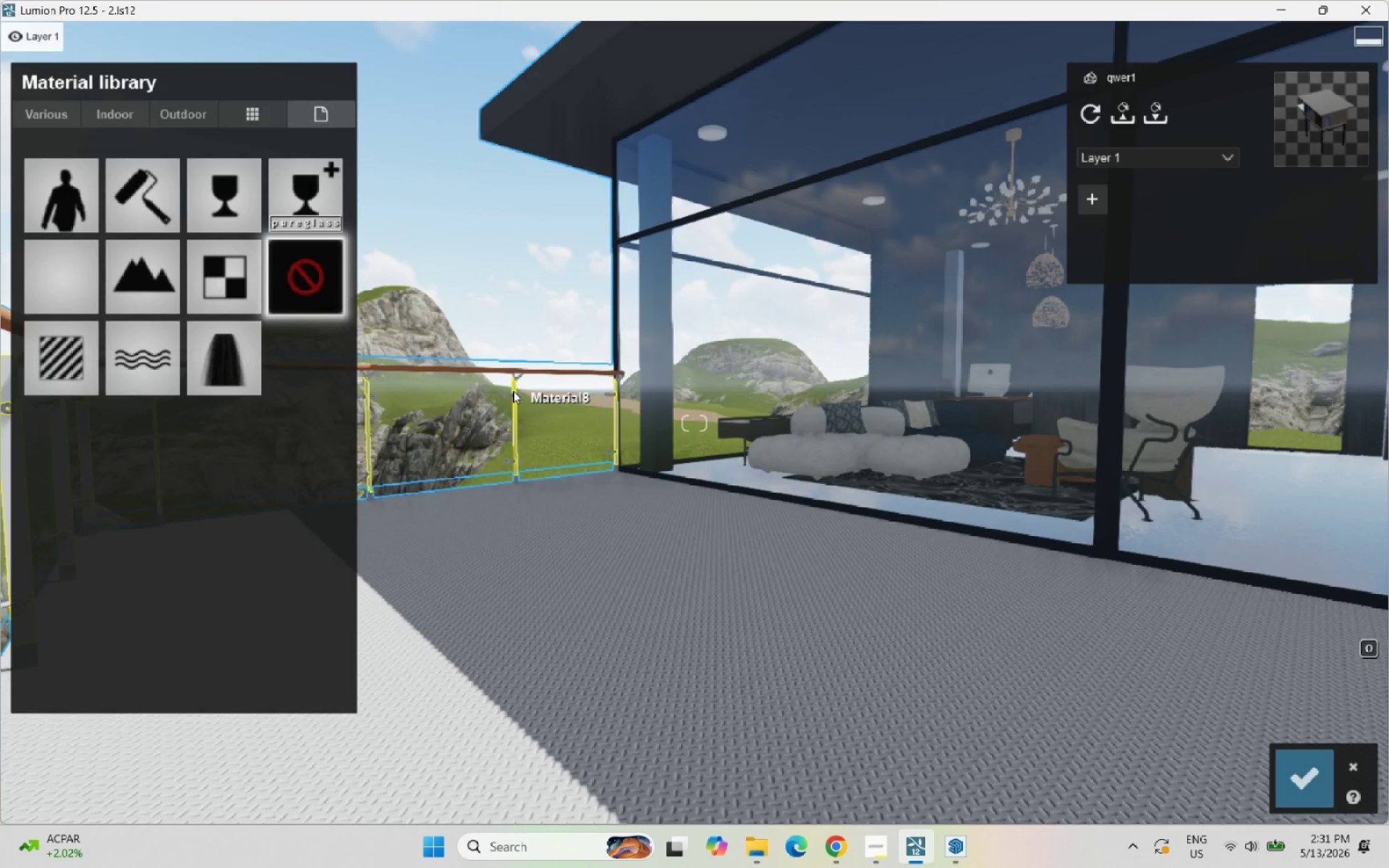 
scroll: coordinate [513, 391], scroll_direction: up, amount: 4.0
 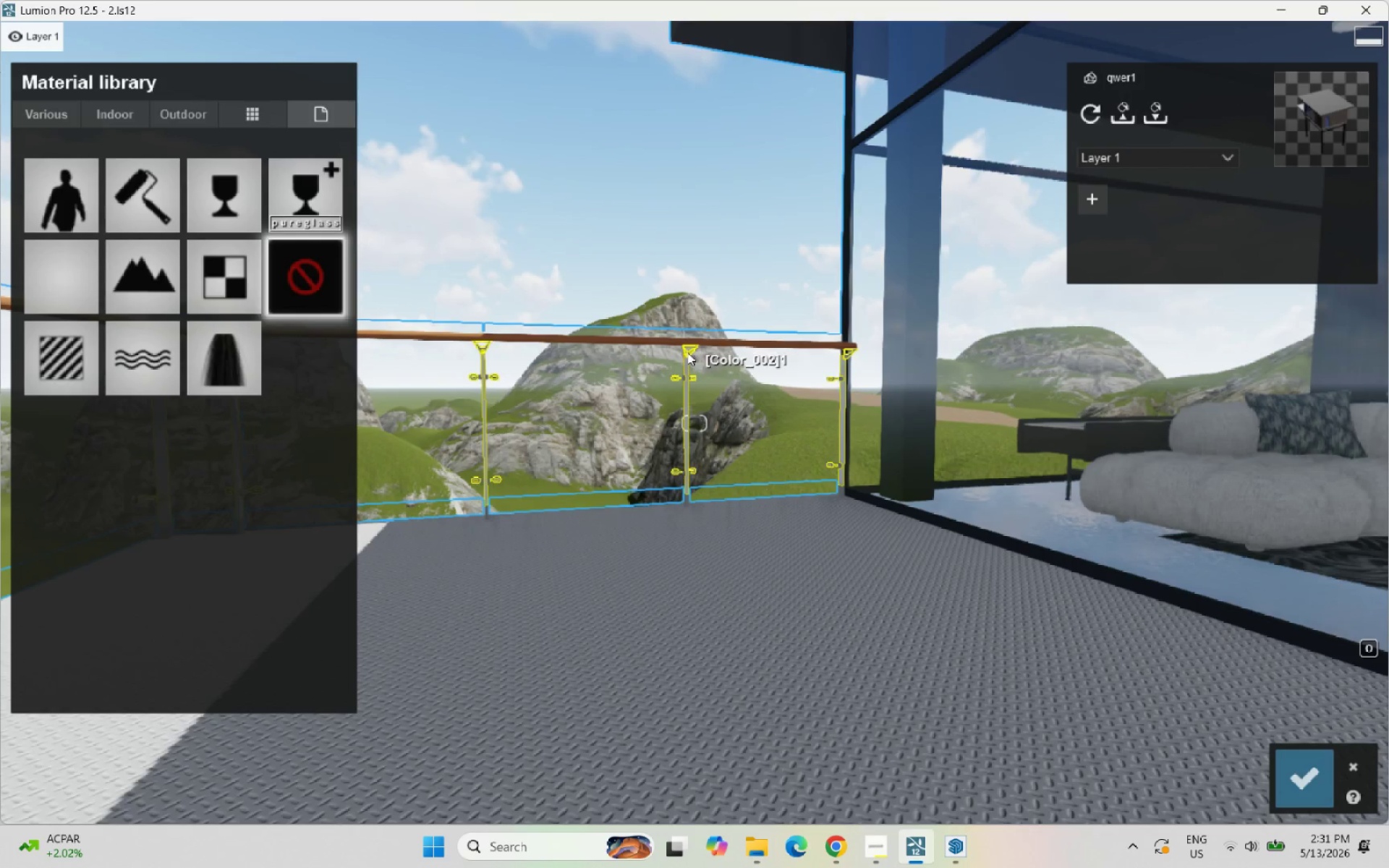 
left_click([689, 355])
 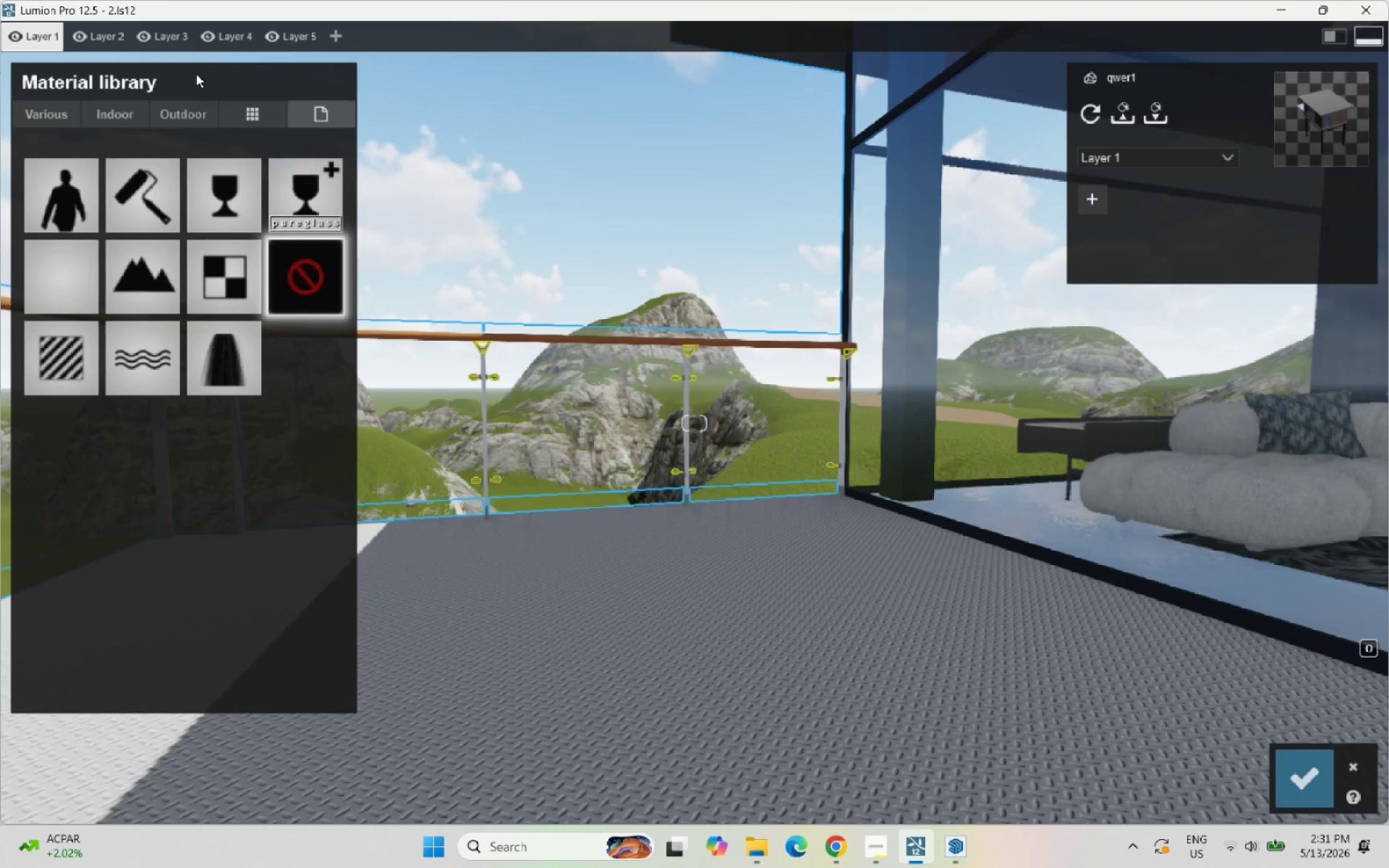 
left_click([185, 111])
 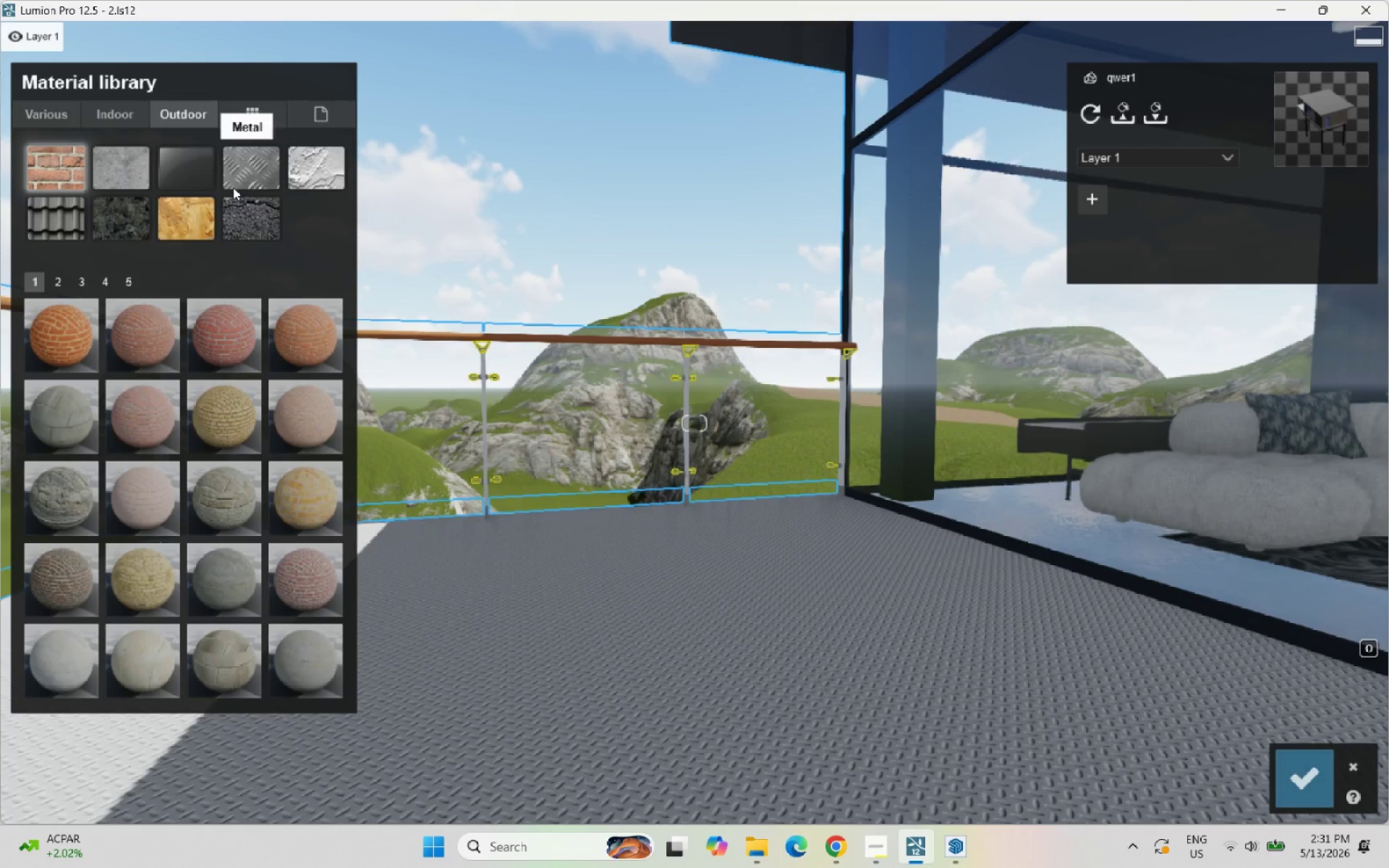 
left_click([243, 179])
 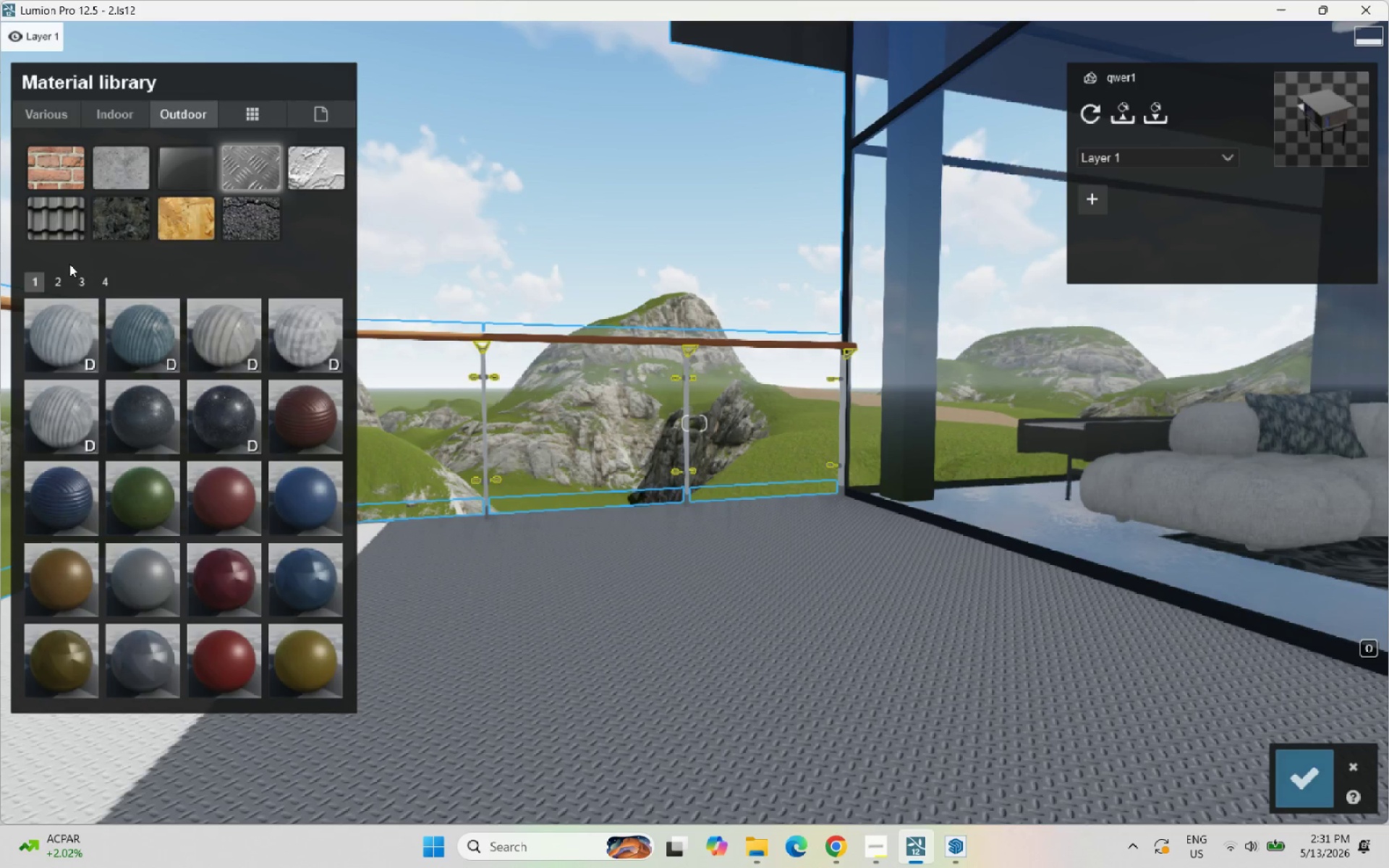 
left_click([73, 284])
 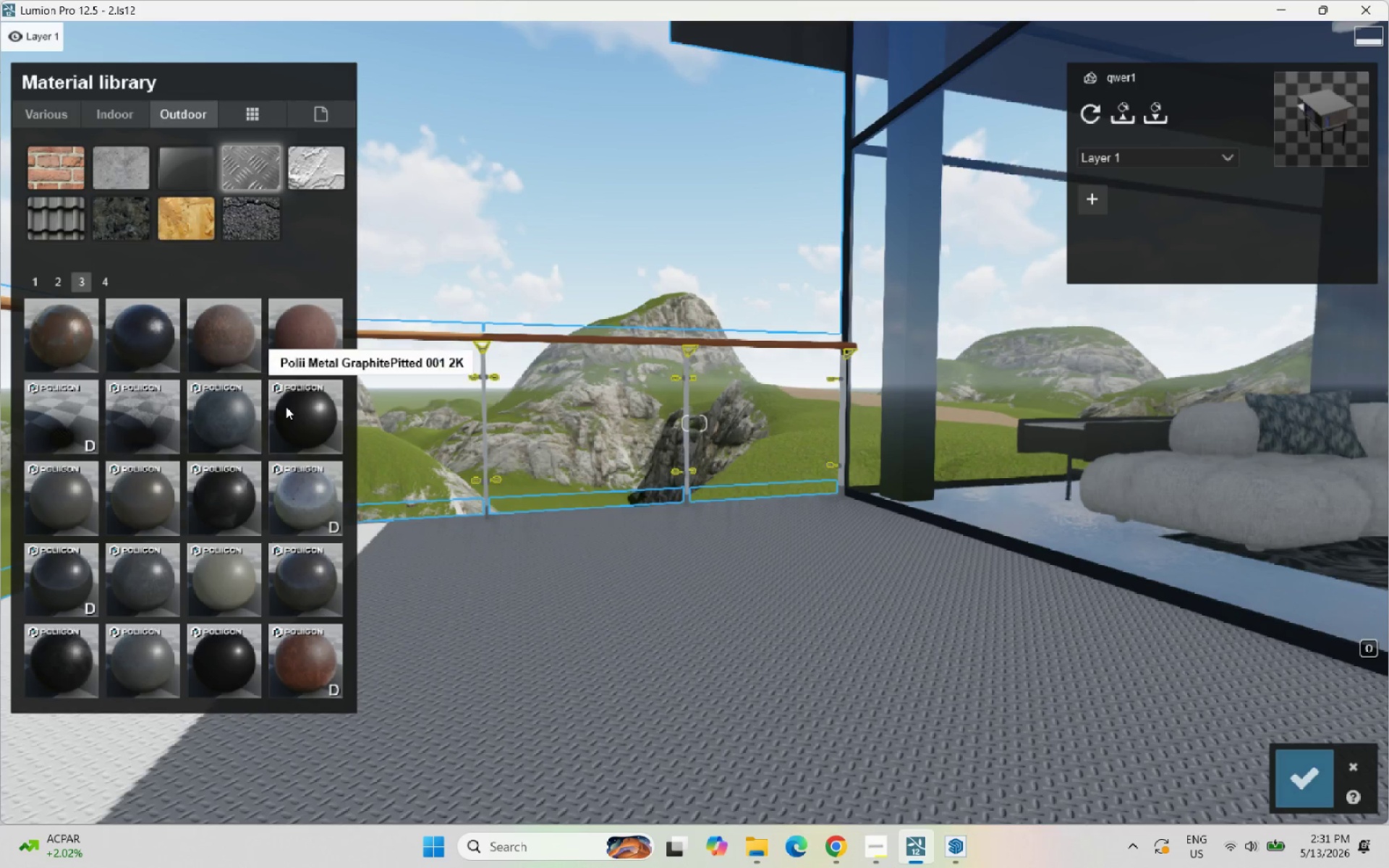 
left_click([293, 409])
 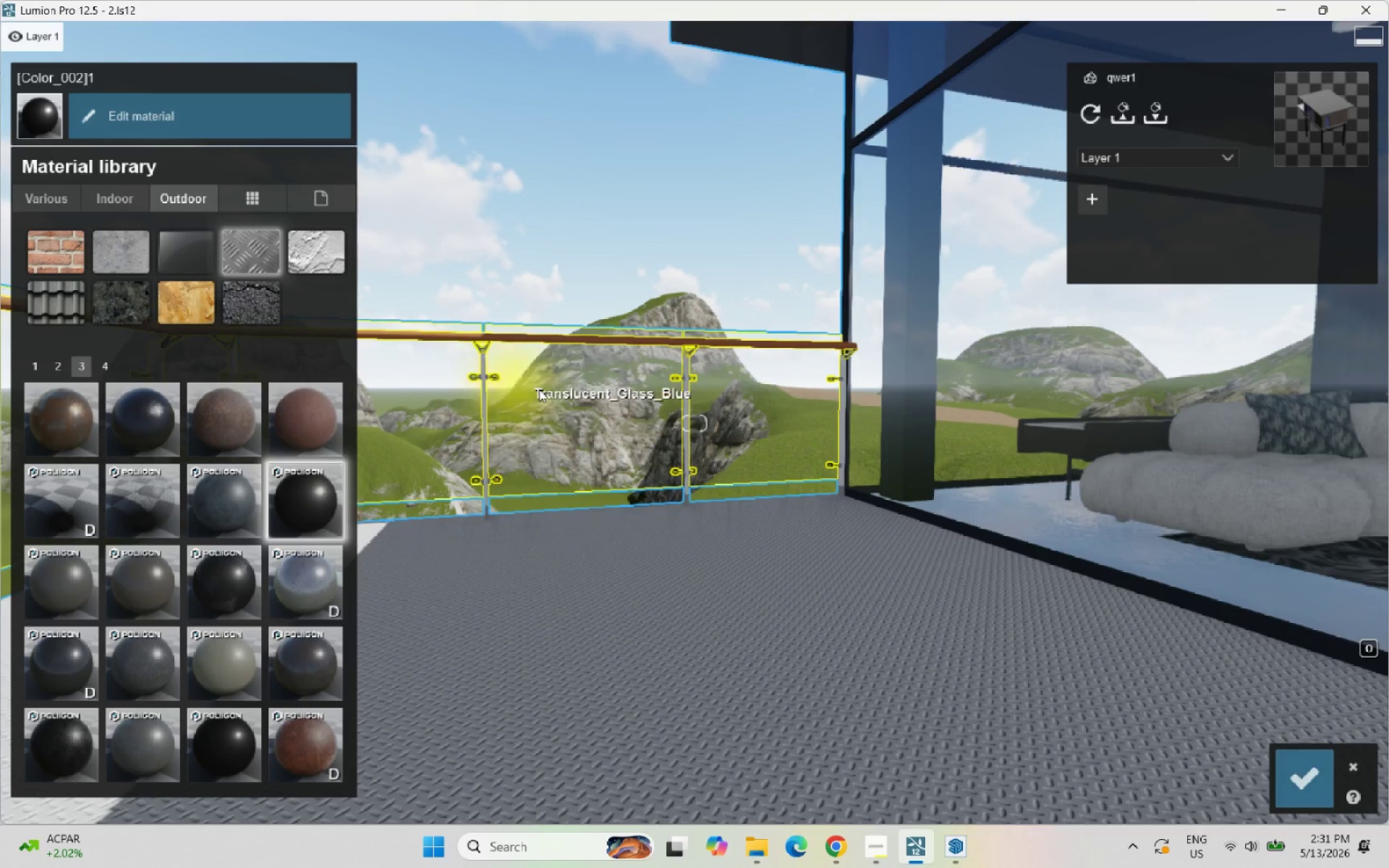 
scroll: coordinate [662, 370], scroll_direction: up, amount: 5.0
 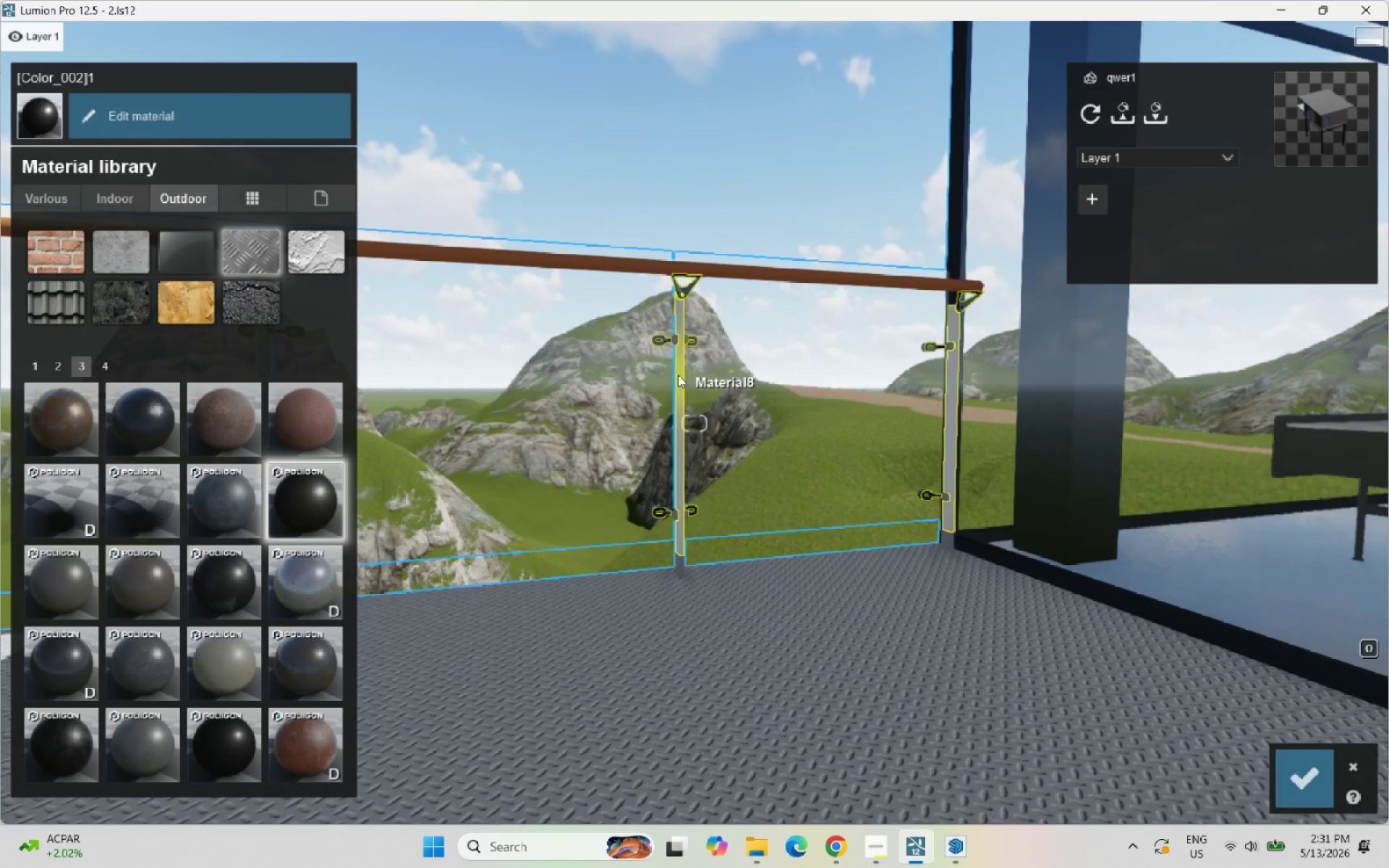 
left_click([678, 375])
 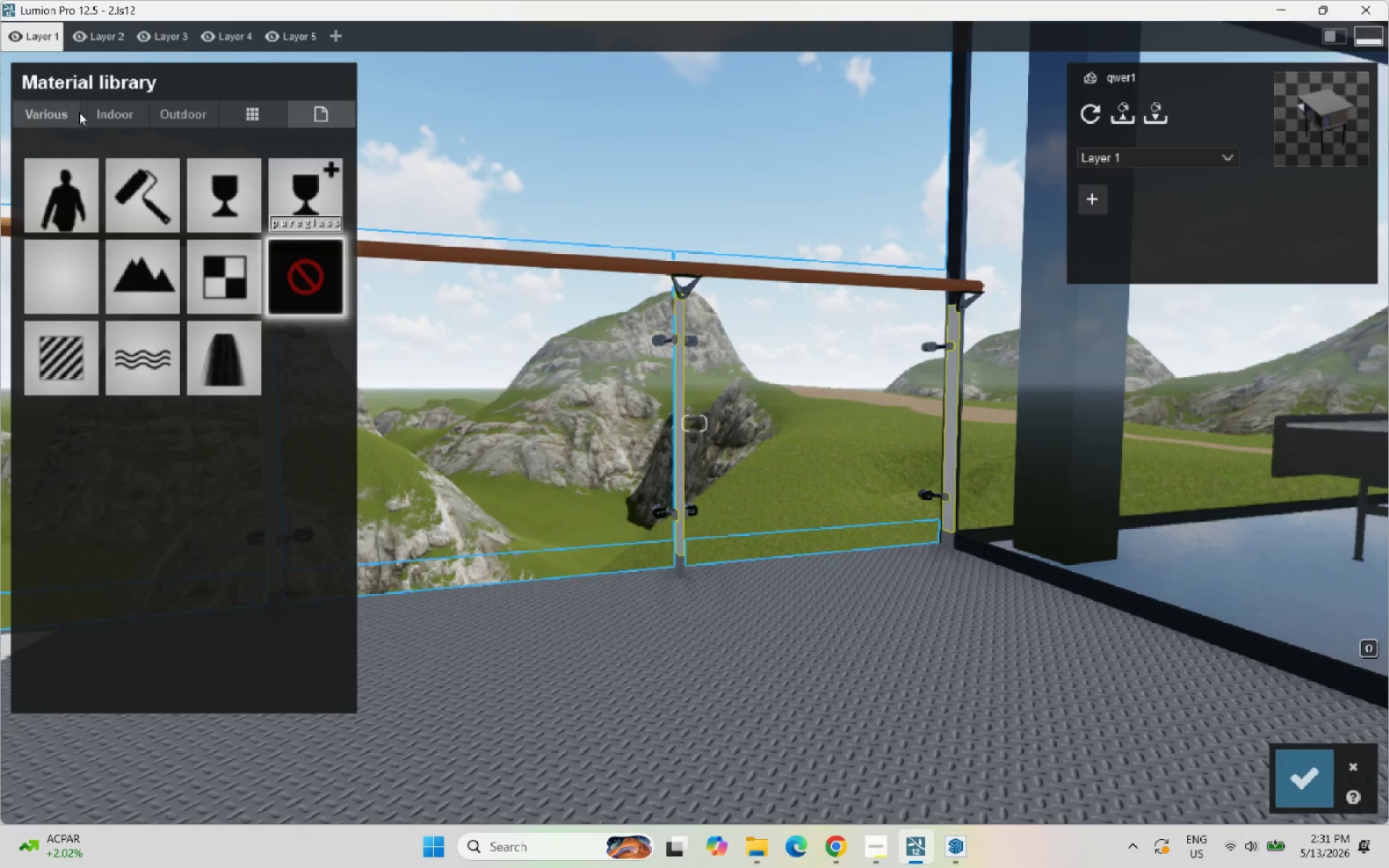 
left_click([184, 109])
 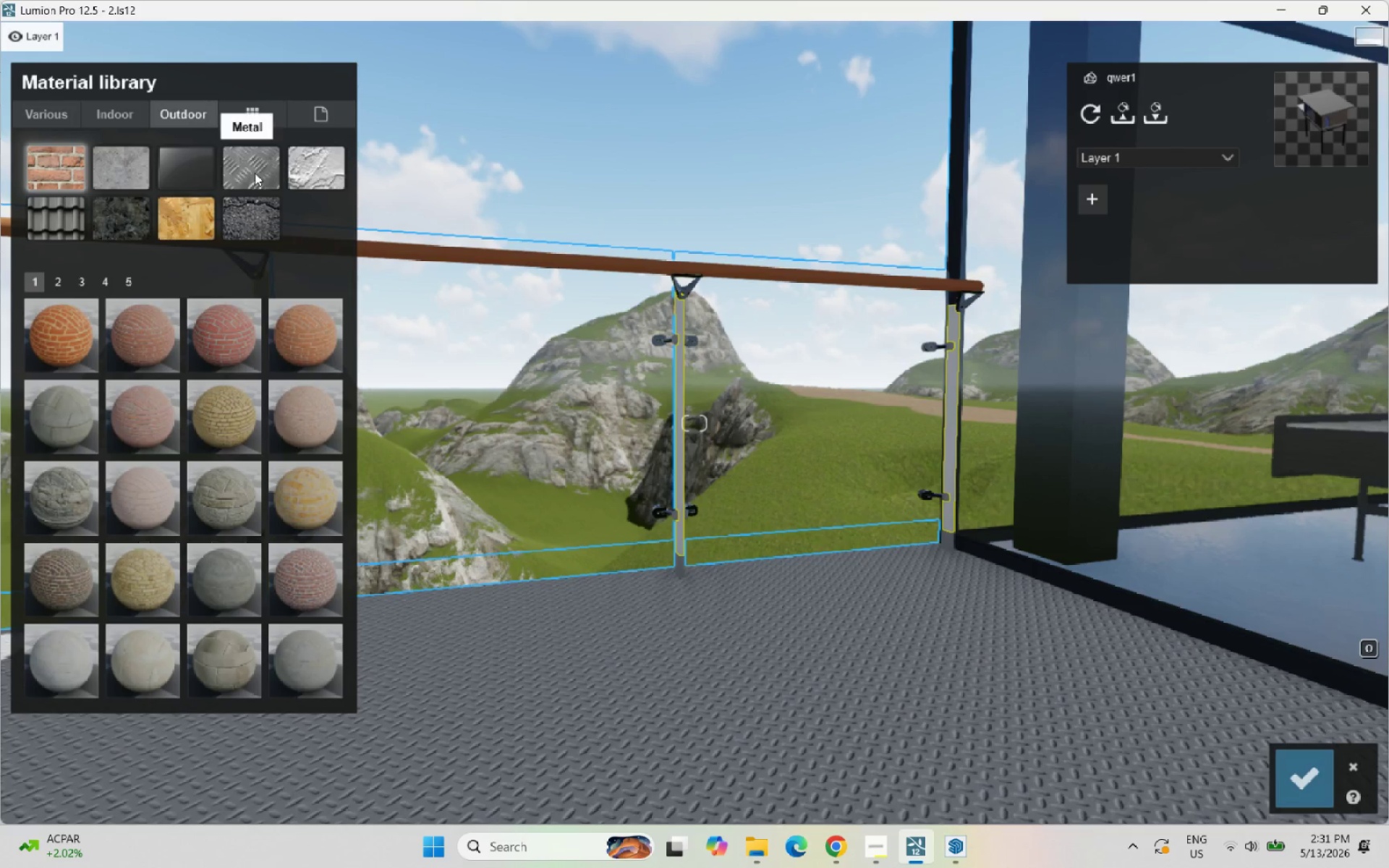 
left_click([263, 169])
 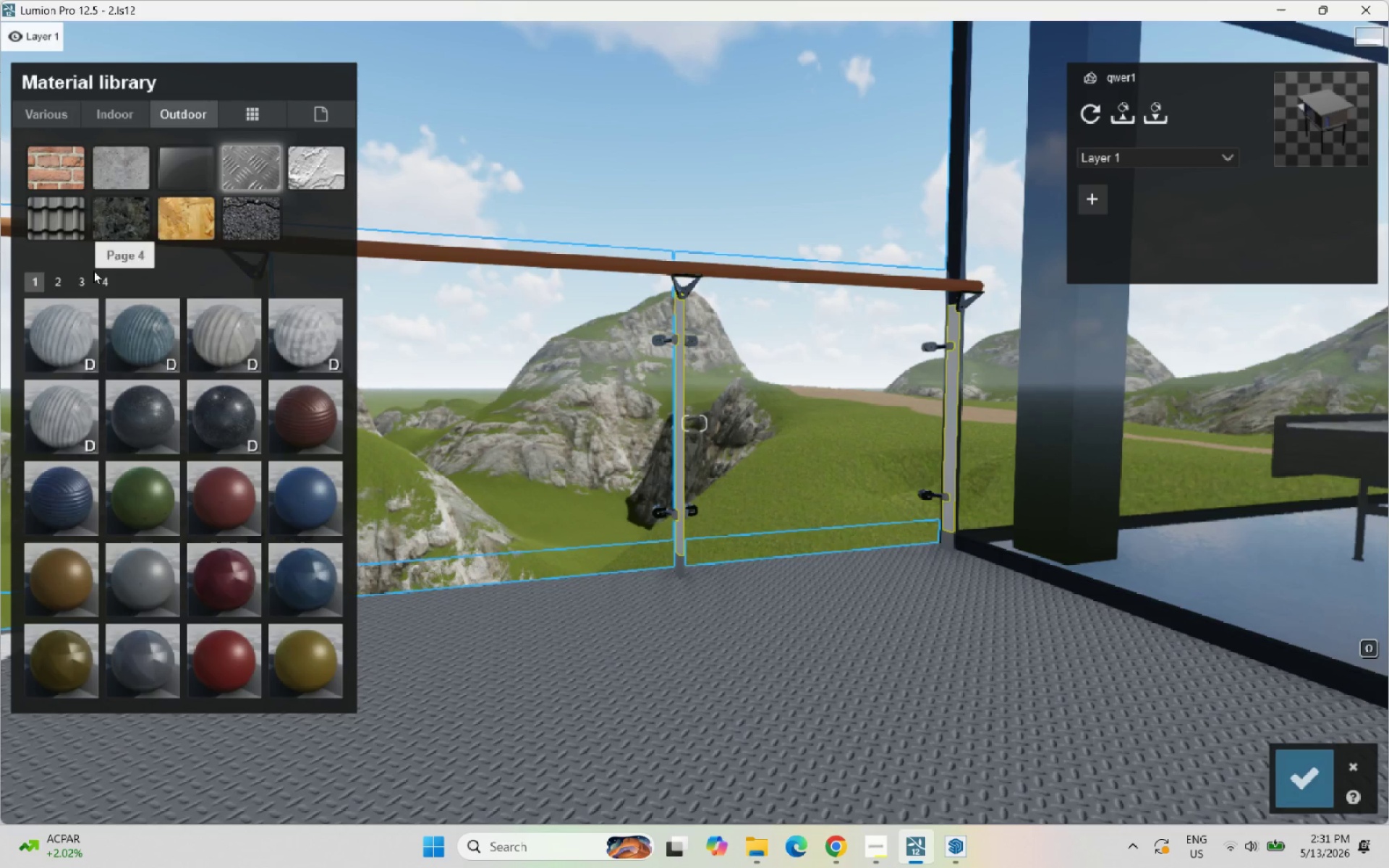 
left_click([64, 275])
 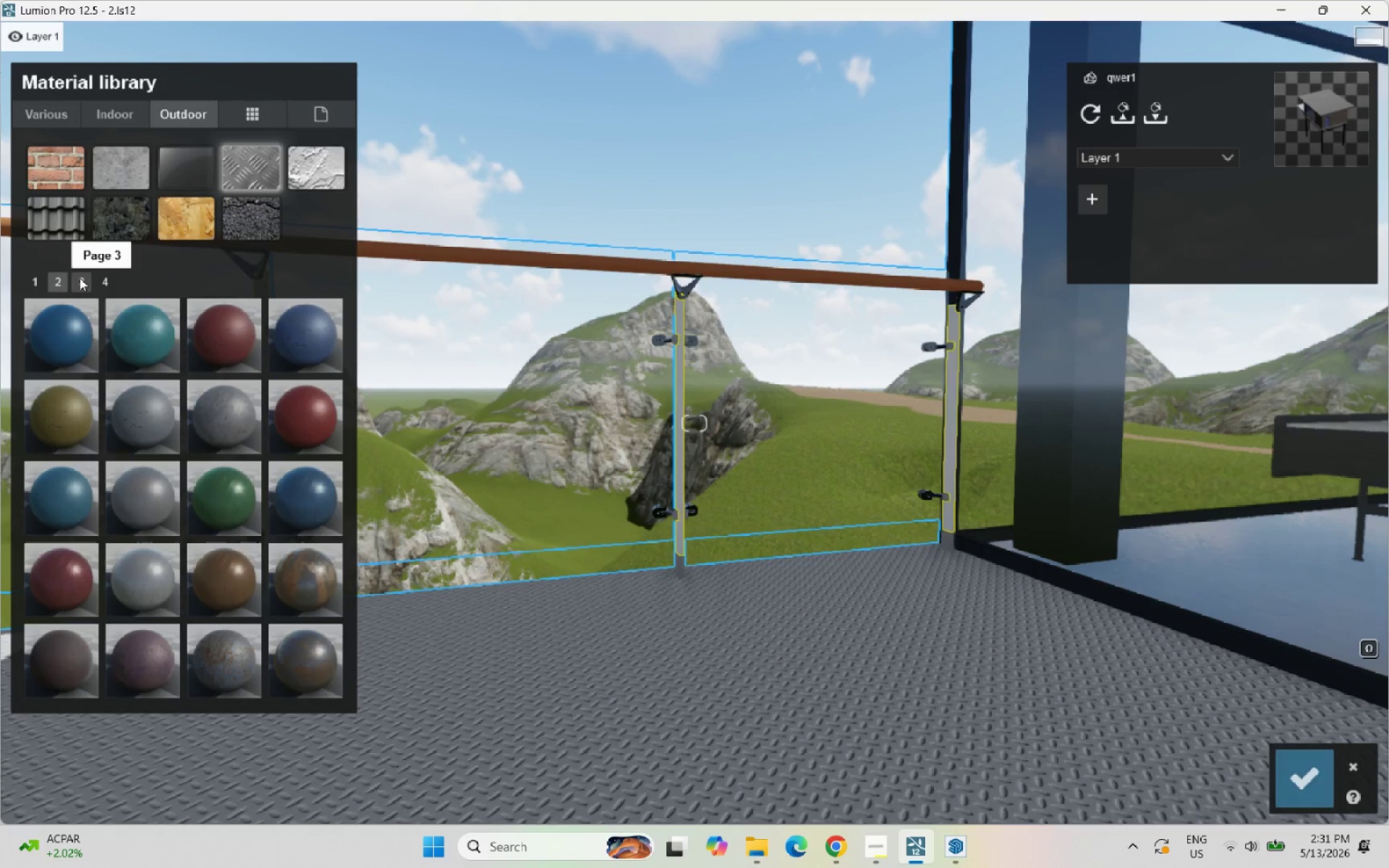 
left_click([80, 278])
 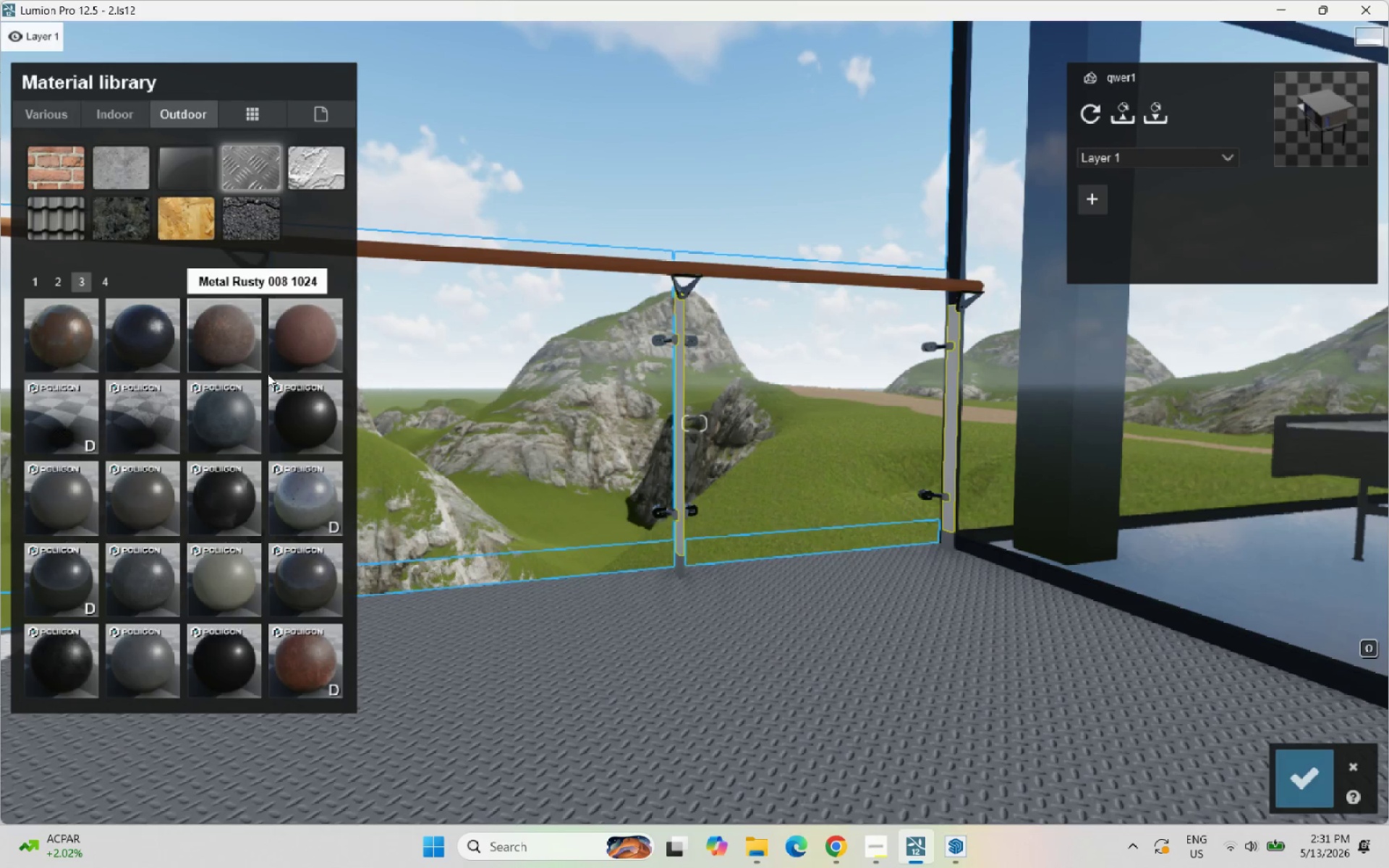 
left_click([313, 409])
 